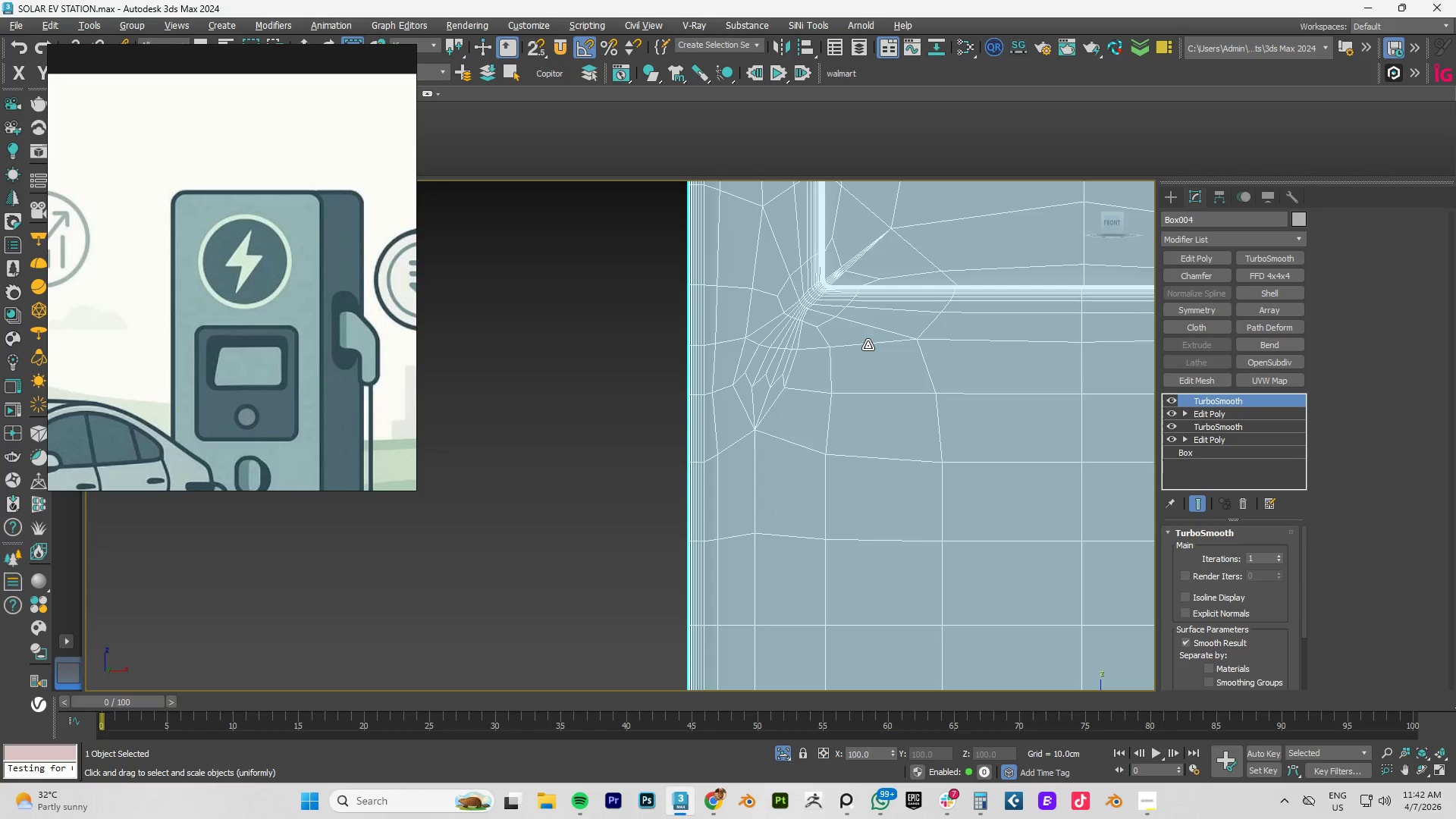 
key(Control+Z)
 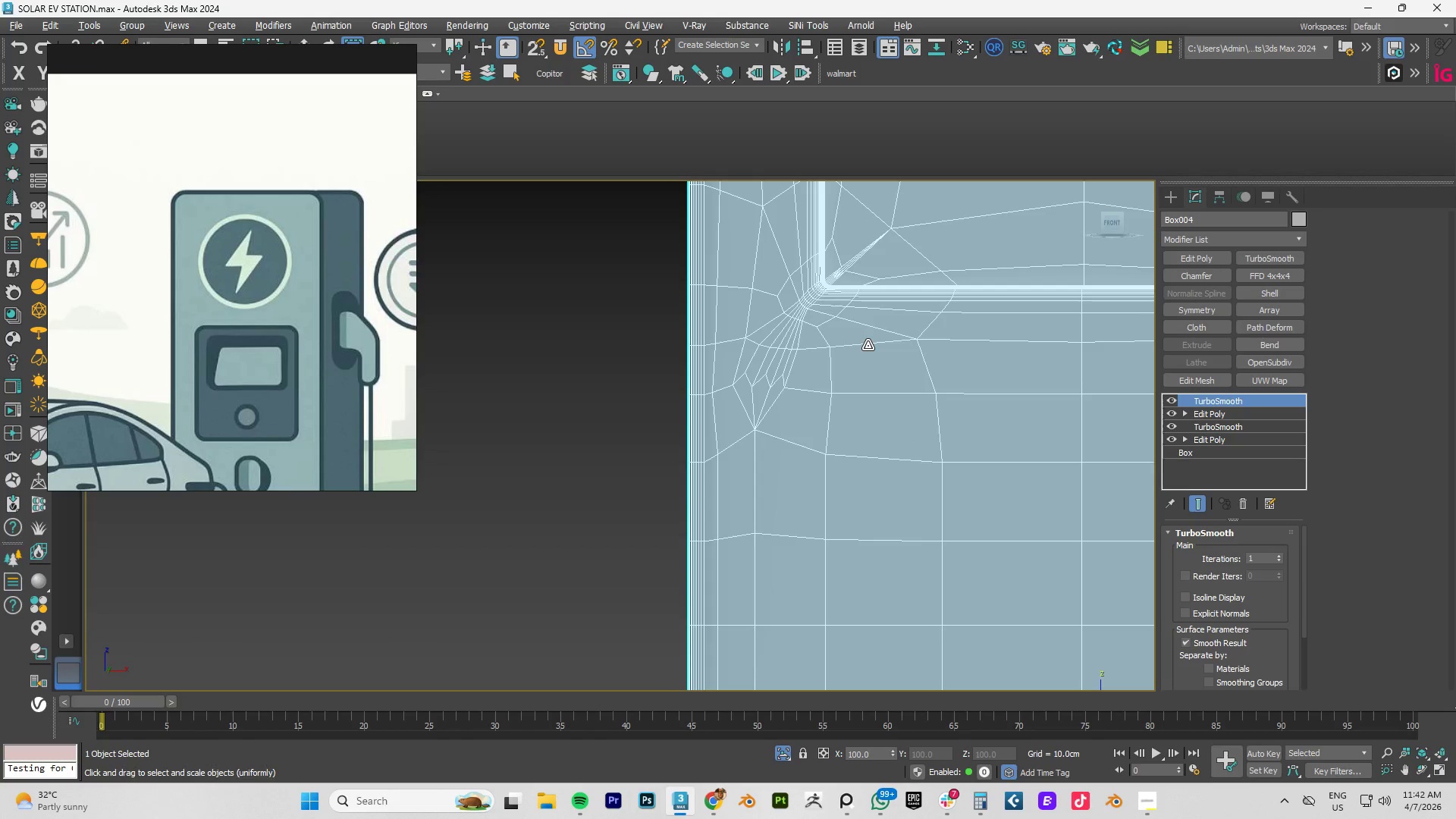 
key(Control+Z)
 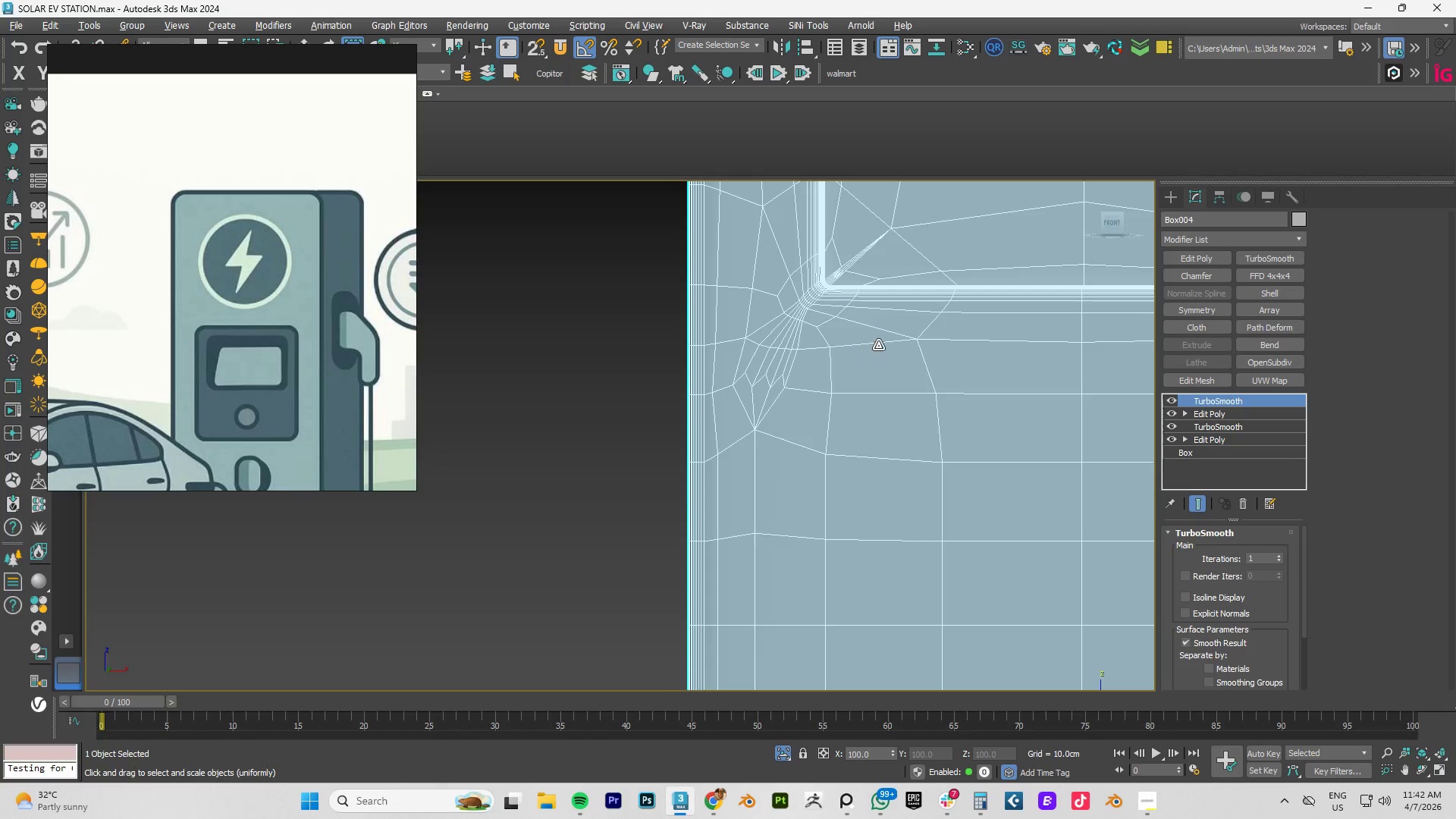 
key(Control+Z)
 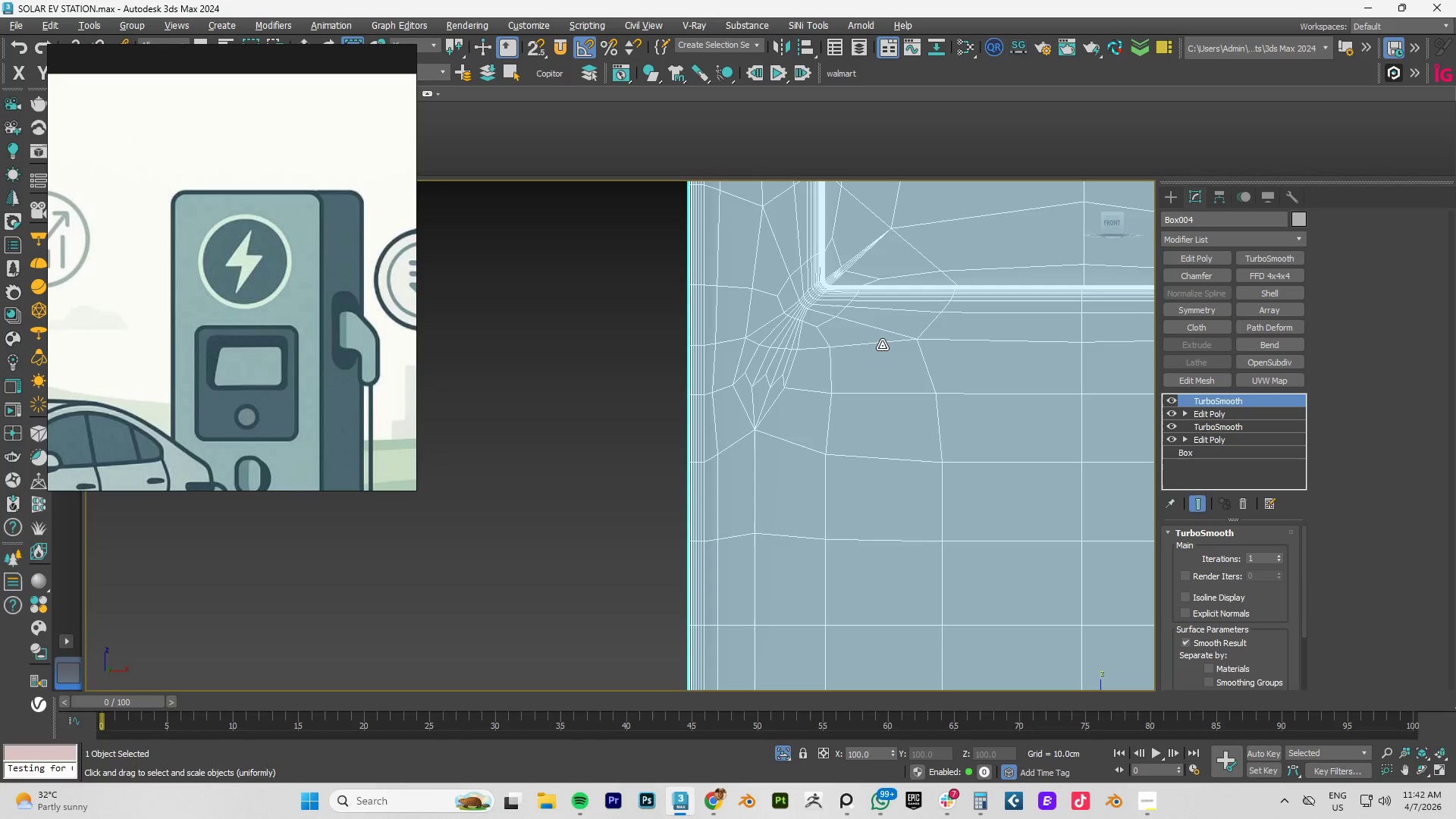 
key(Control+Z)
 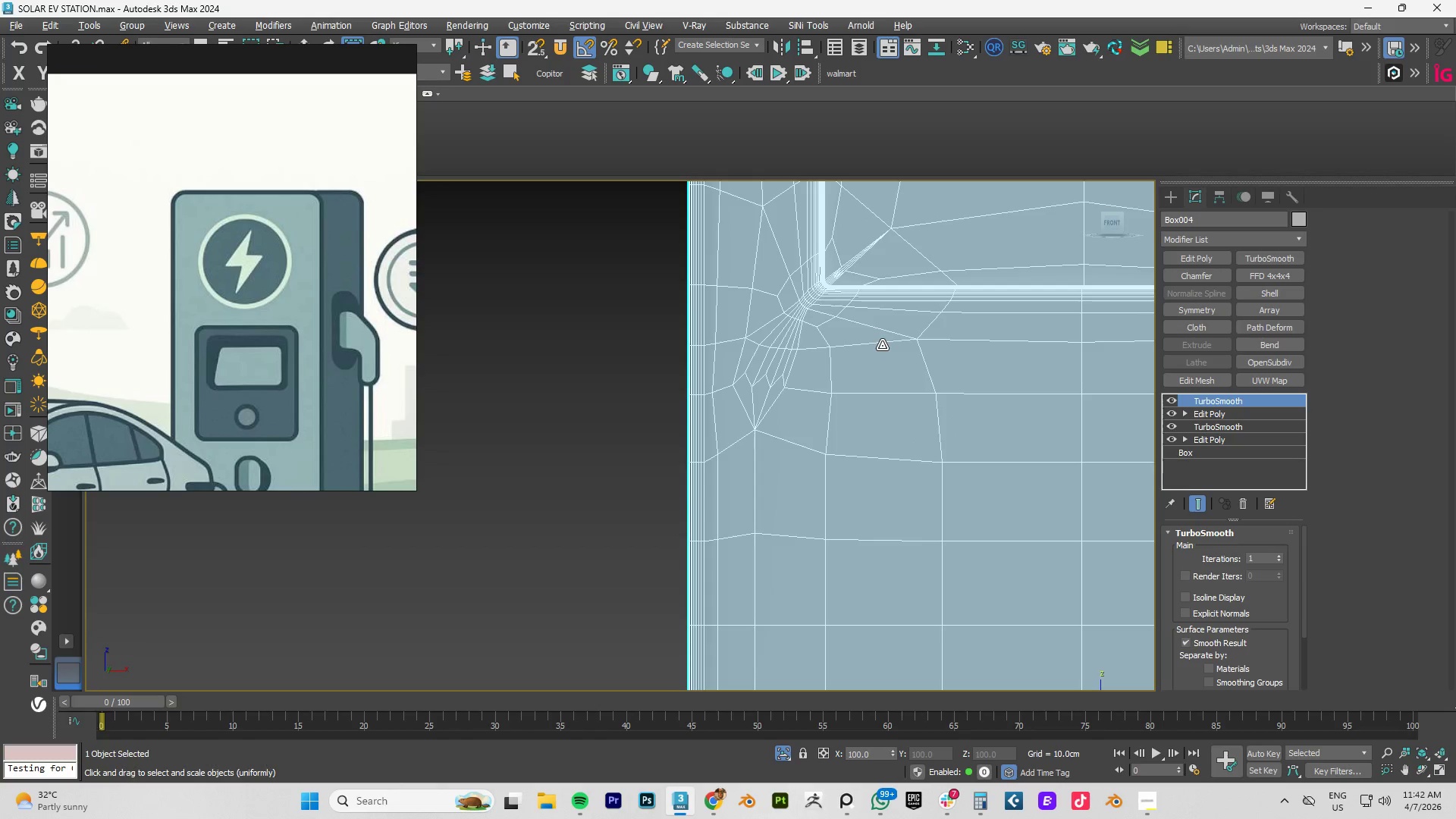 
key(Control+Z)
 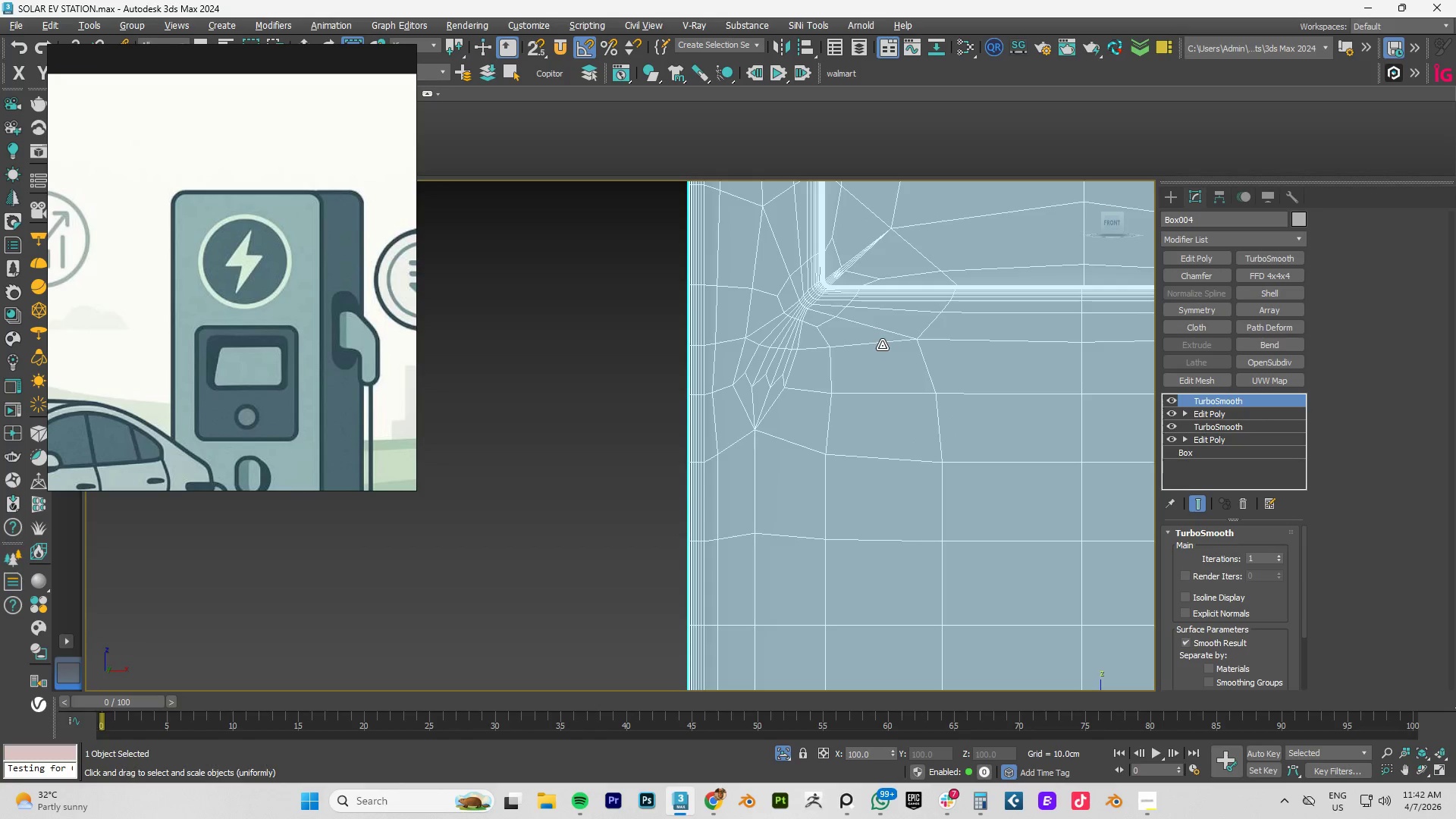 
key(Control+Z)
 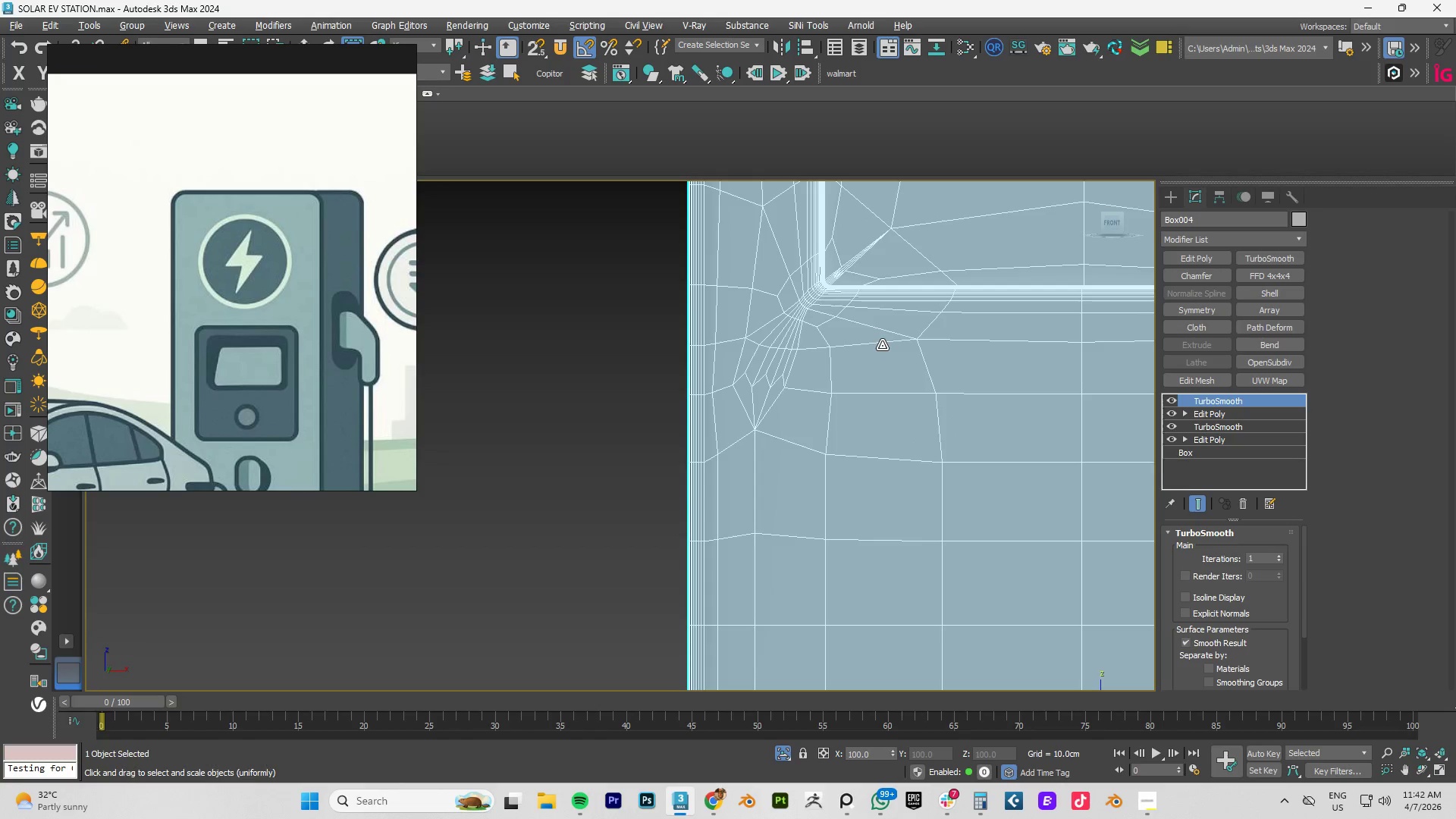 
key(Control+Z)
 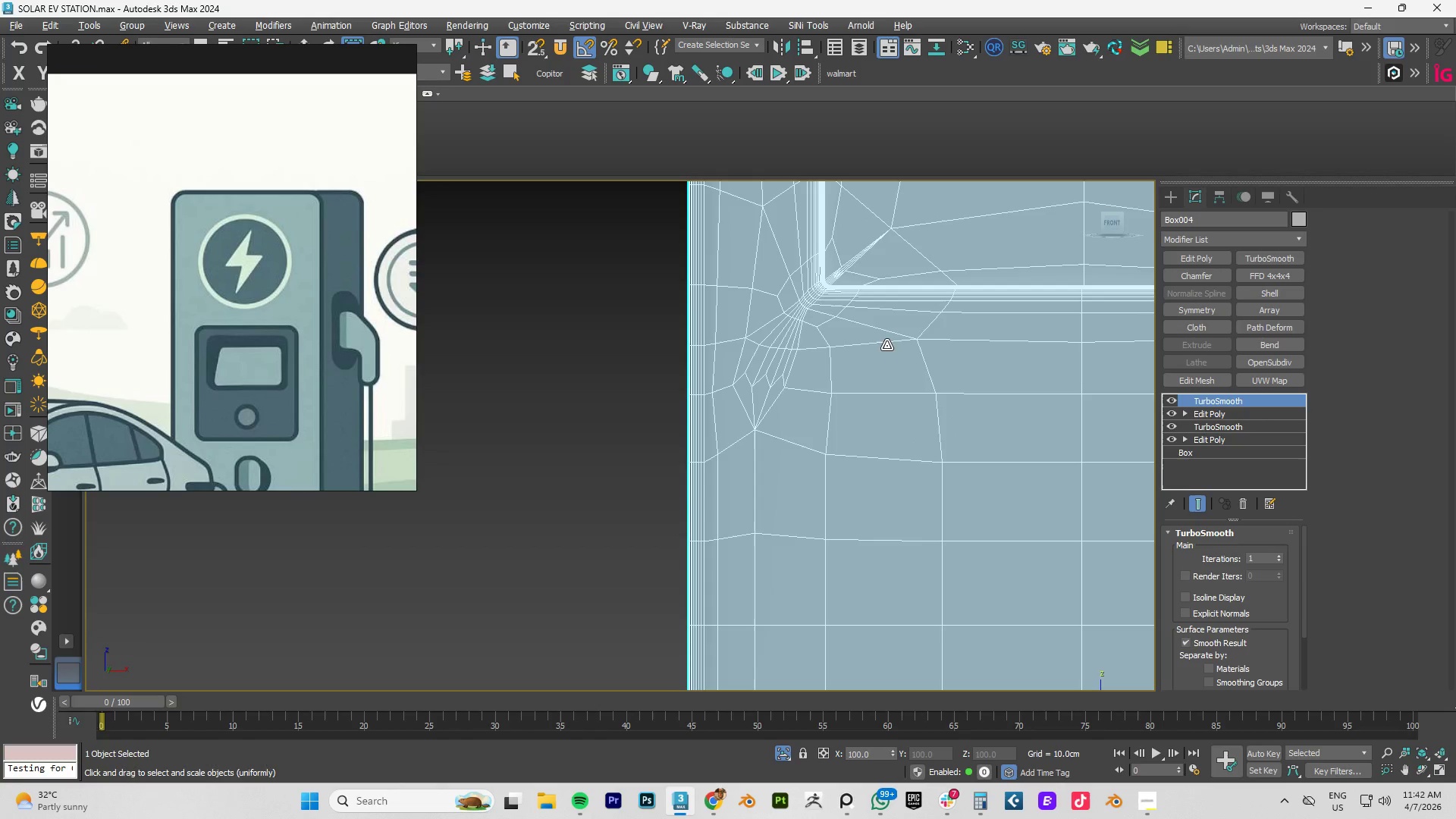 
key(Control+Z)
 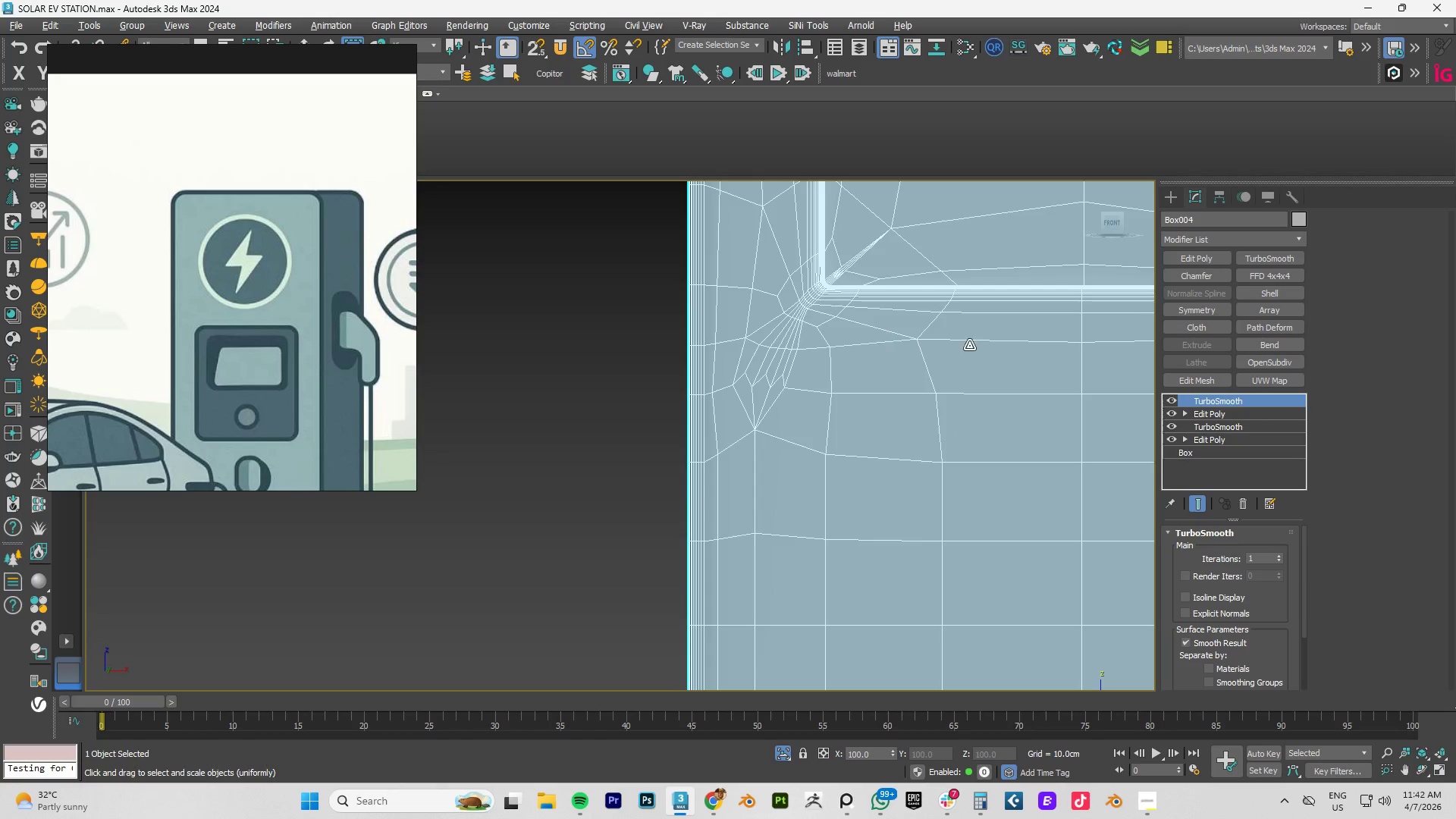 
key(Control+Z)
 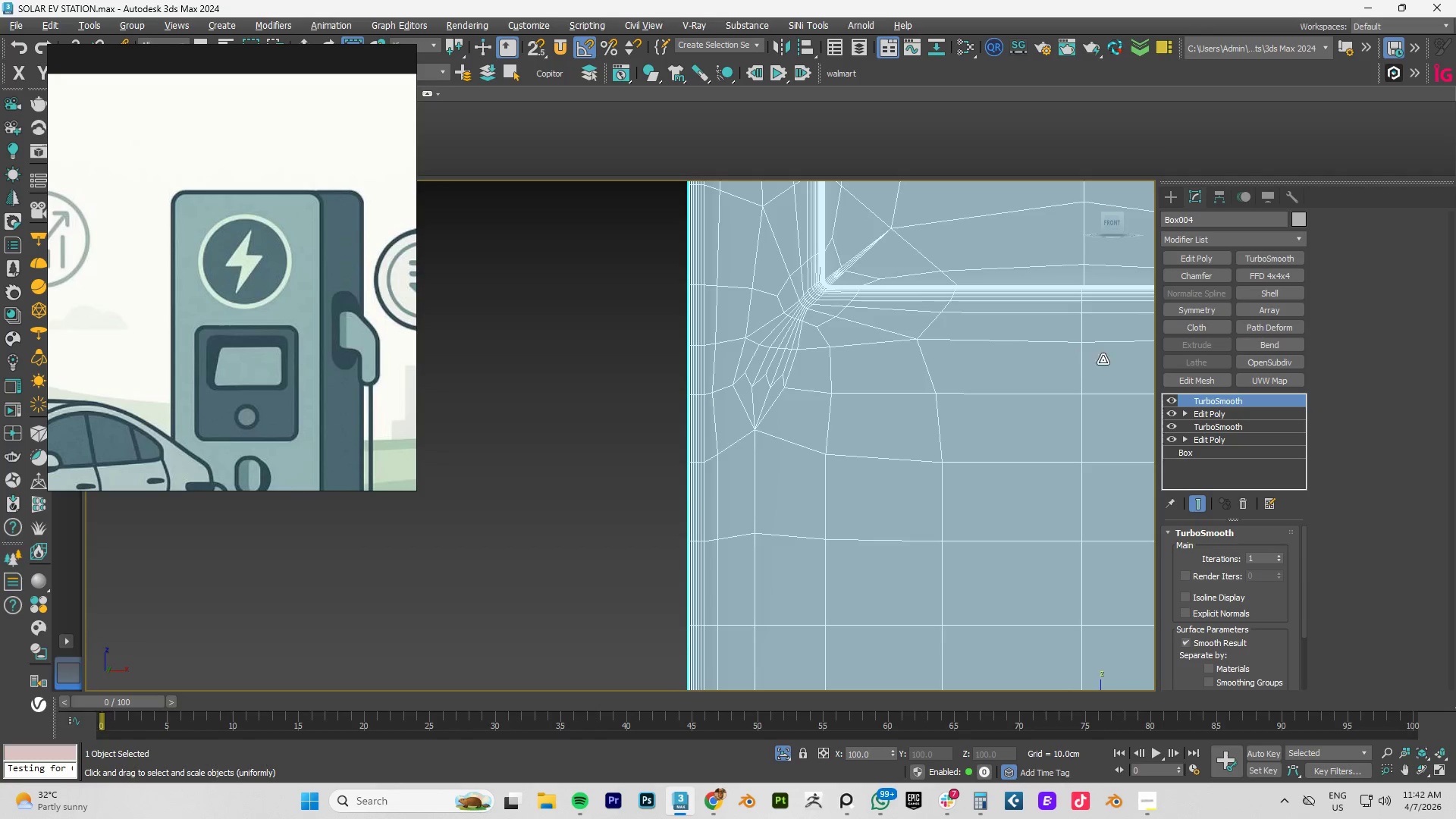 
key(Control+Z)
 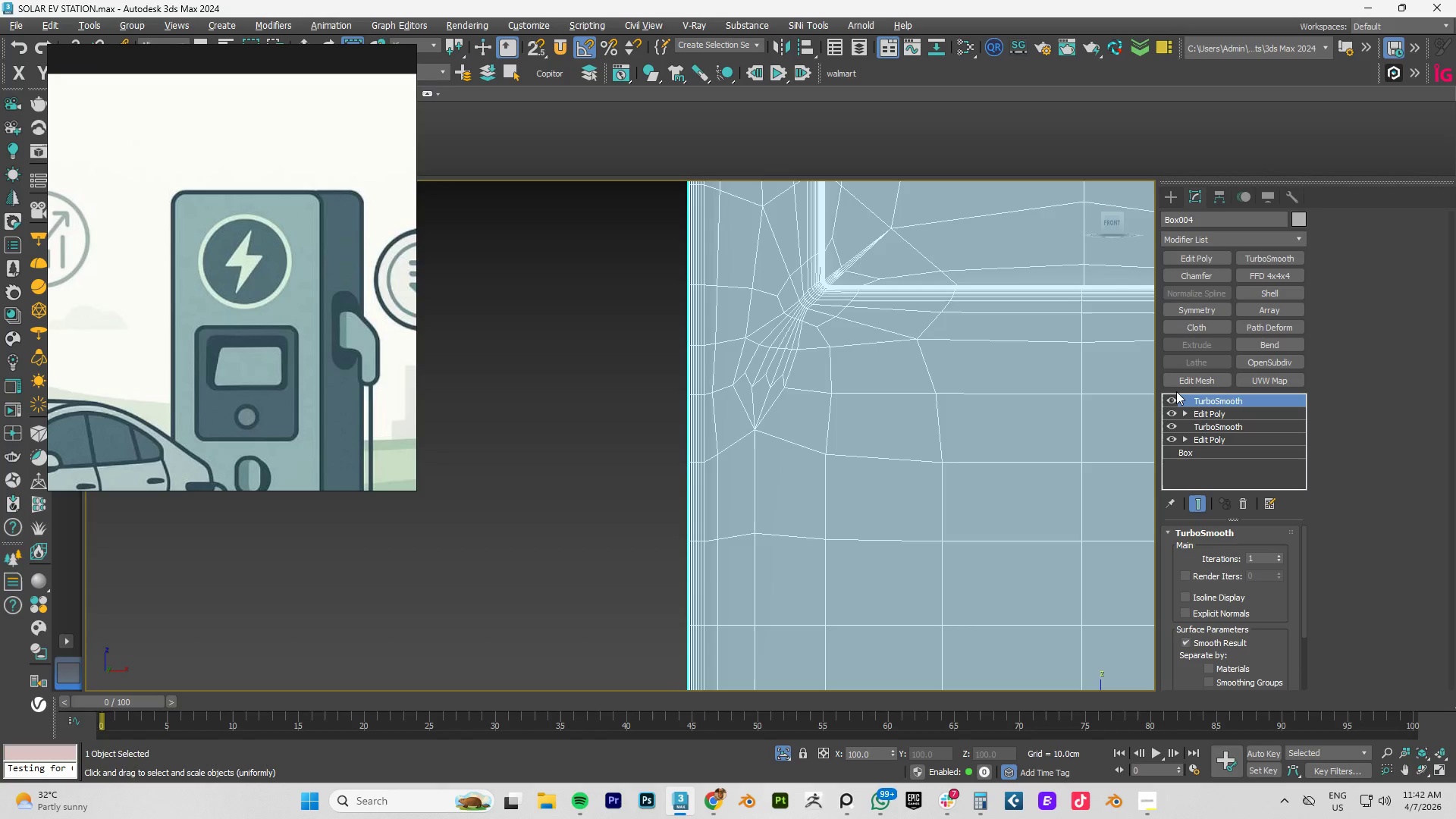 
key(Control+Z)
 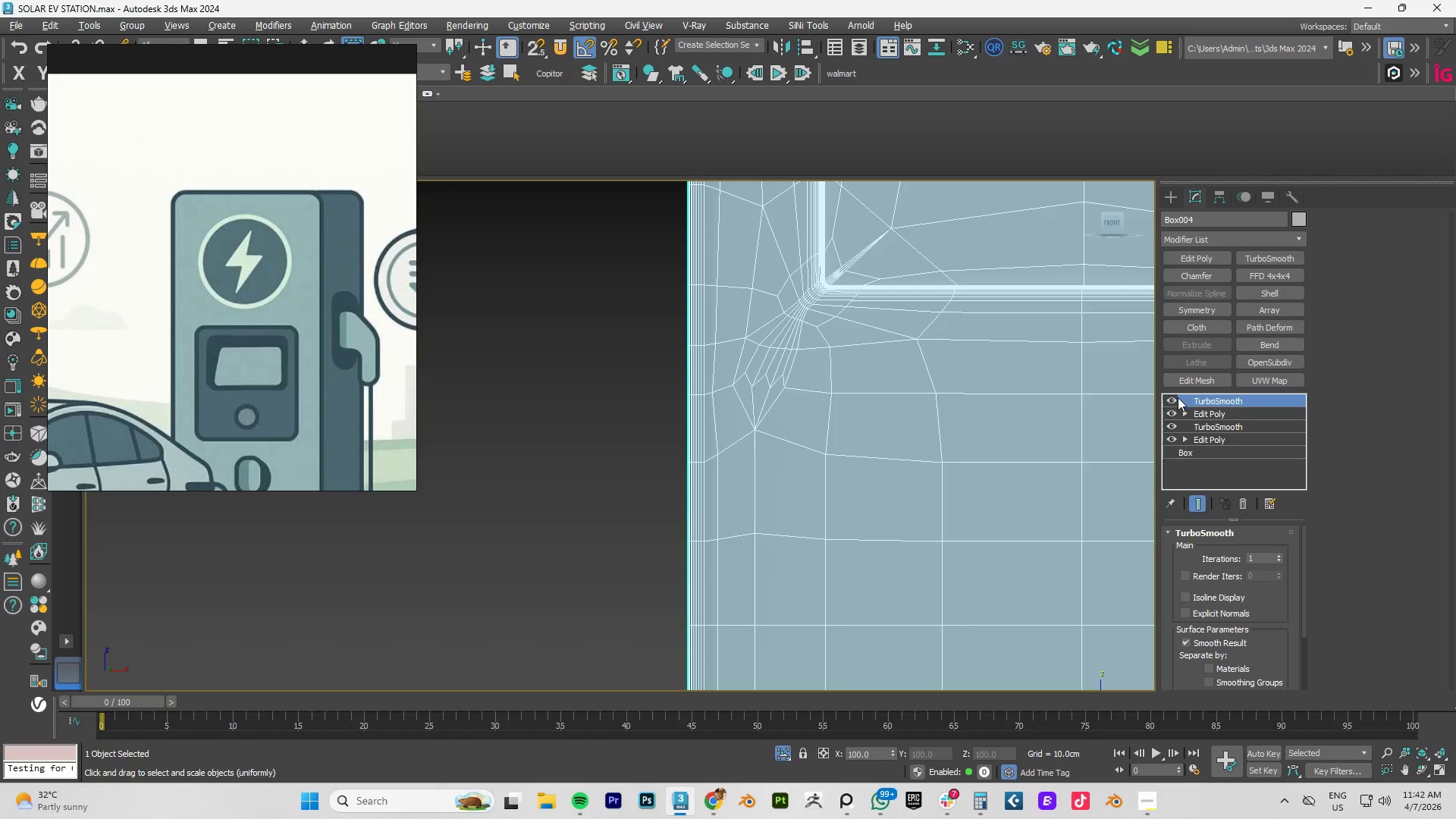 
key(Control+Z)
 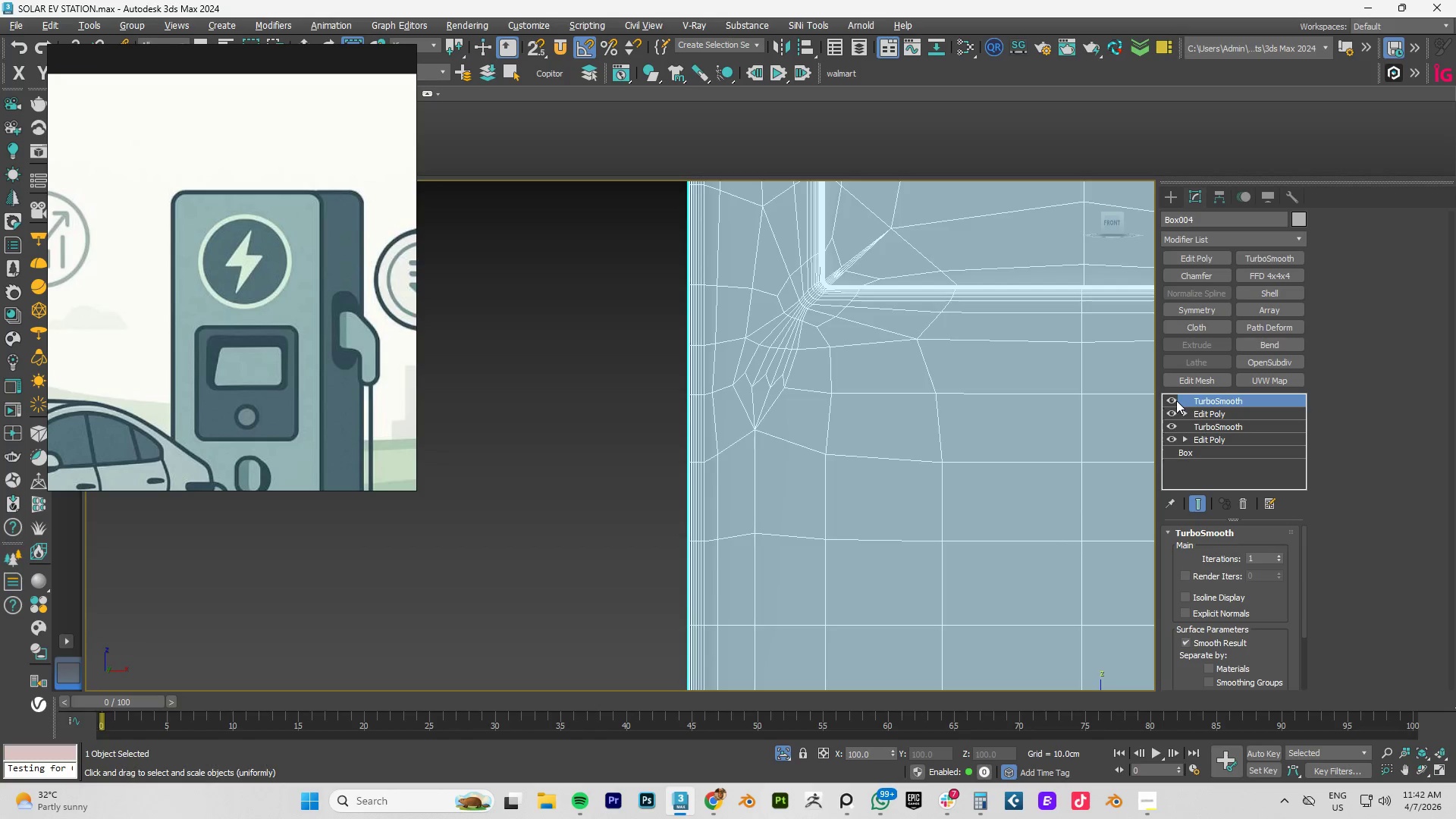 
left_click([1176, 400])
 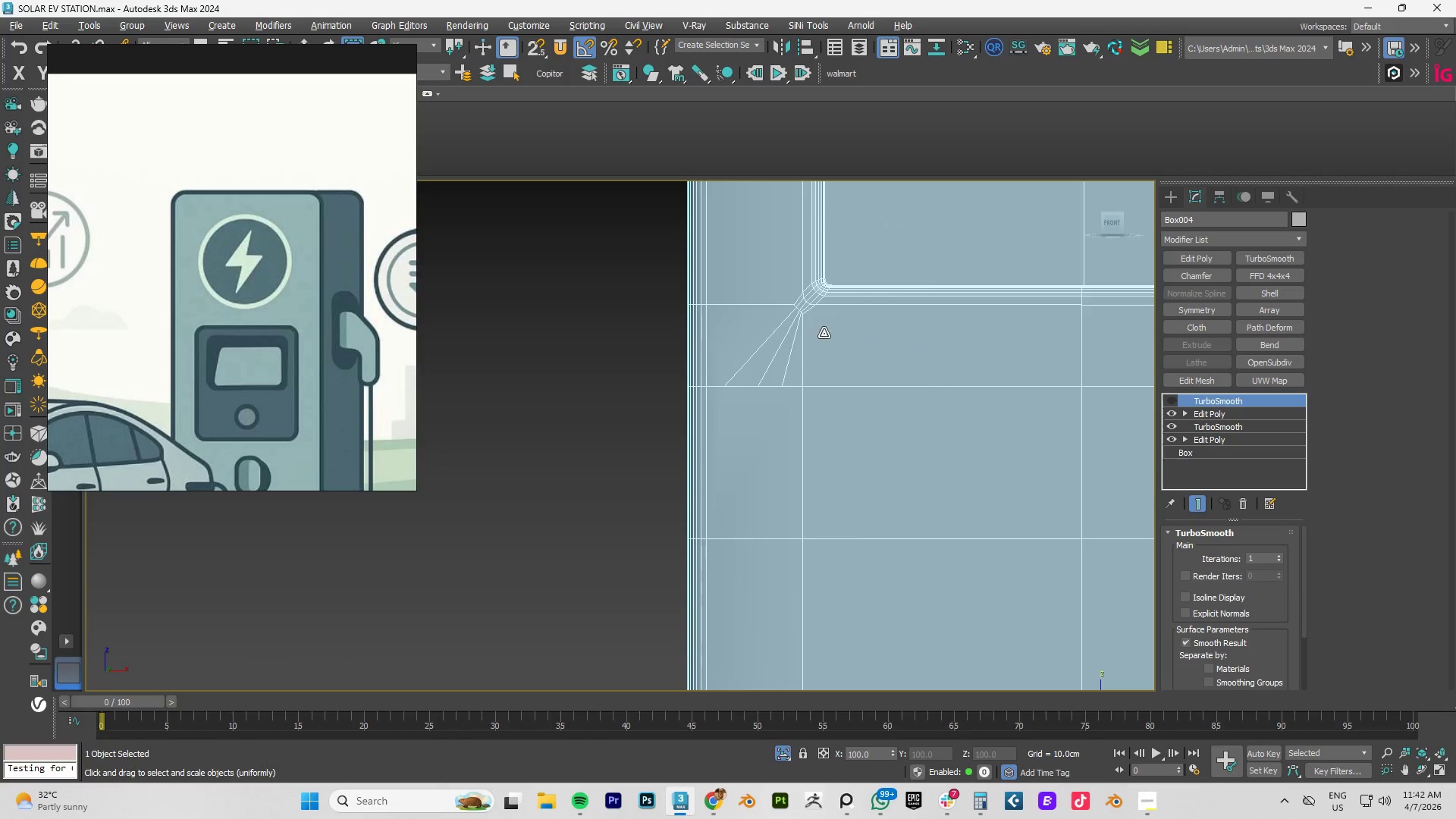 
scroll: coordinate [757, 326], scroll_direction: up, amount: 3.0
 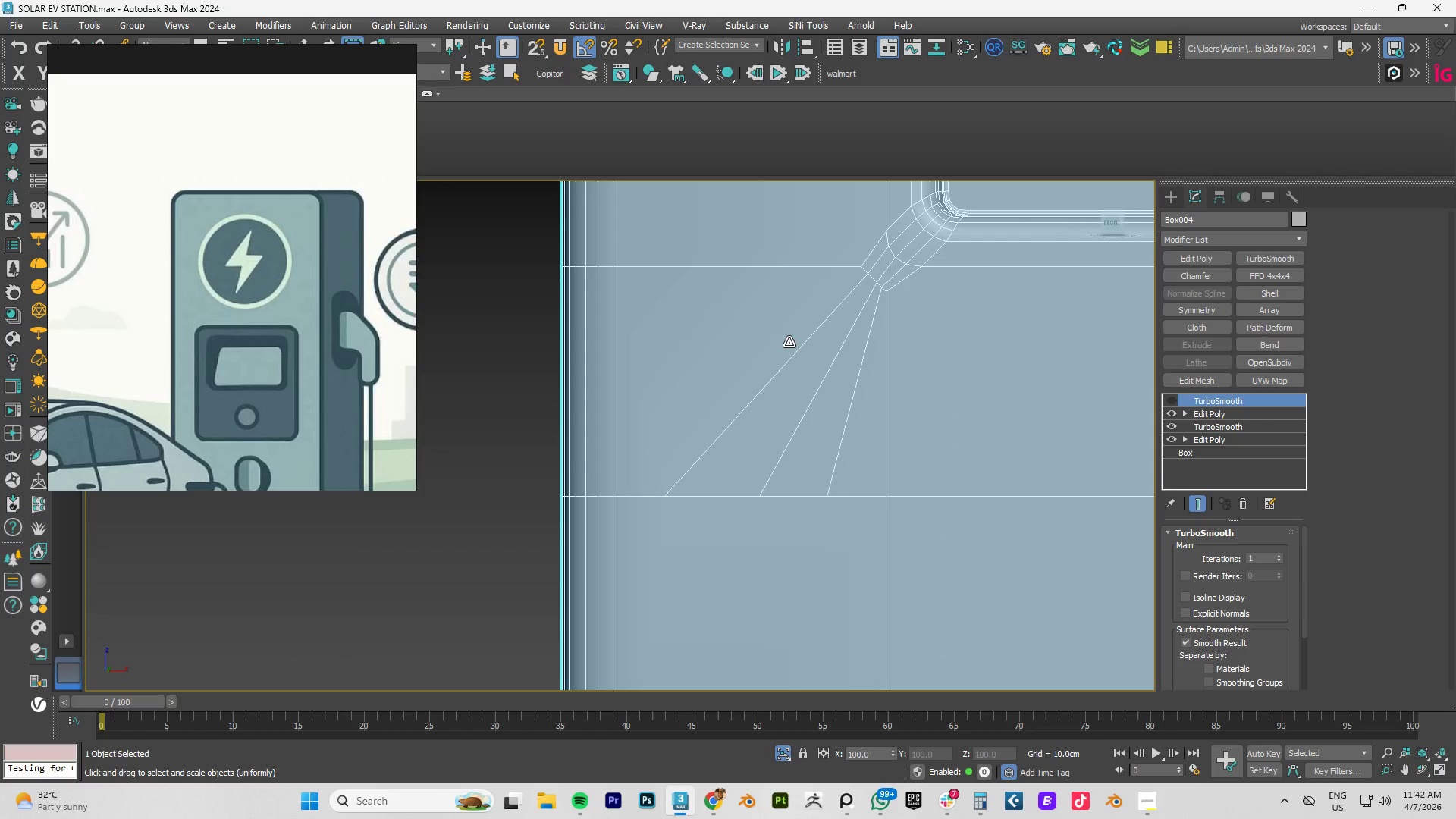 
key(2)
 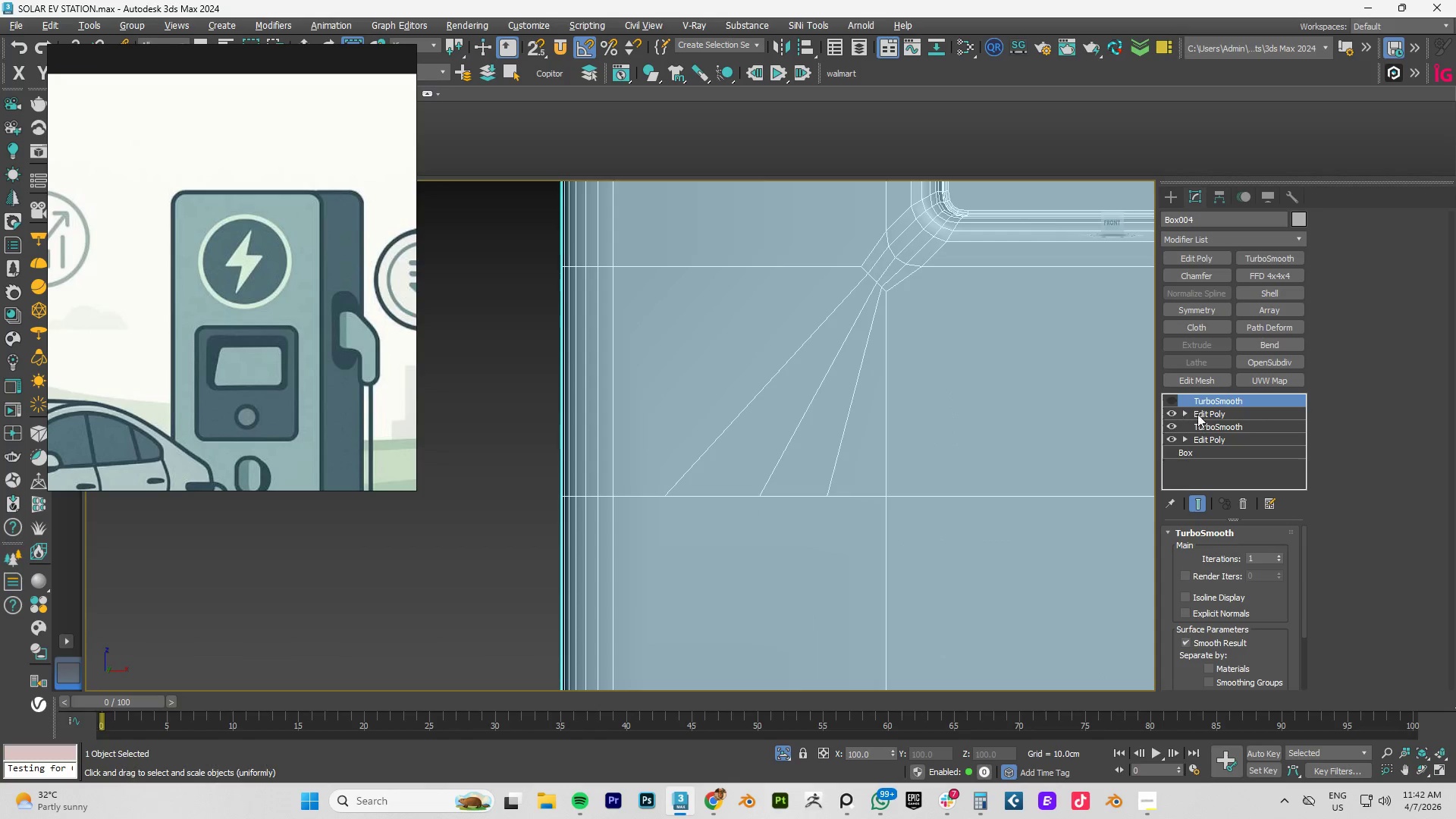 
left_click([1221, 417])
 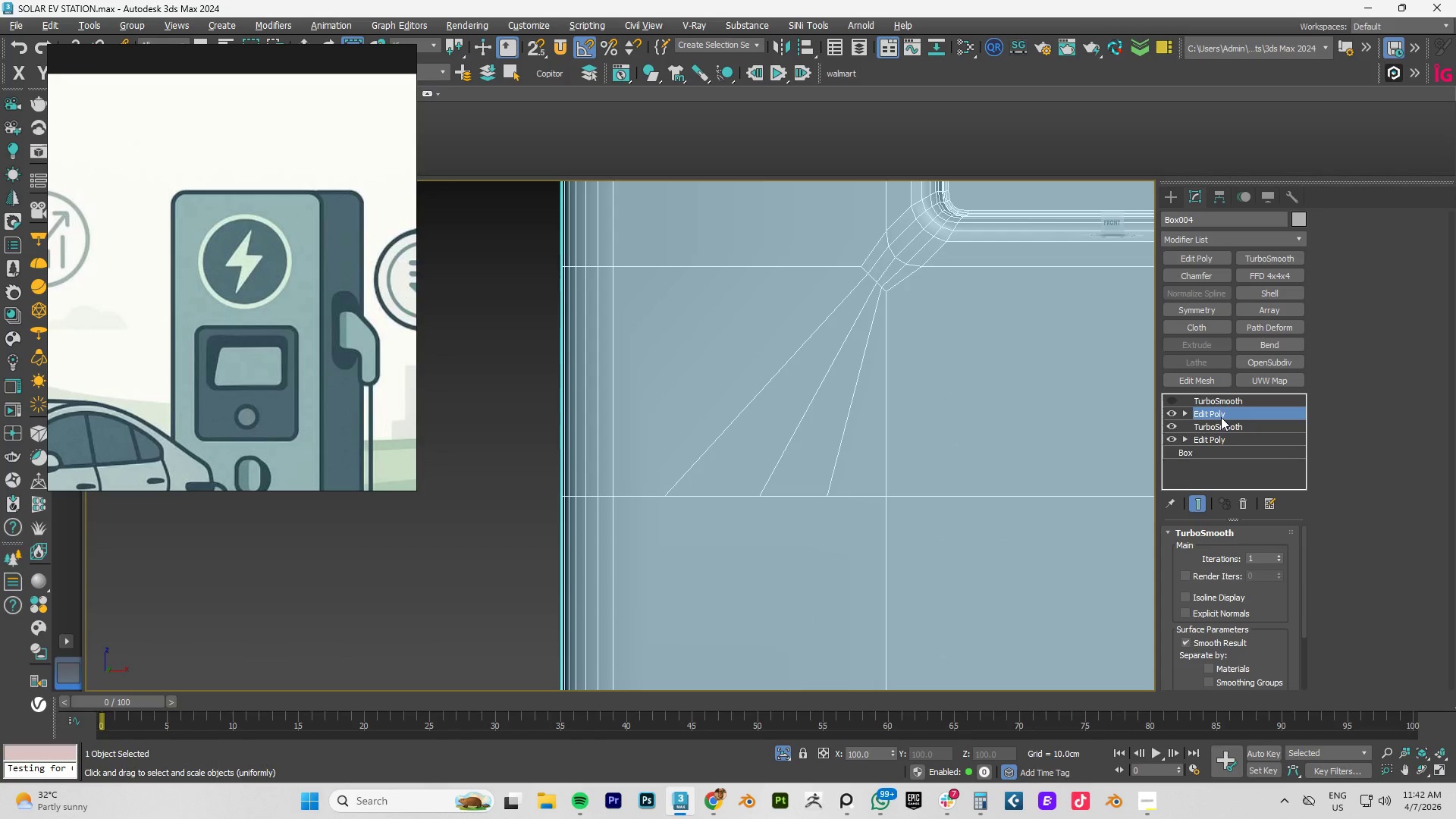 
key(2)
 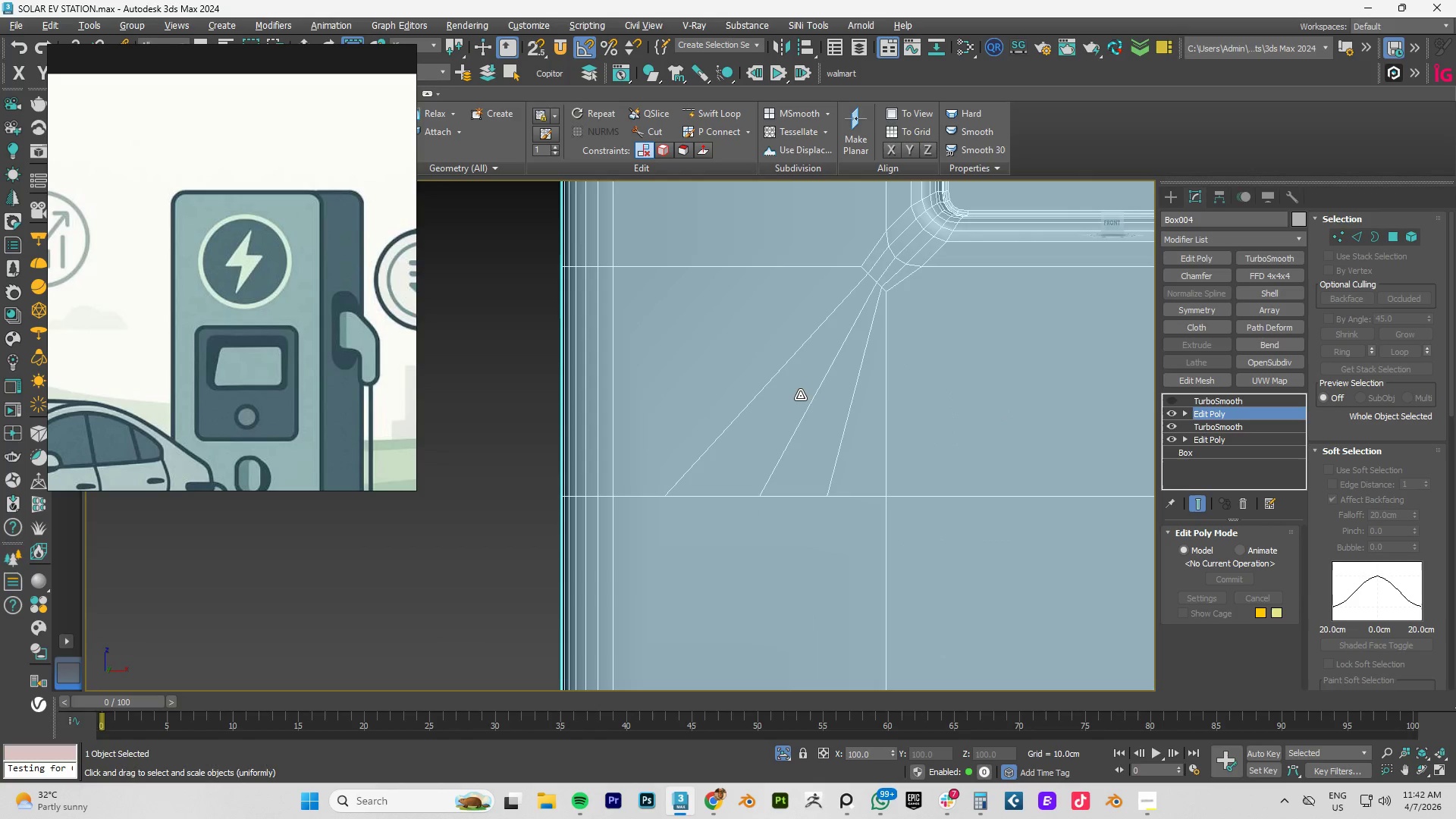 
left_click([896, 396])
 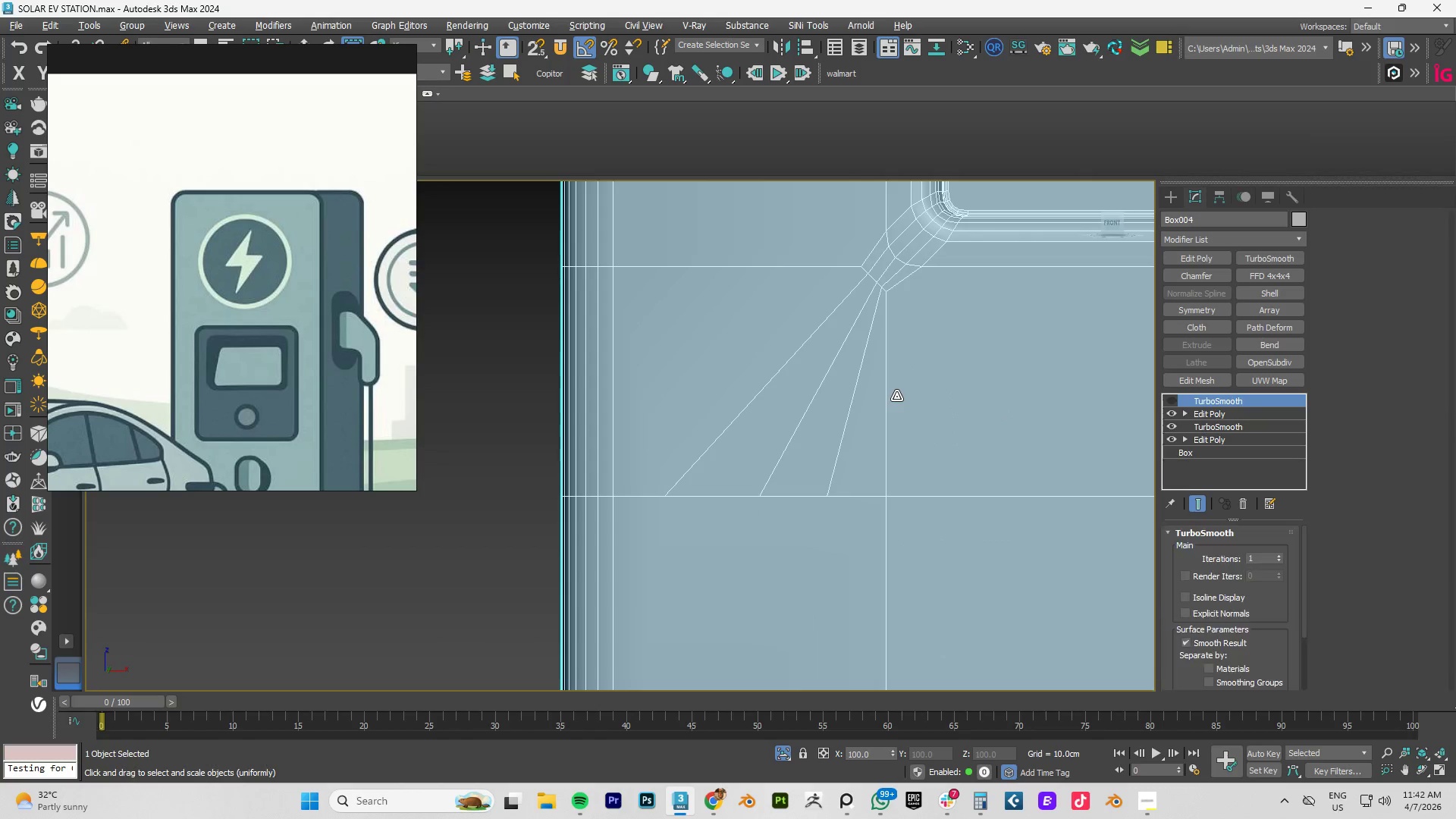 
key(2)
 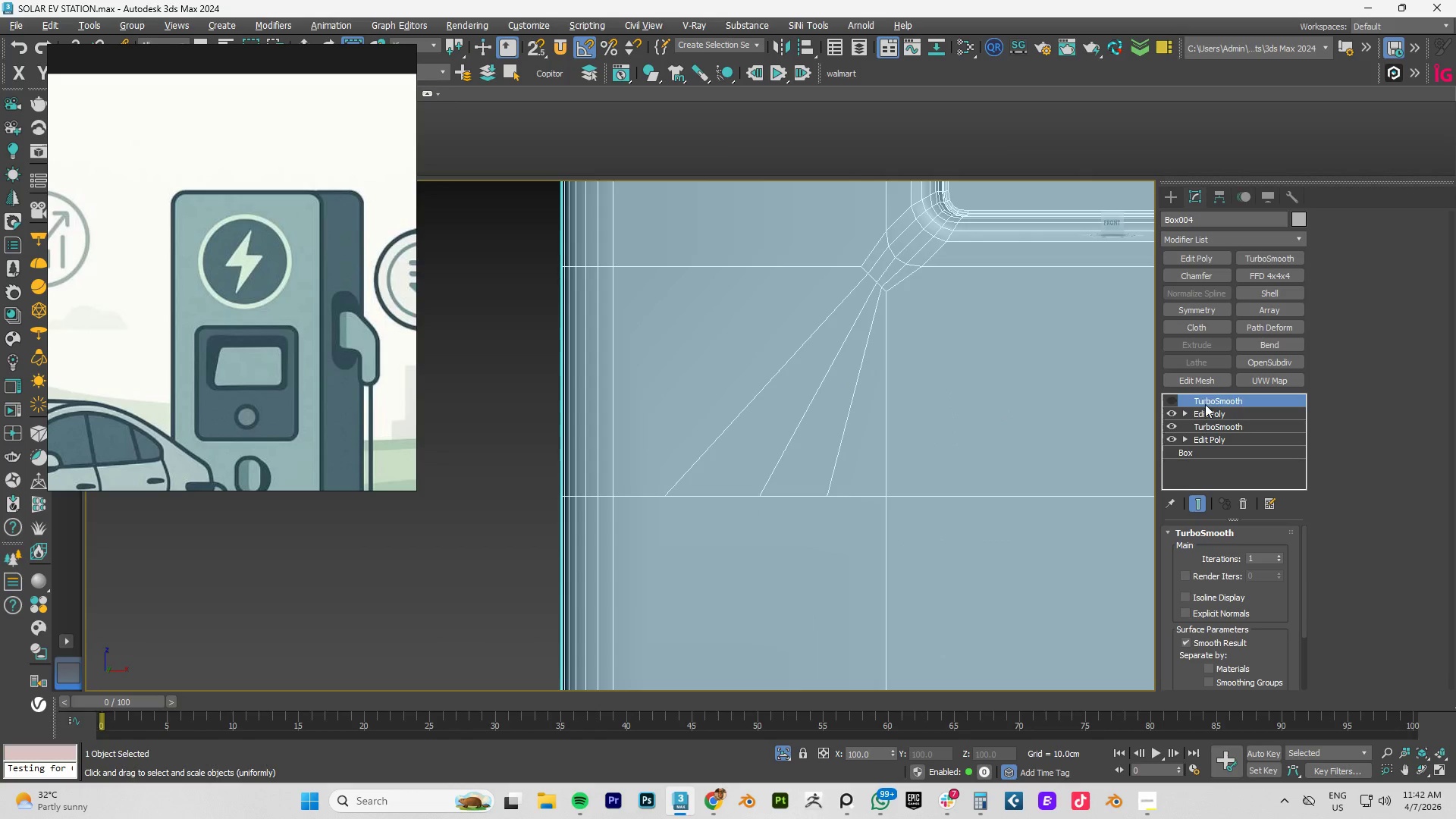 
left_click([1207, 411])
 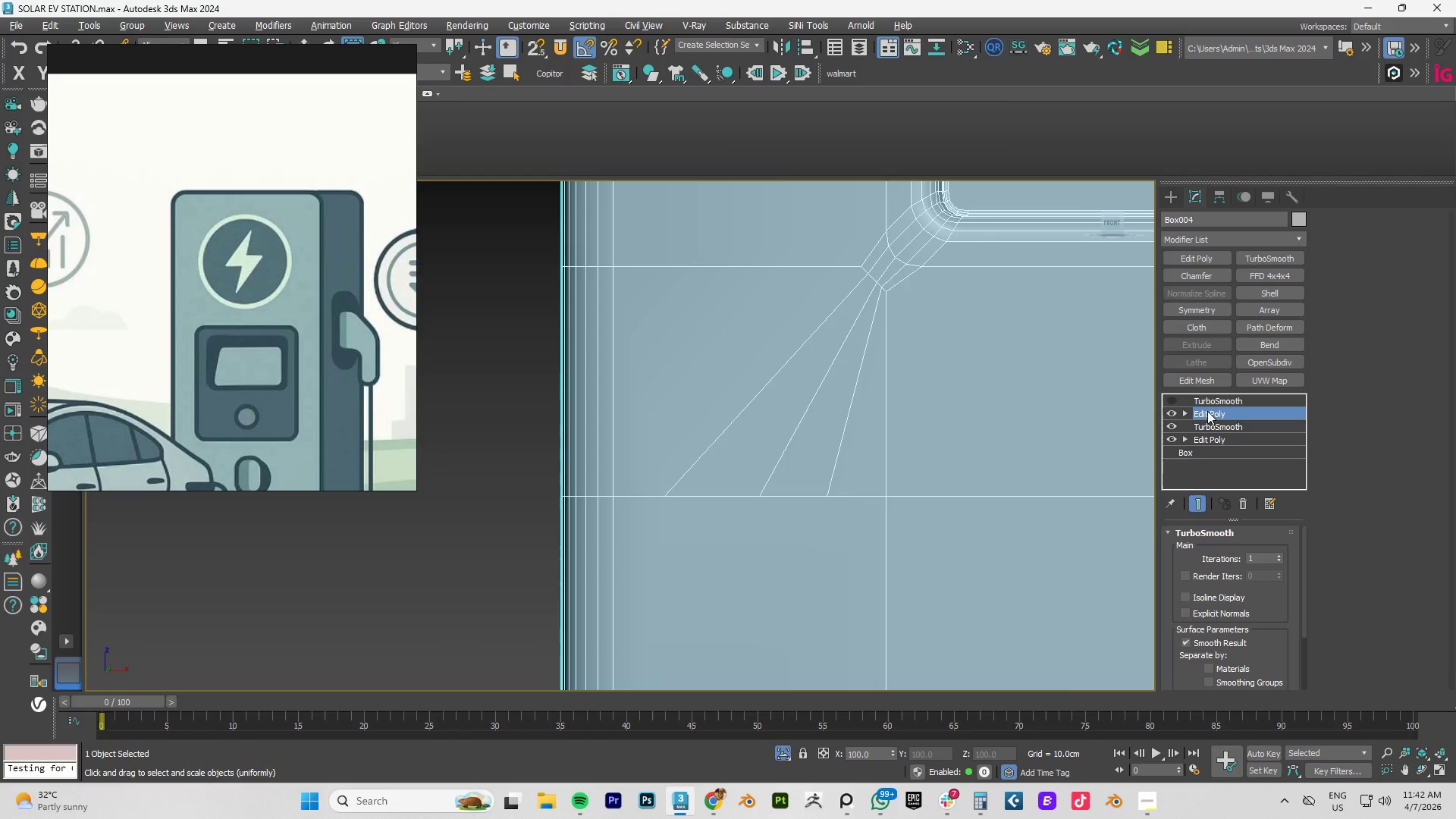 
key(2)
 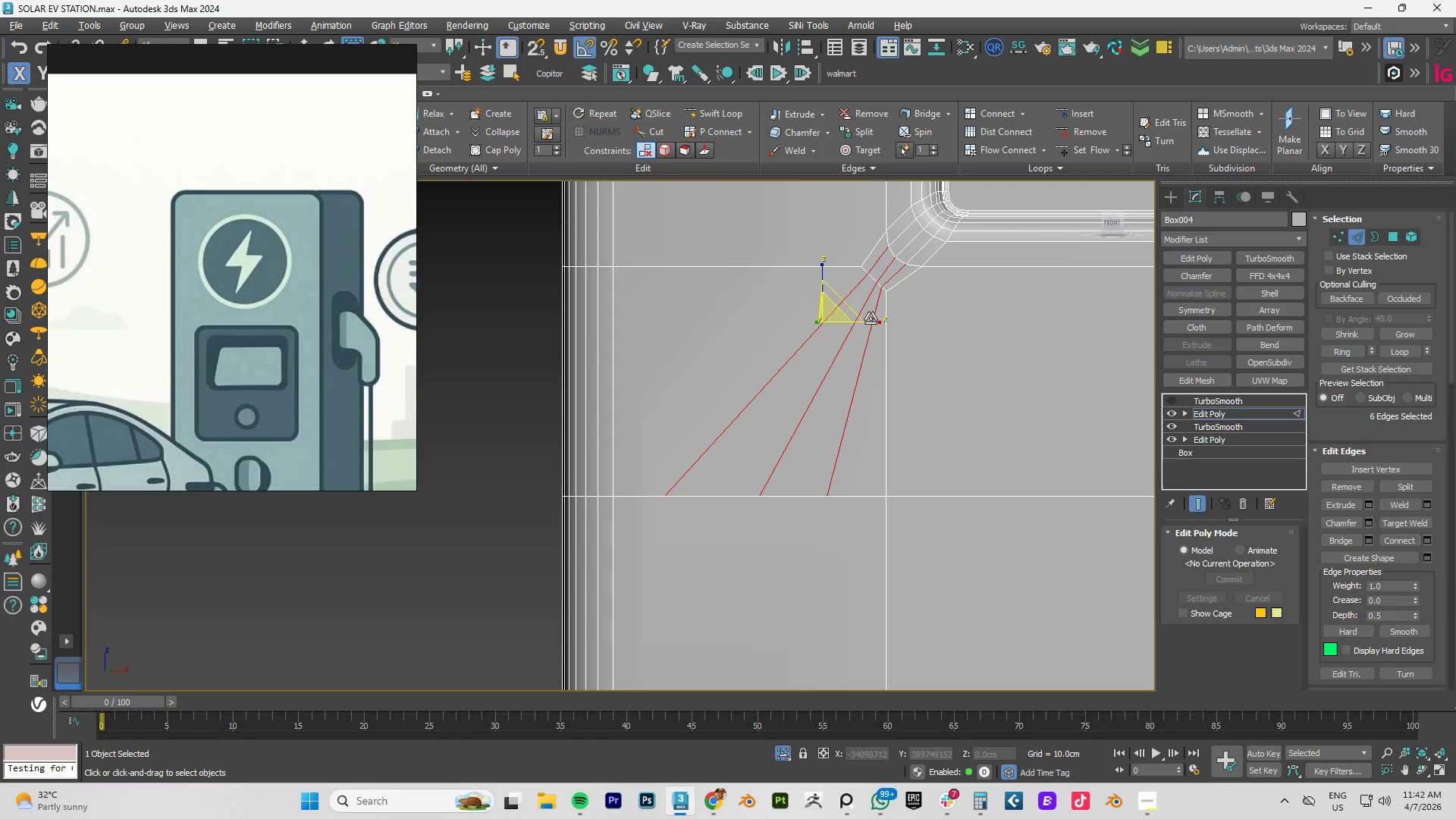 
left_click([792, 343])
 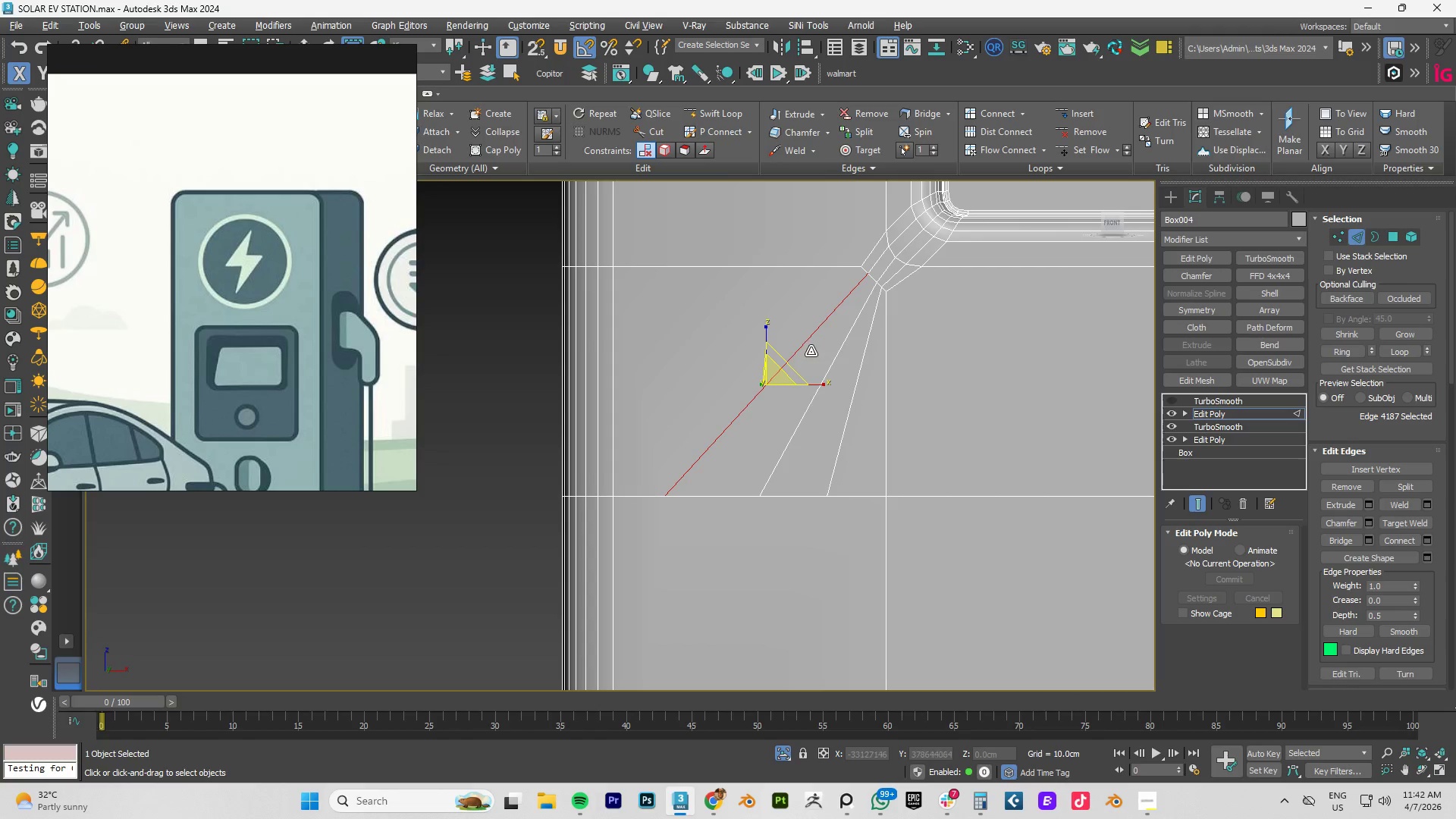 
hold_key(key=ControlLeft, duration=0.55)
left_click([816, 354])
 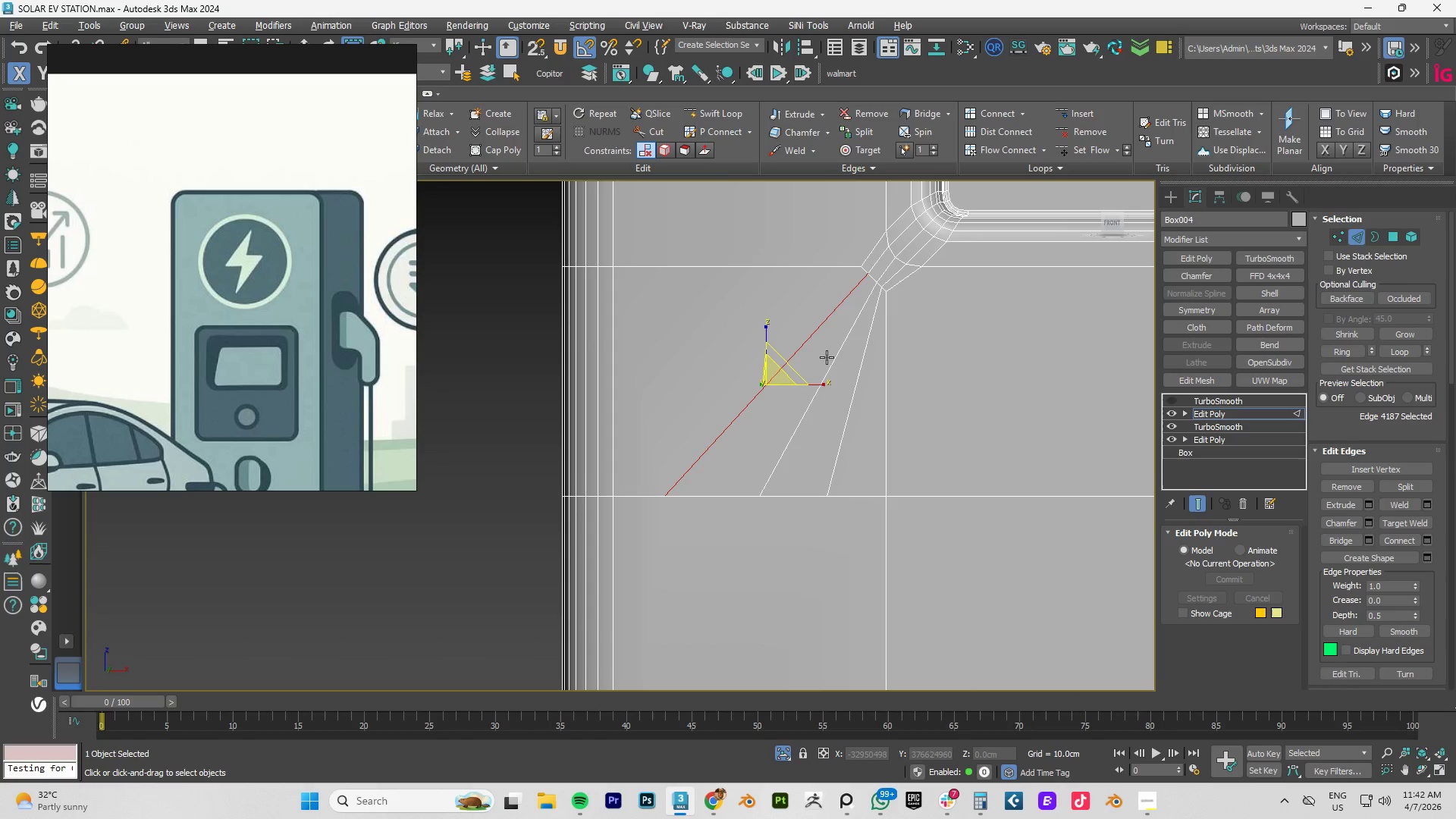 
key(W)
 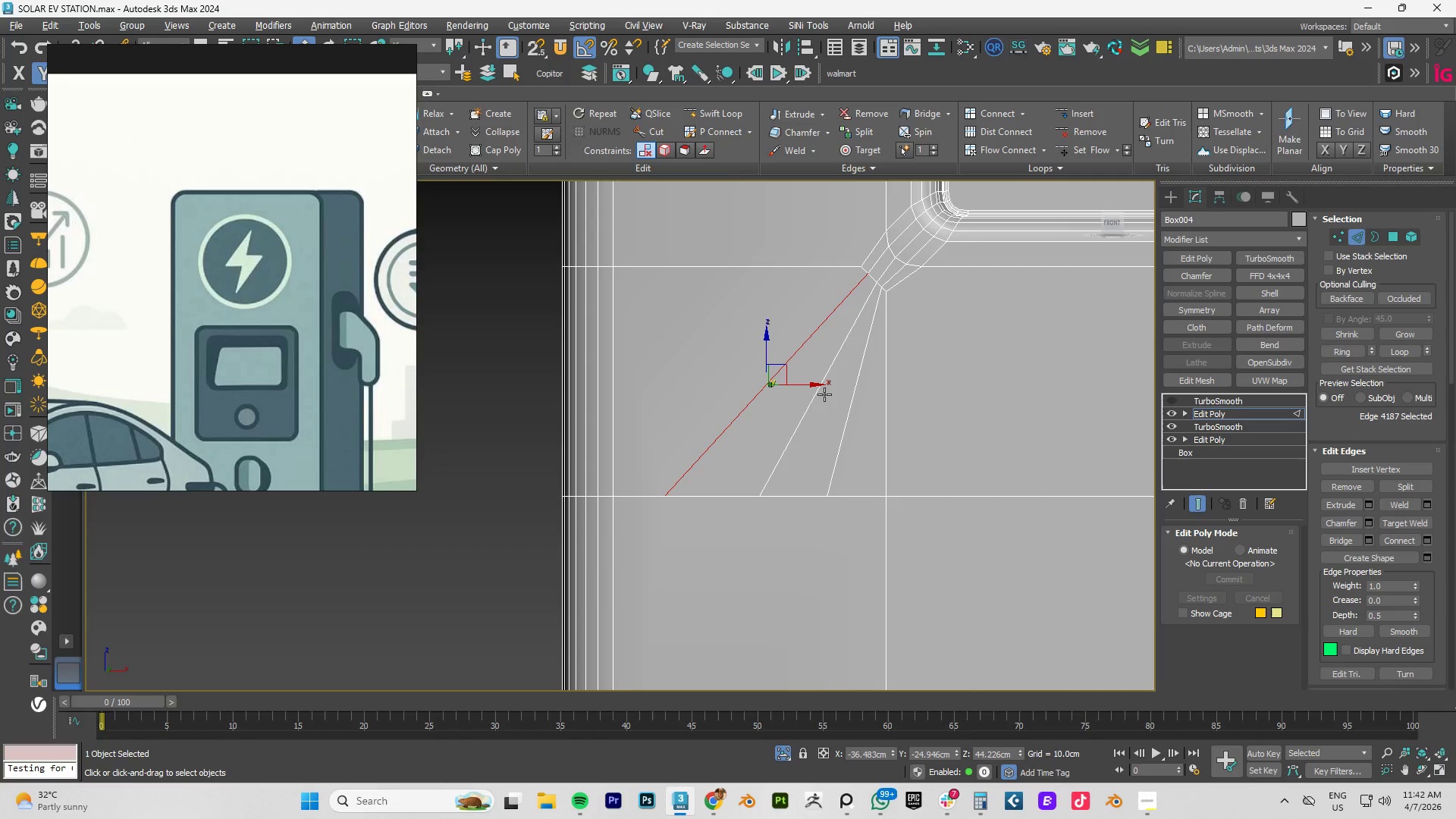 
hold_key(key=ControlLeft, duration=1.3)
left_click([811, 405])
 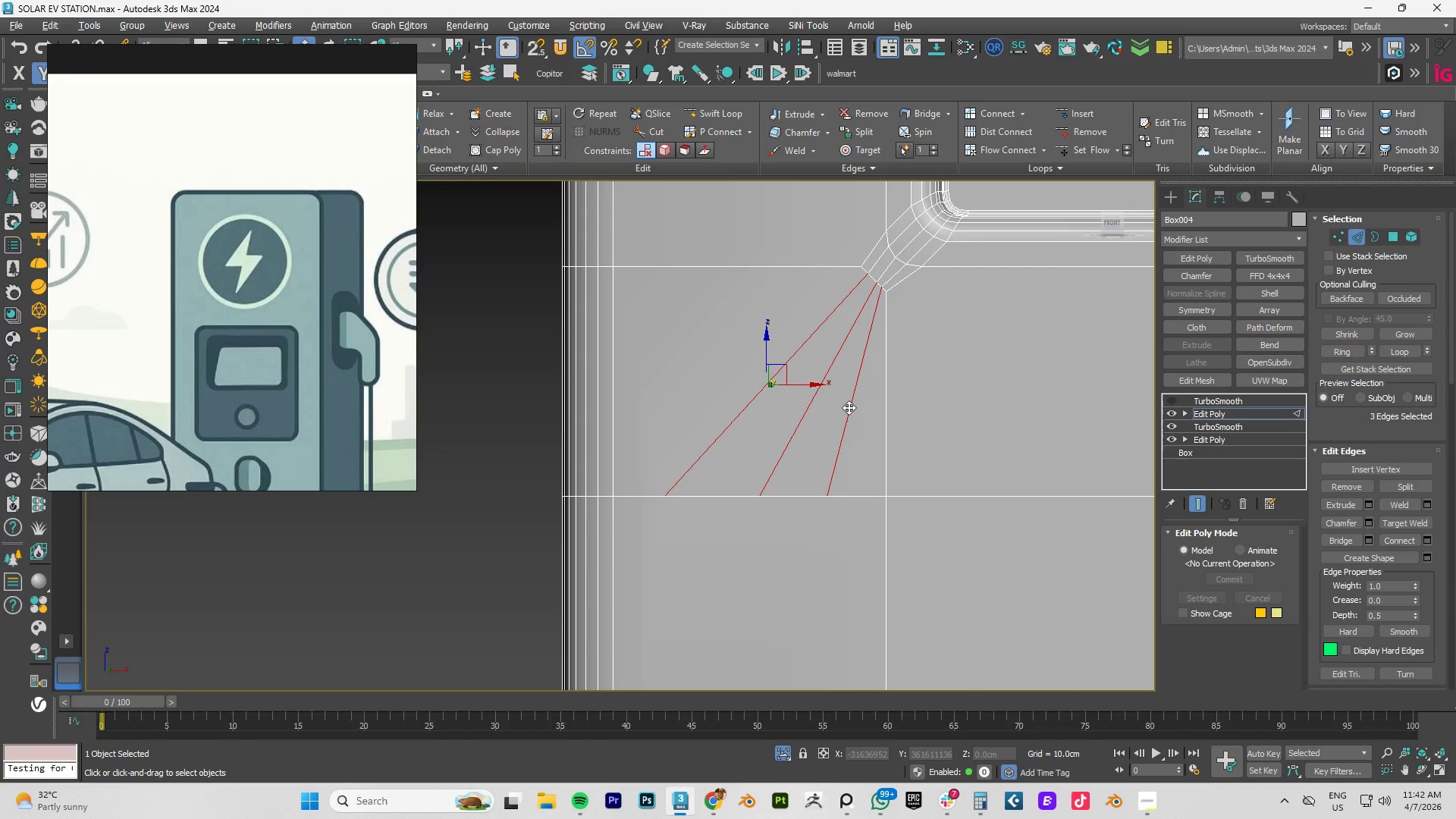 
key(Control+Backspace)
 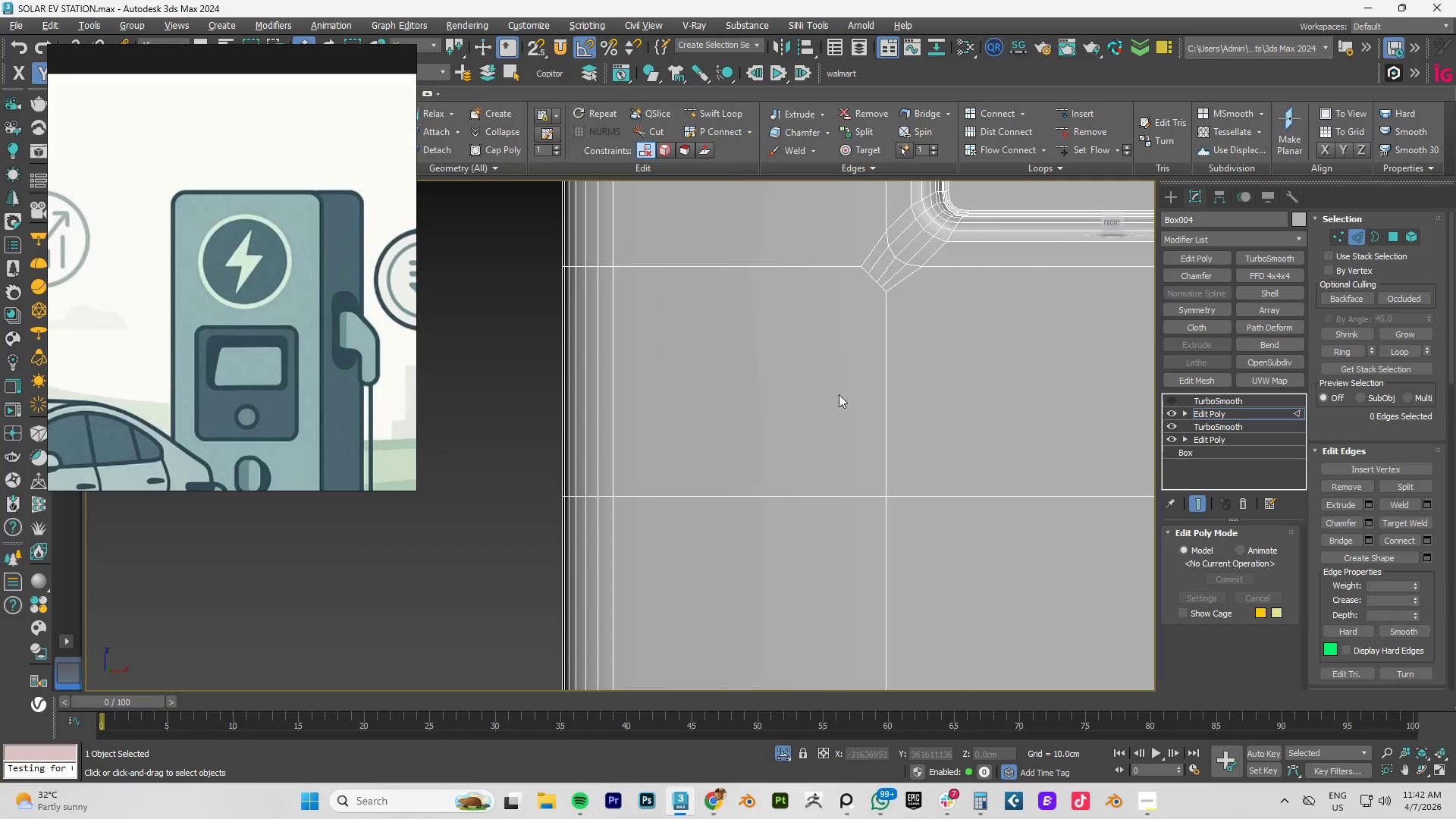 
type(22)
 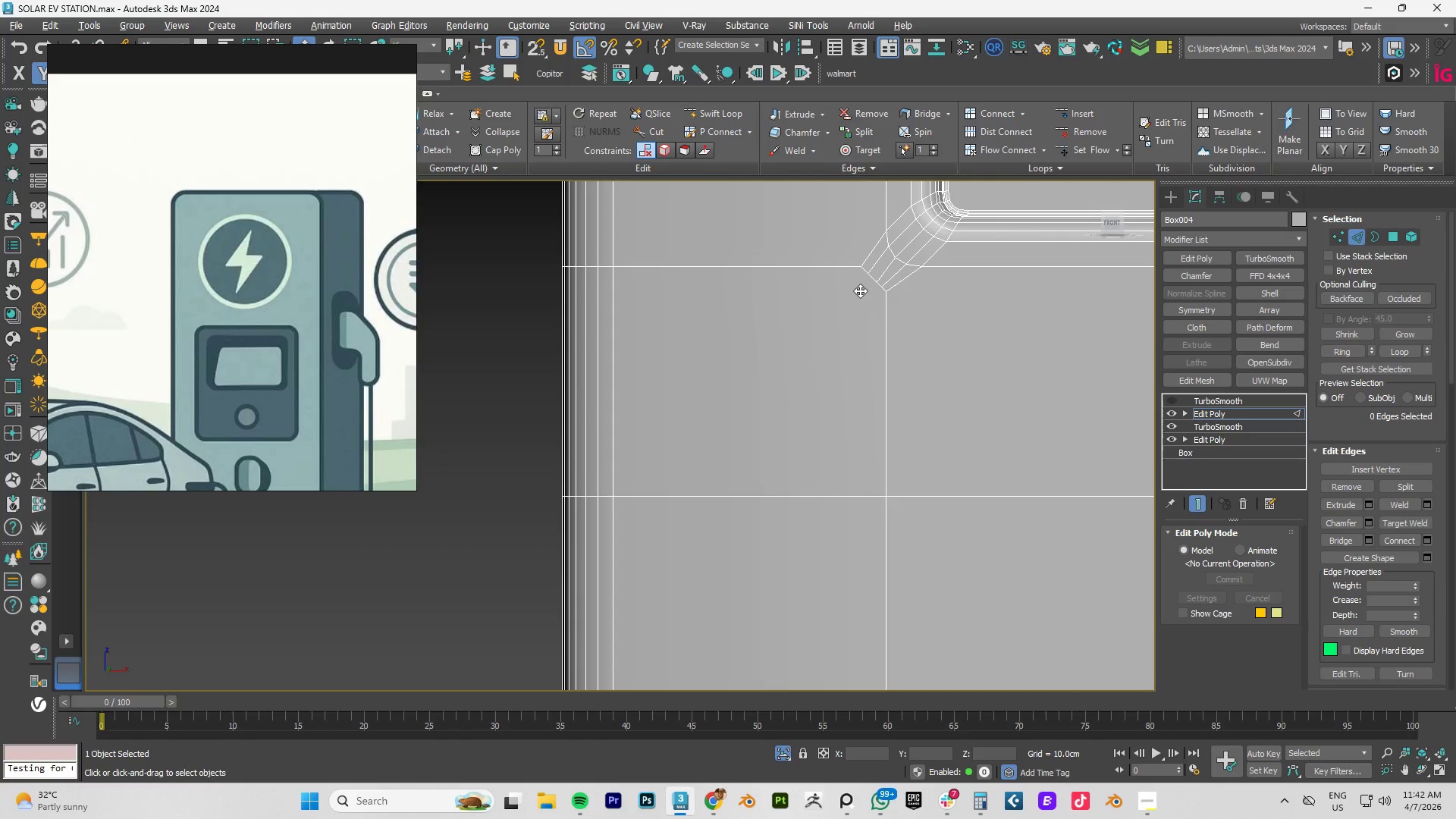 
key(1)
 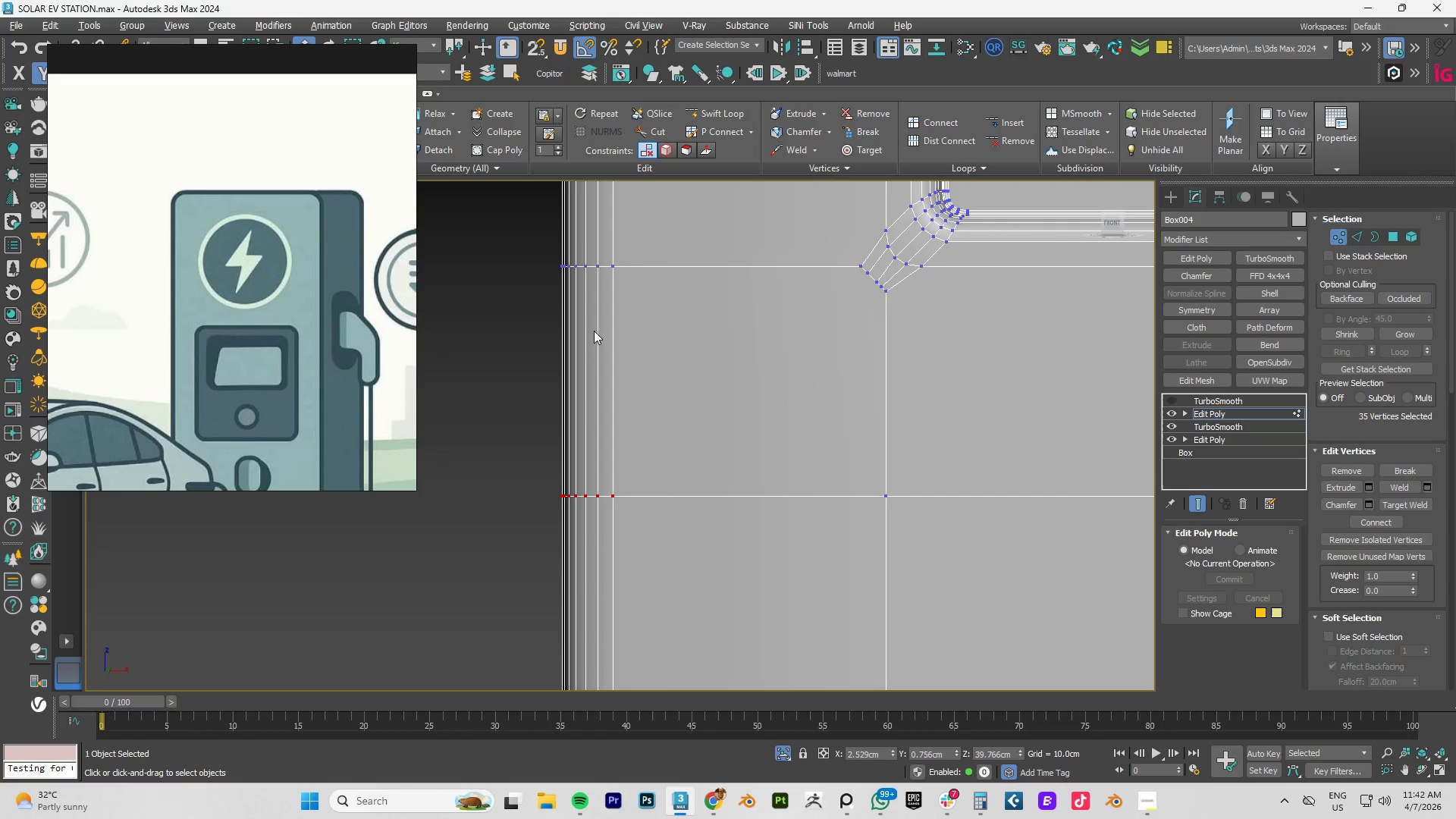 
key(Alt+1)
 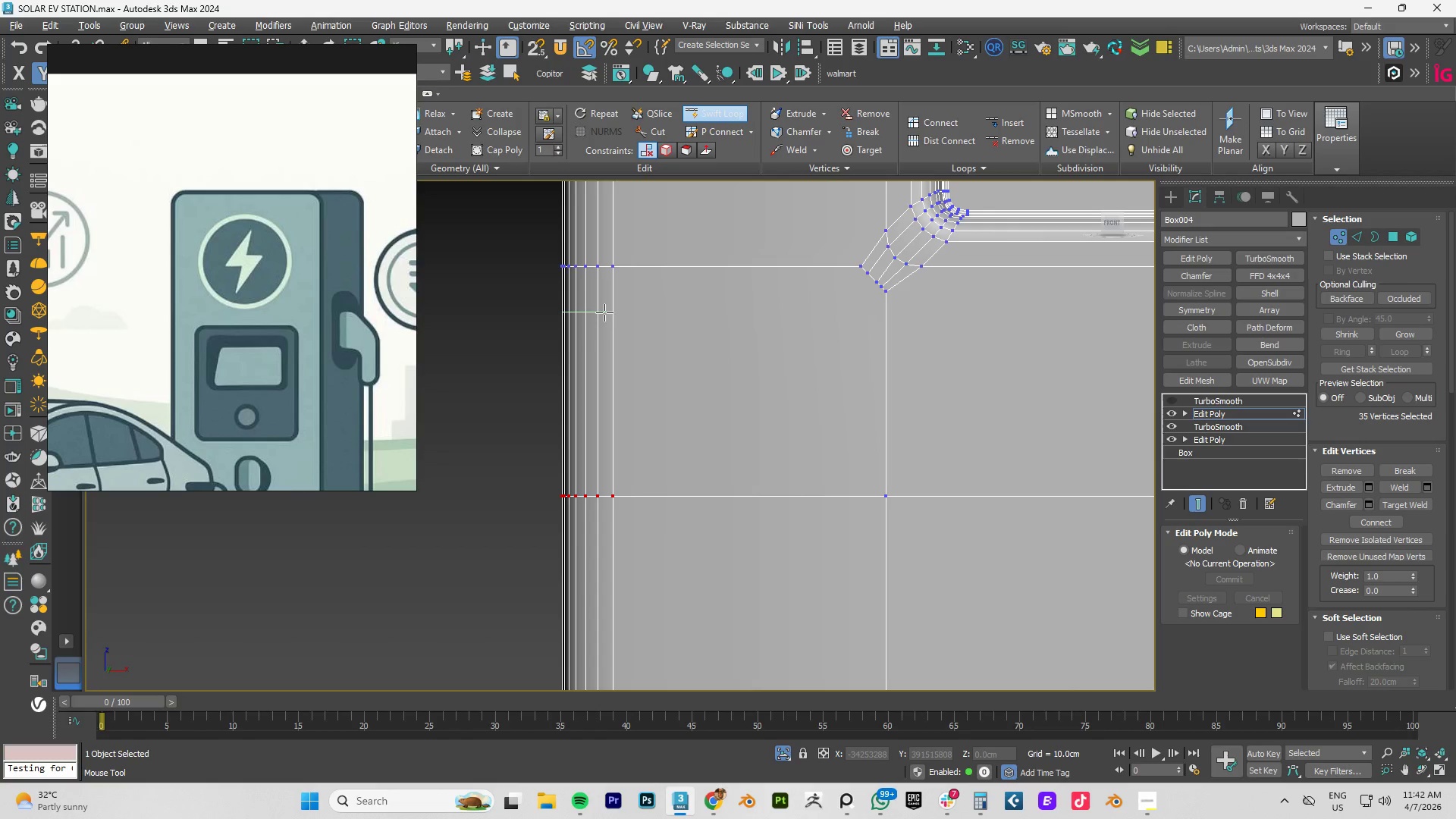 
left_click([605, 312])
 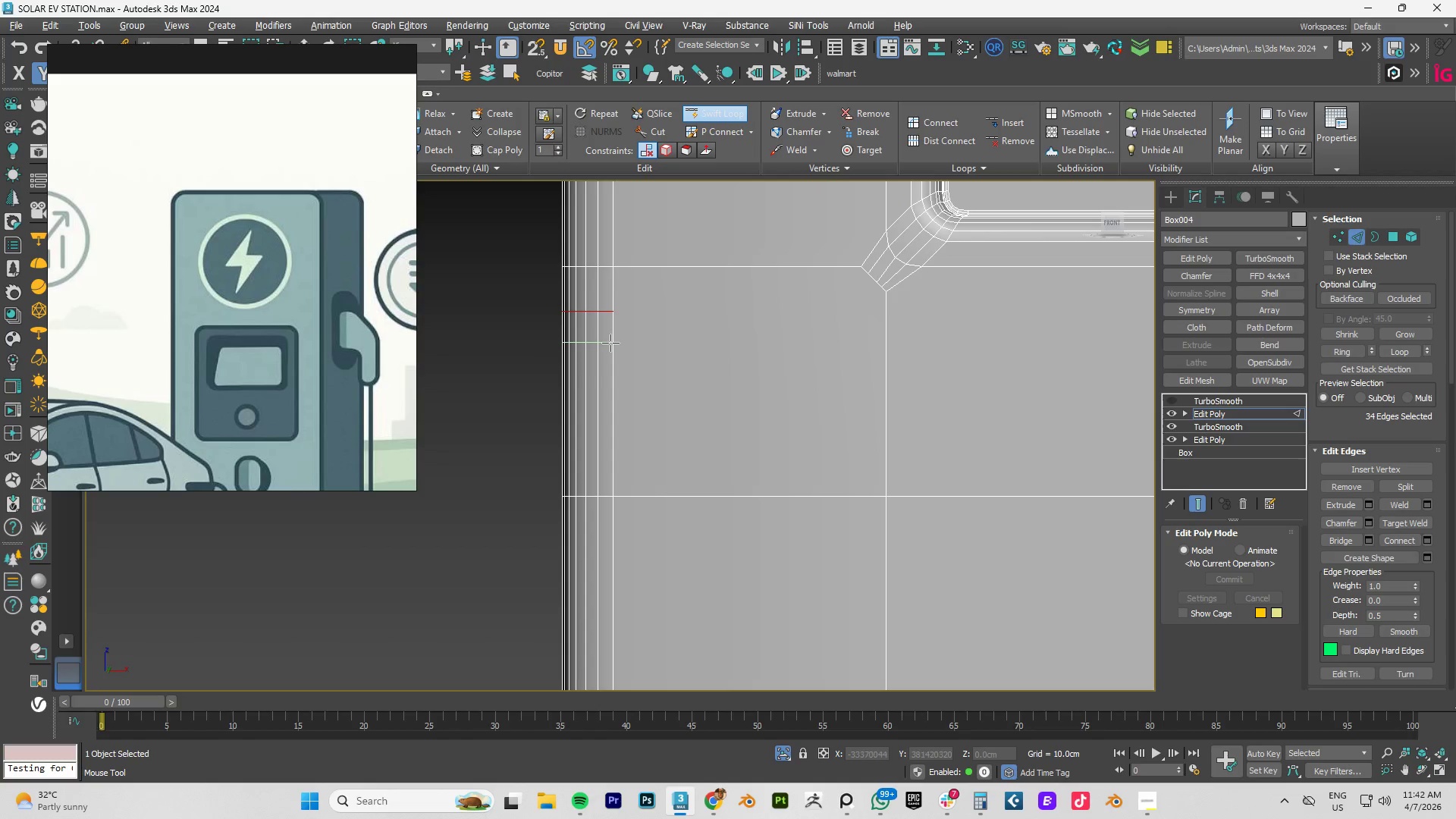 
left_click([610, 343])
 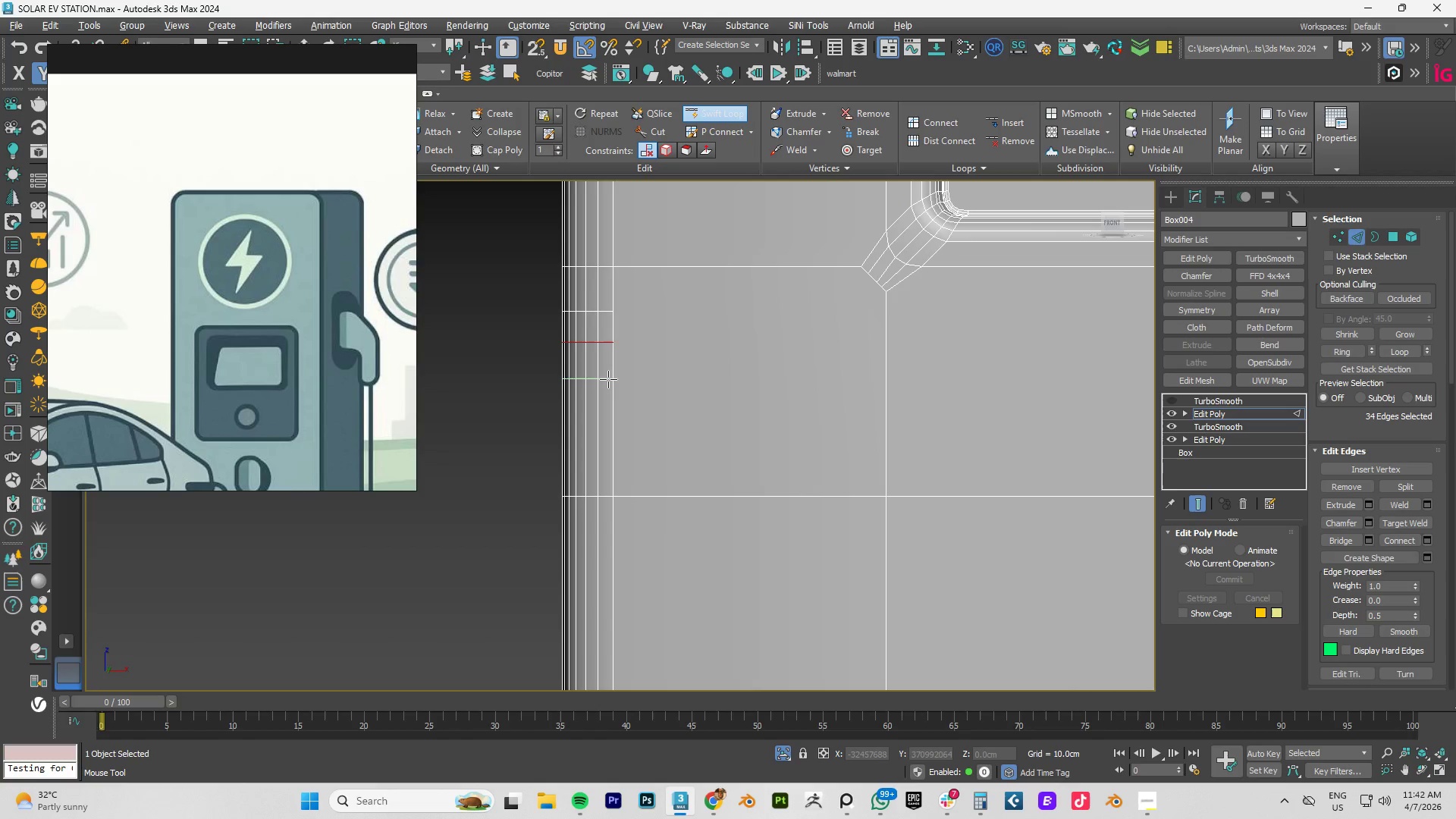 
left_click([608, 379])
 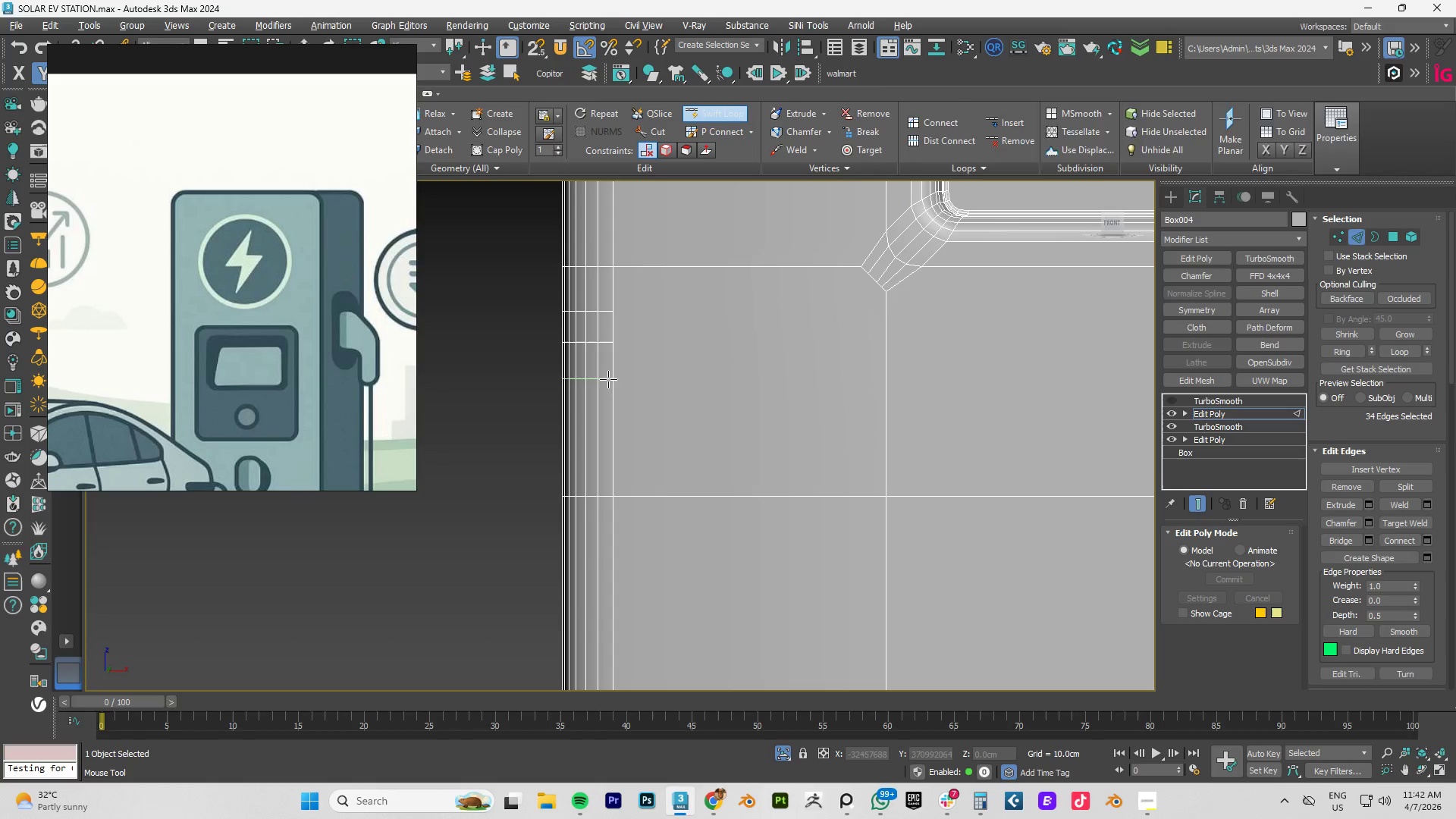 
right_click([608, 379])
 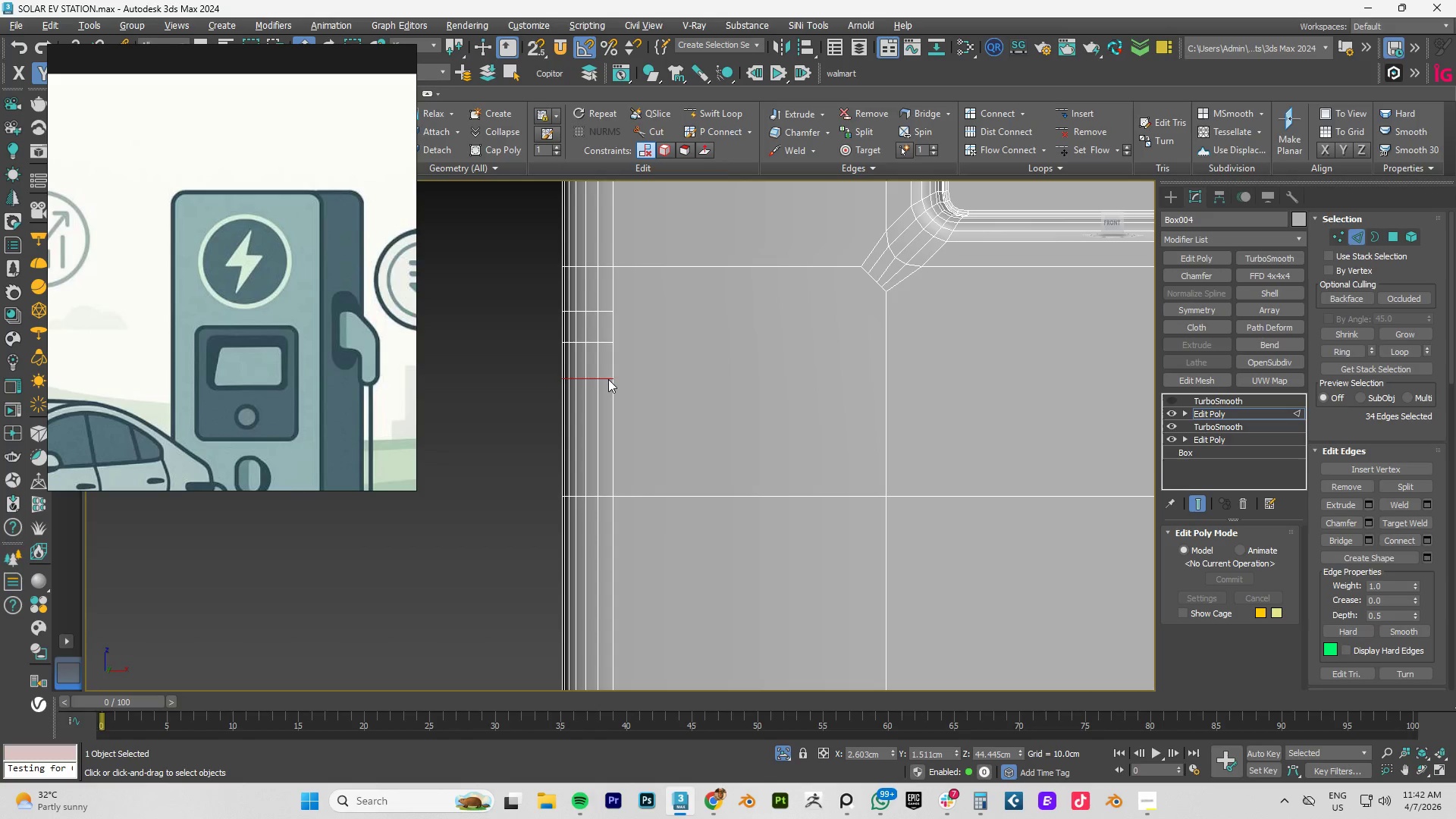 
key(1)
 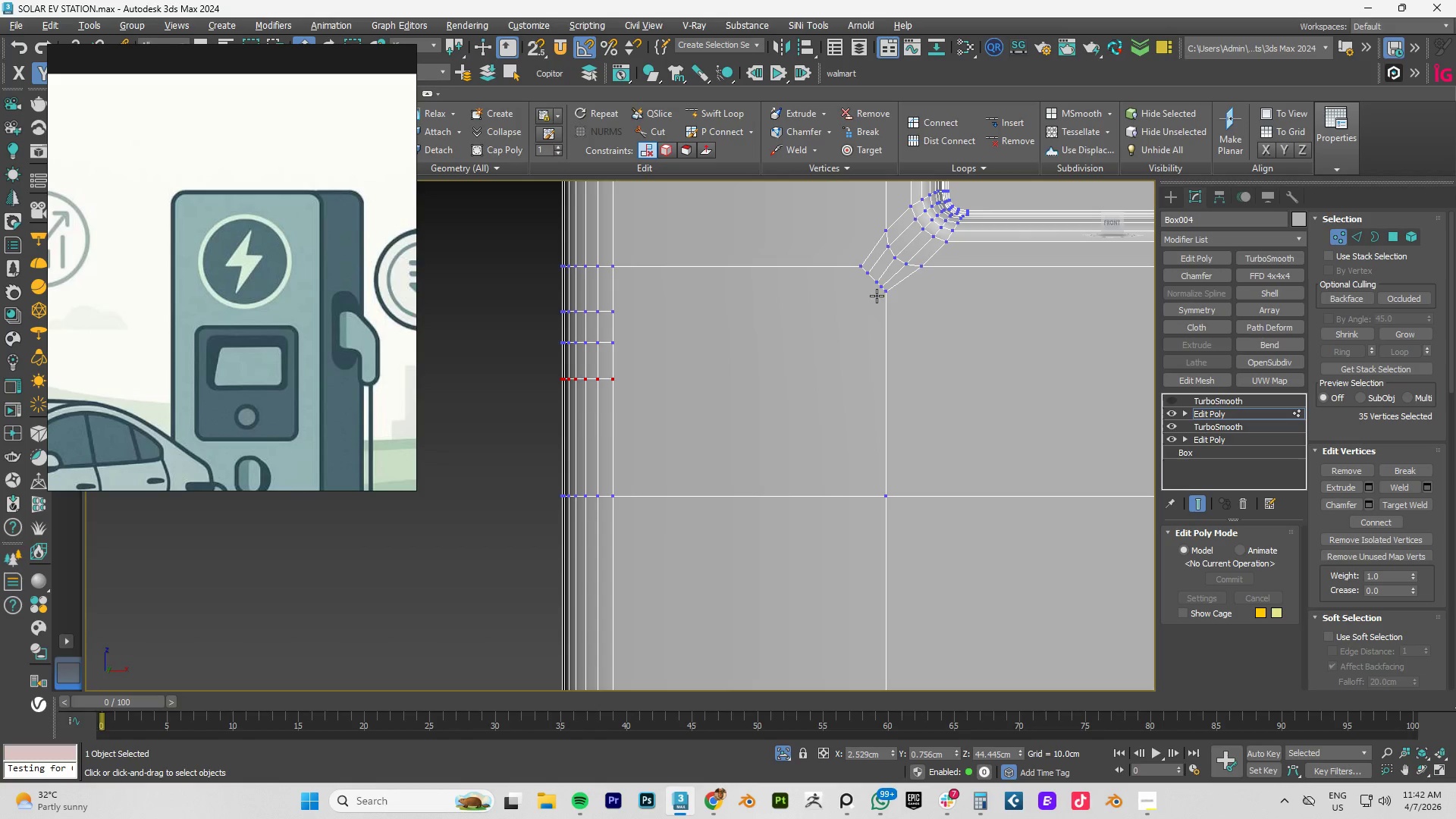 
key(Alt+C)
 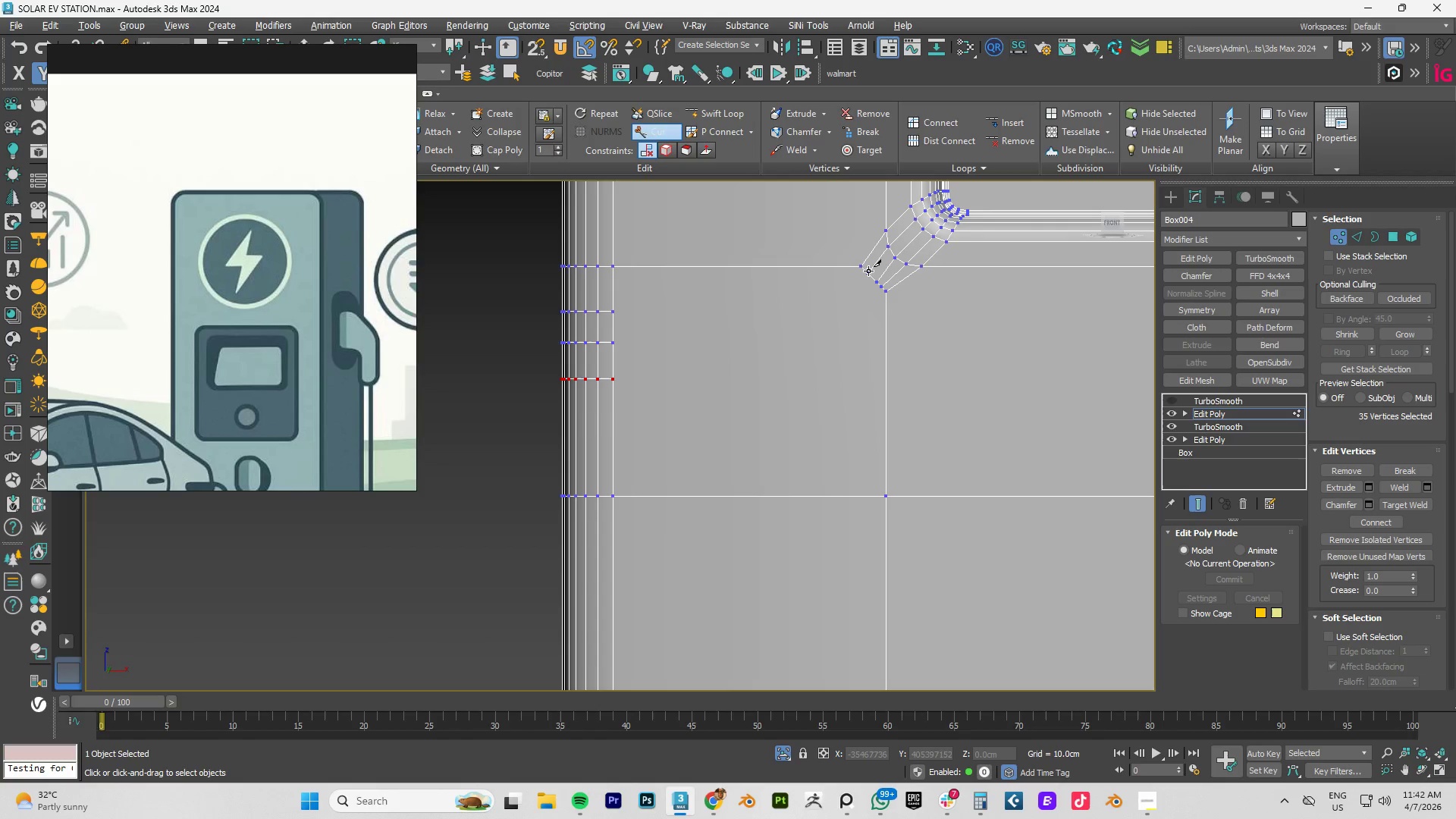 
left_click([868, 271])
 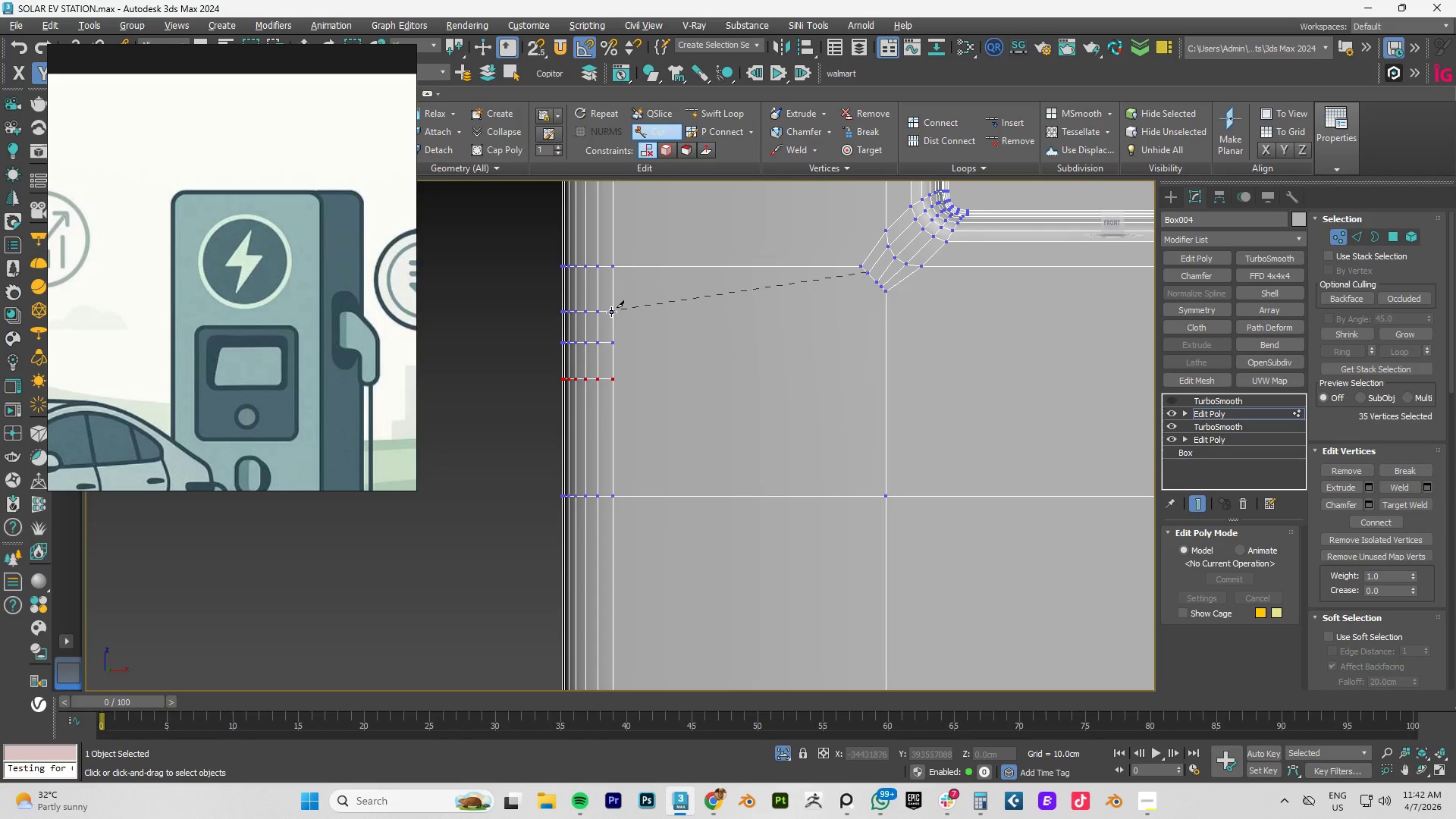 
right_click([611, 311])
 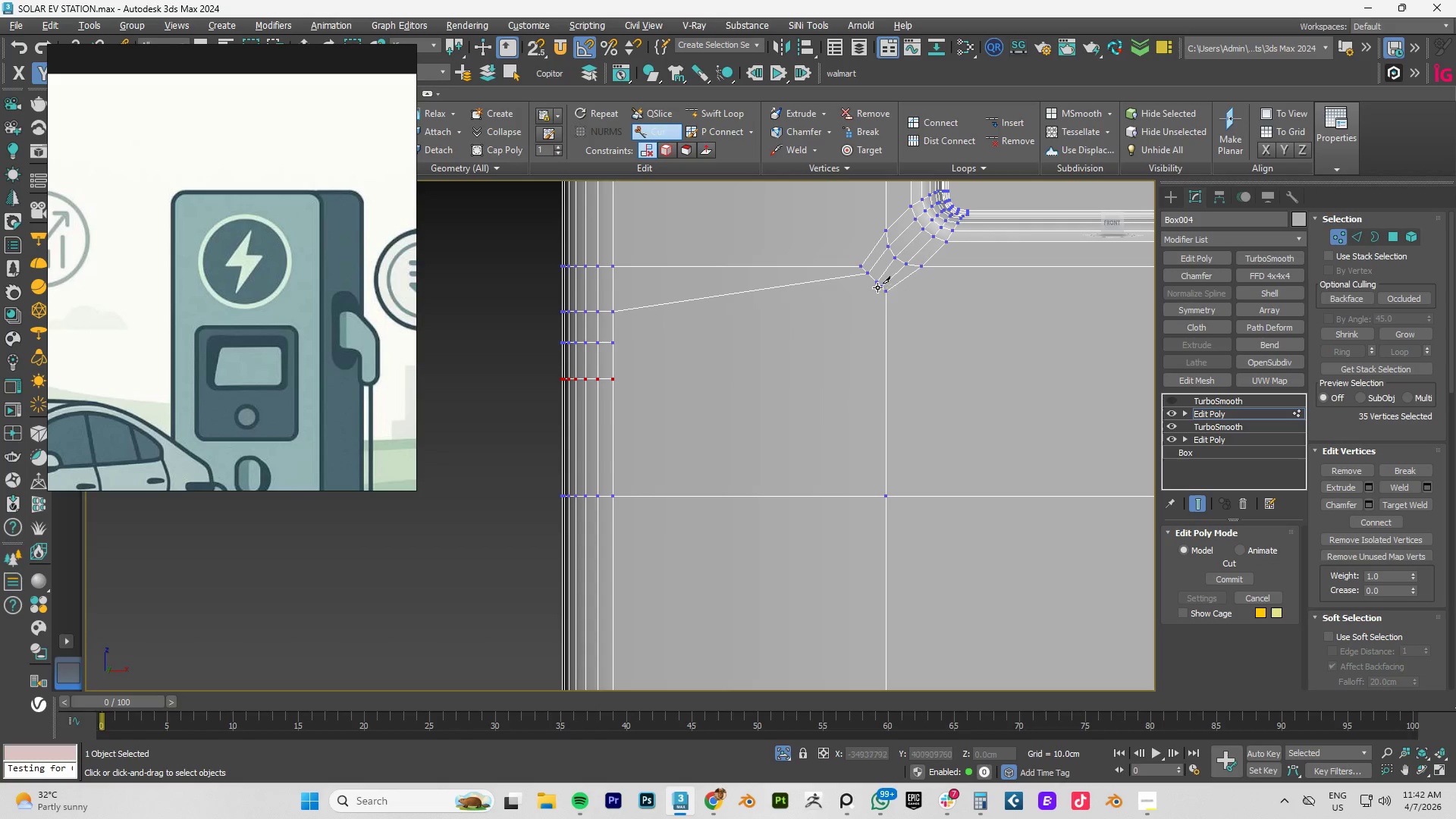 
left_click([876, 284])
 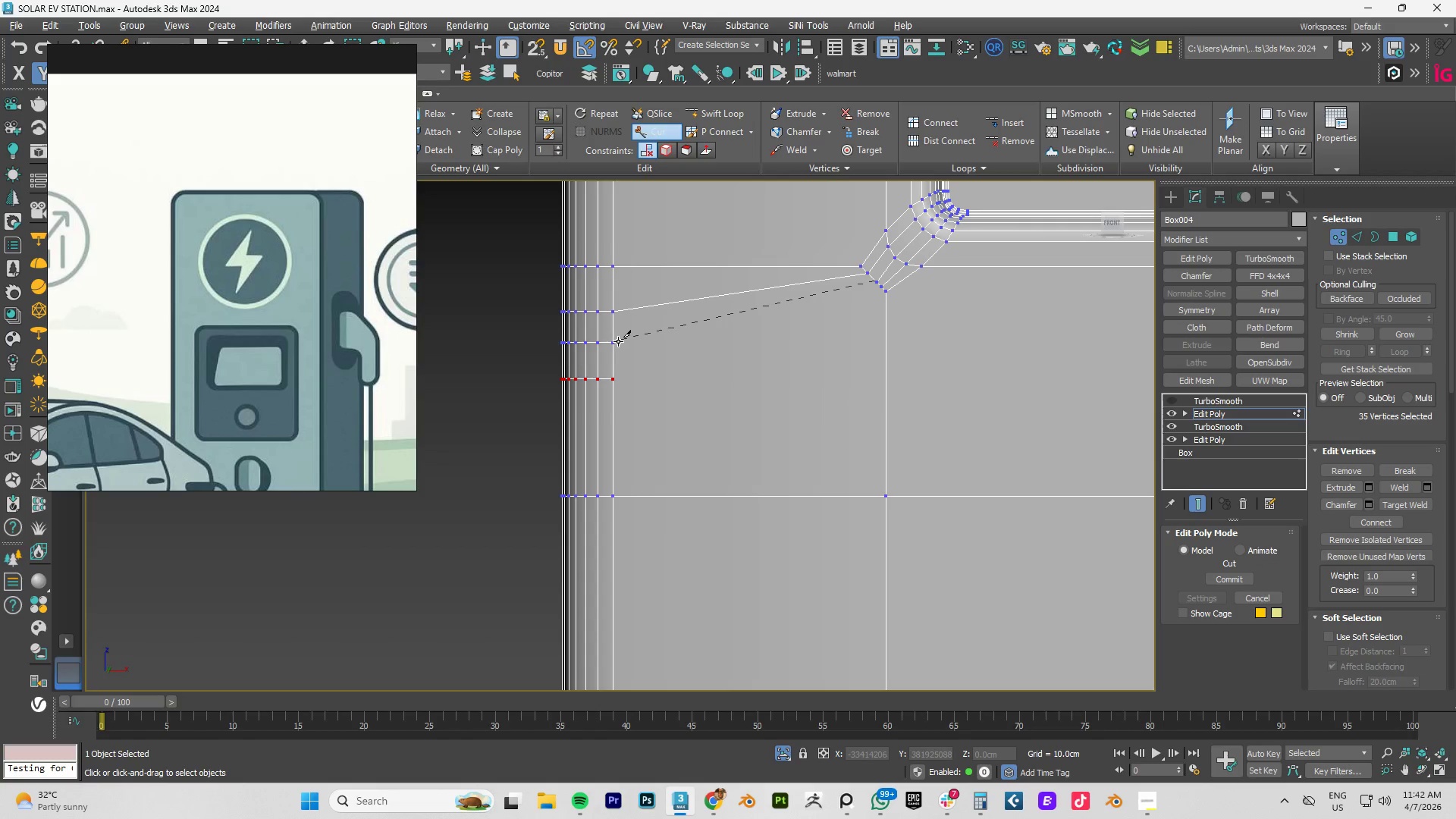 
left_click([617, 341])
 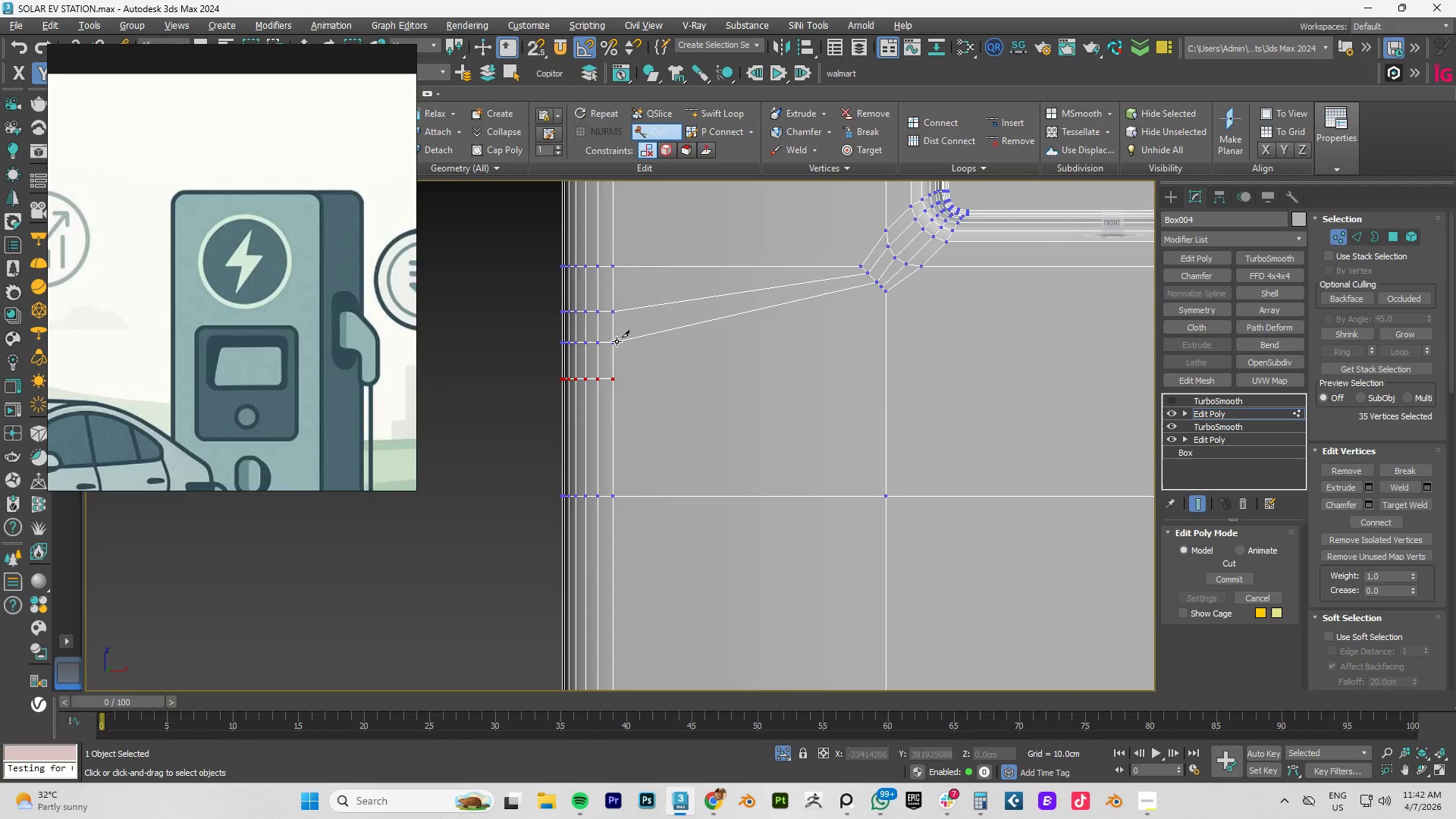 
right_click([617, 341])
 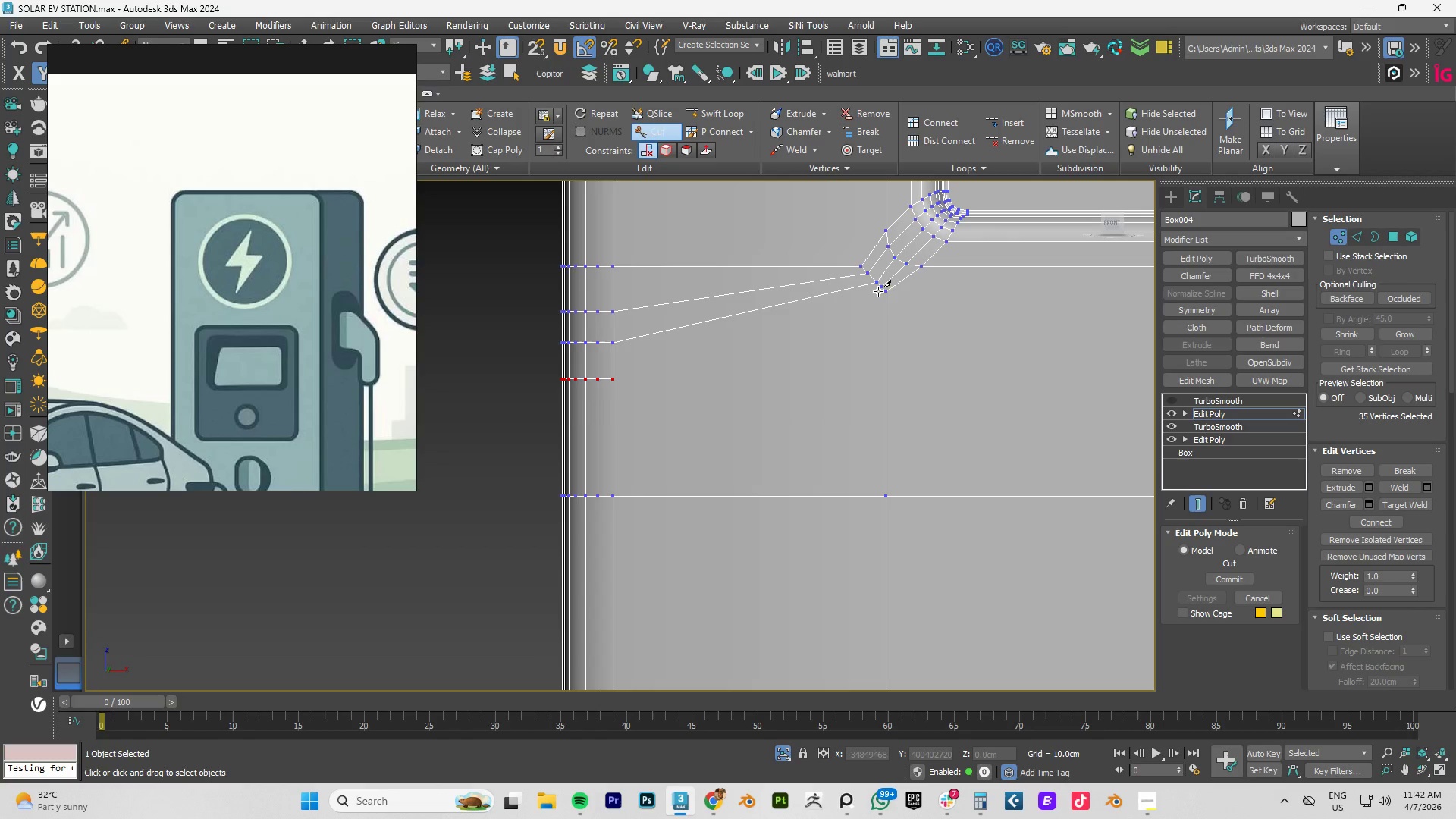 
left_click([880, 290])
 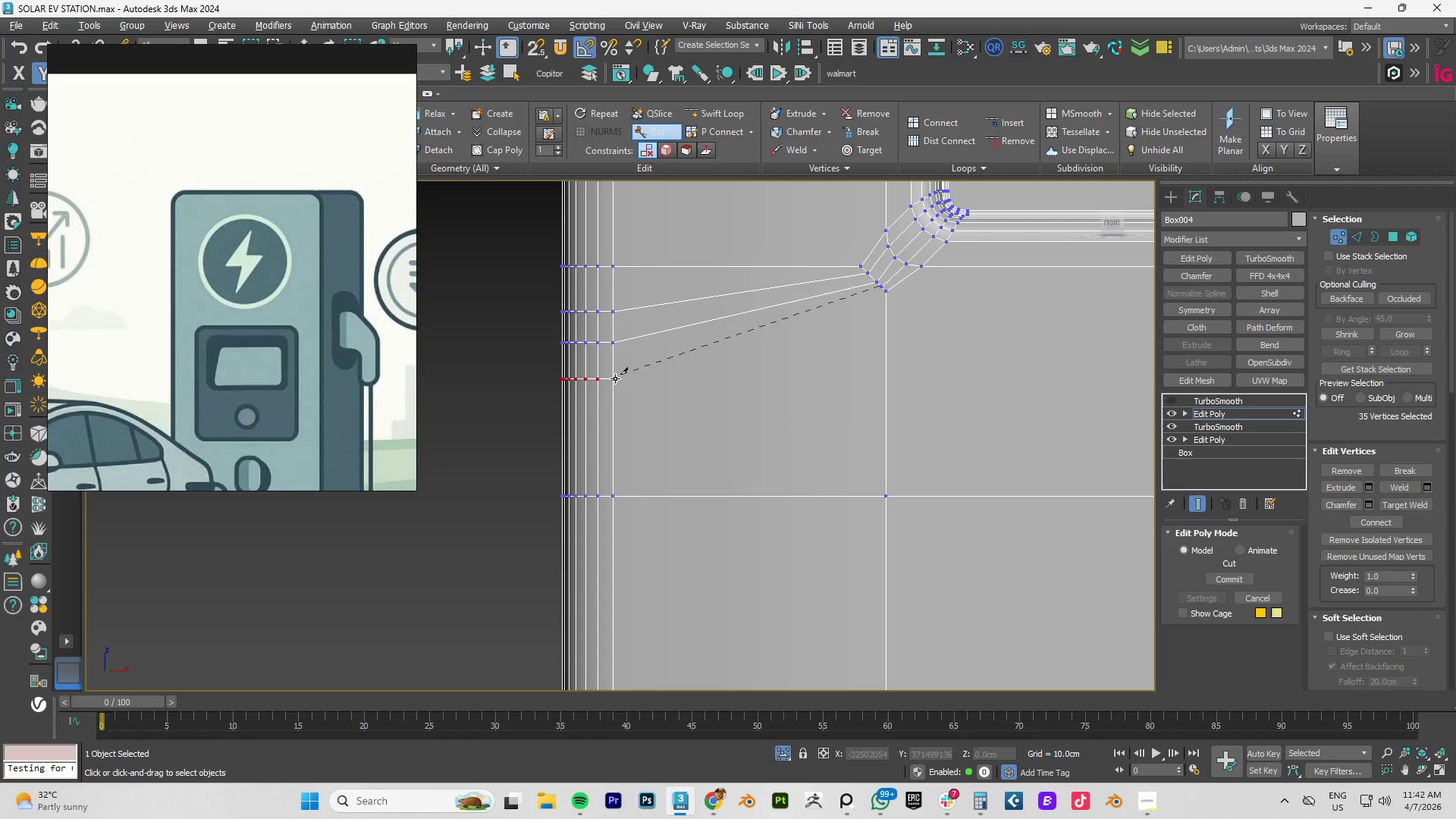 
left_click([615, 380])
 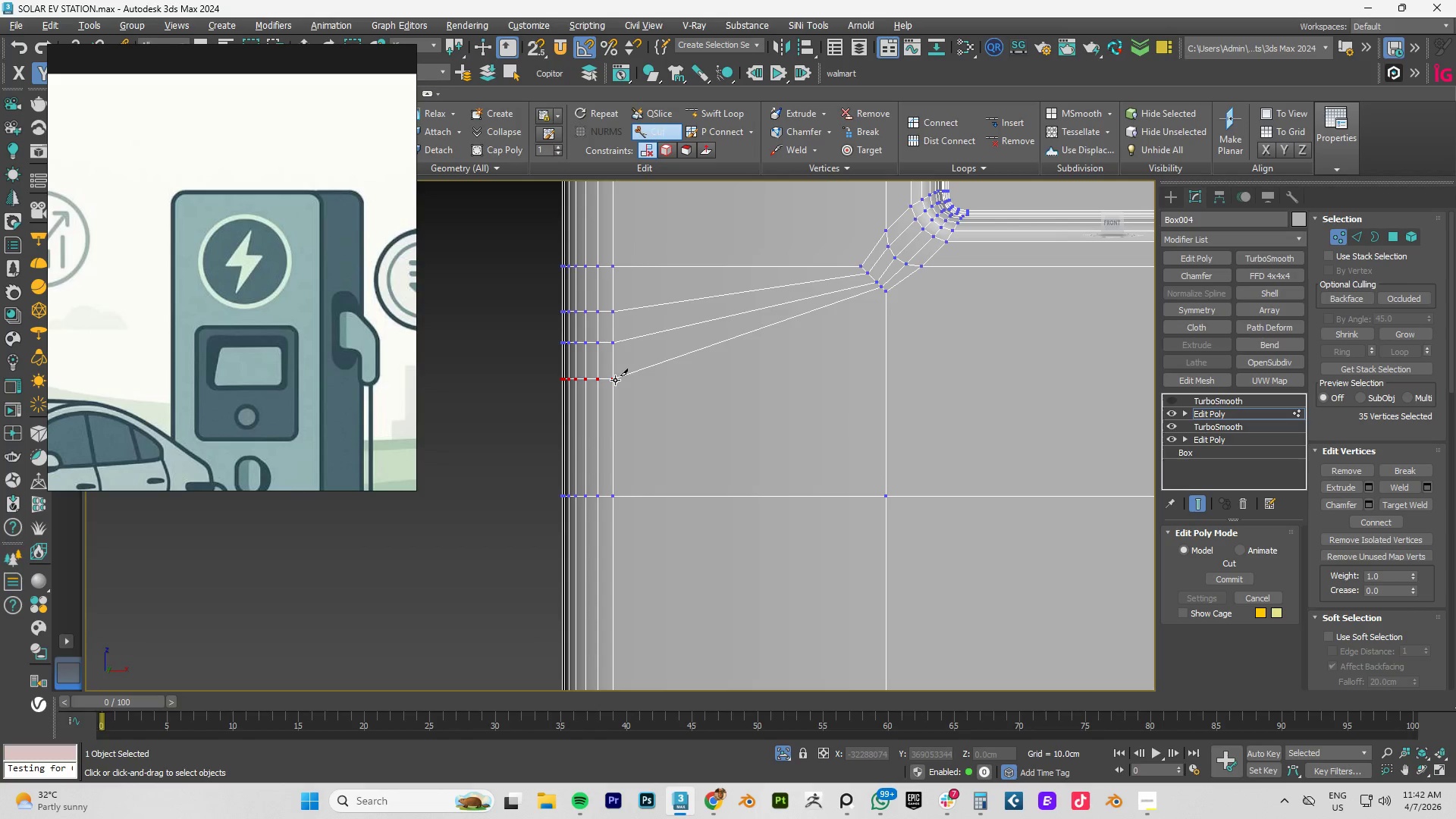 
right_click([615, 380])
 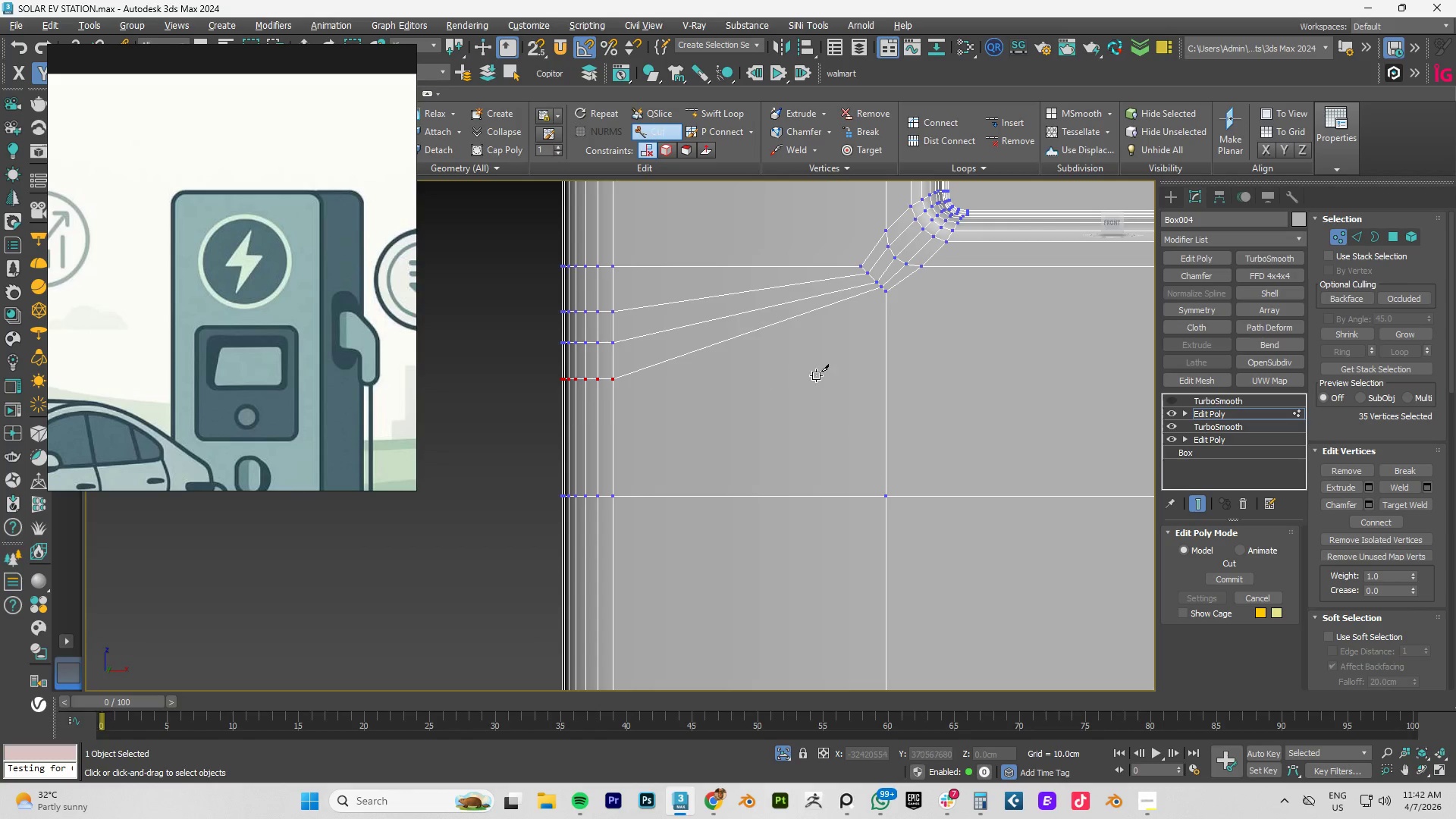 
right_click([817, 375])
 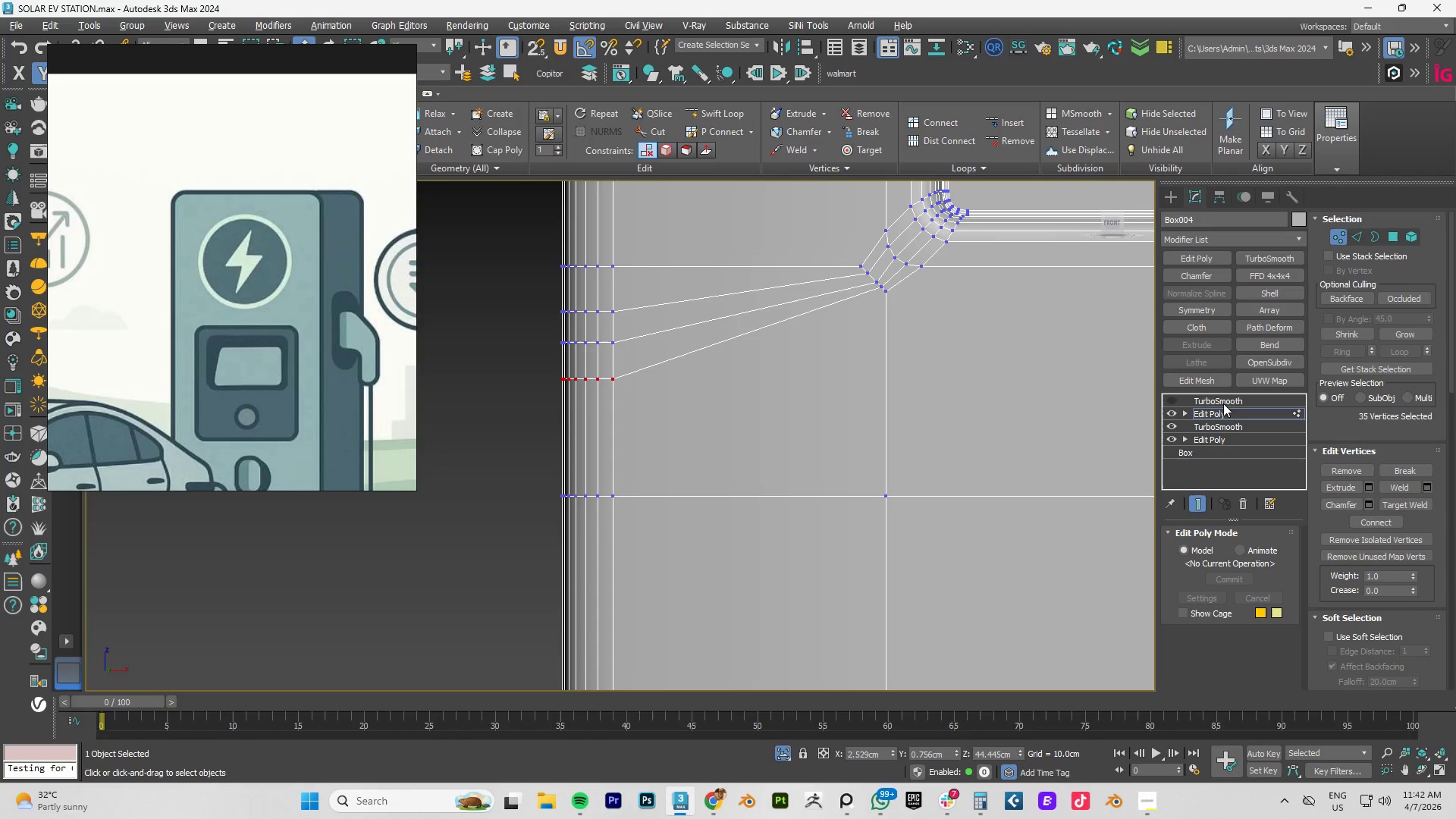 
left_click([1213, 417])
 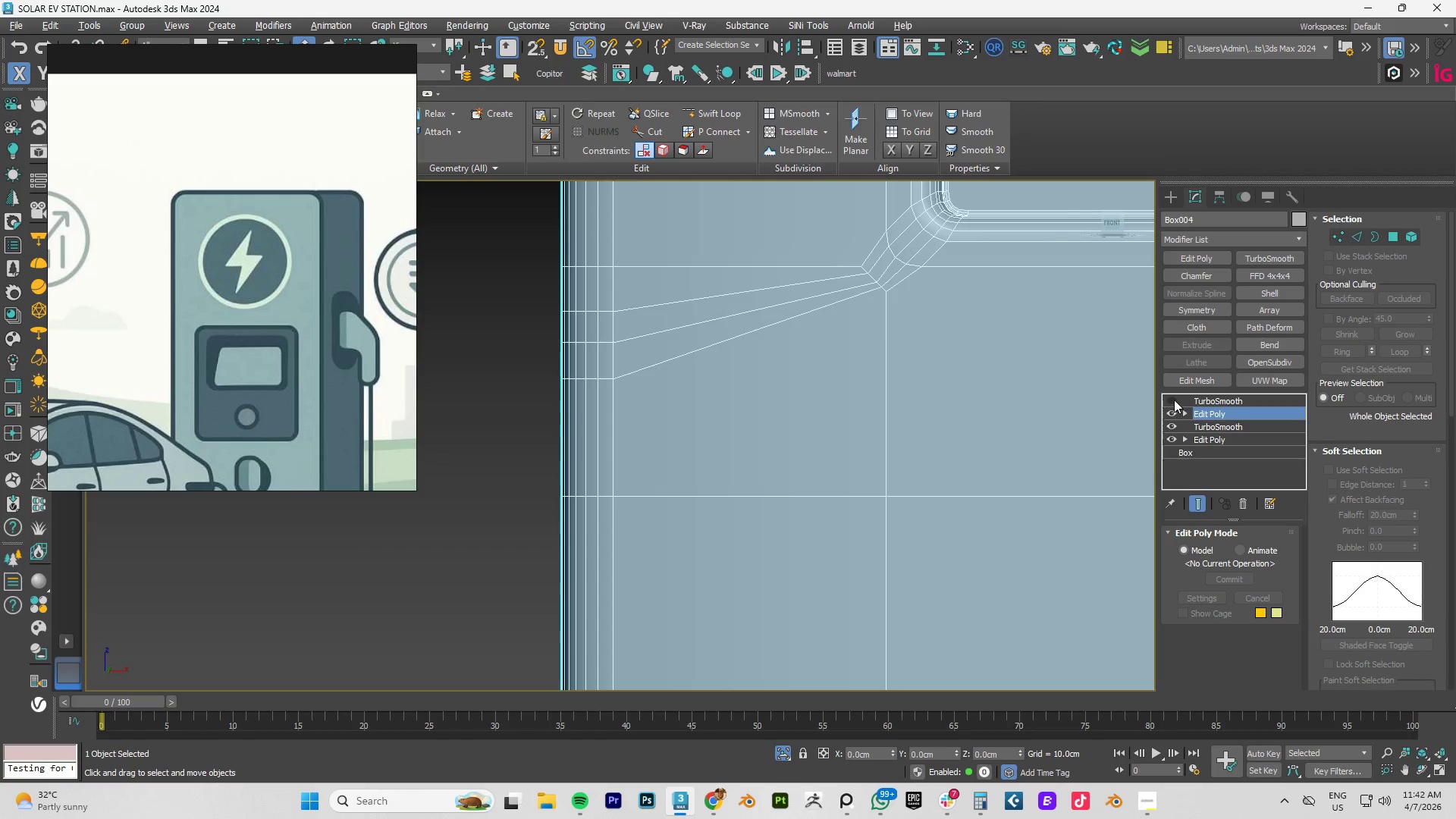 
left_click([1169, 400])
 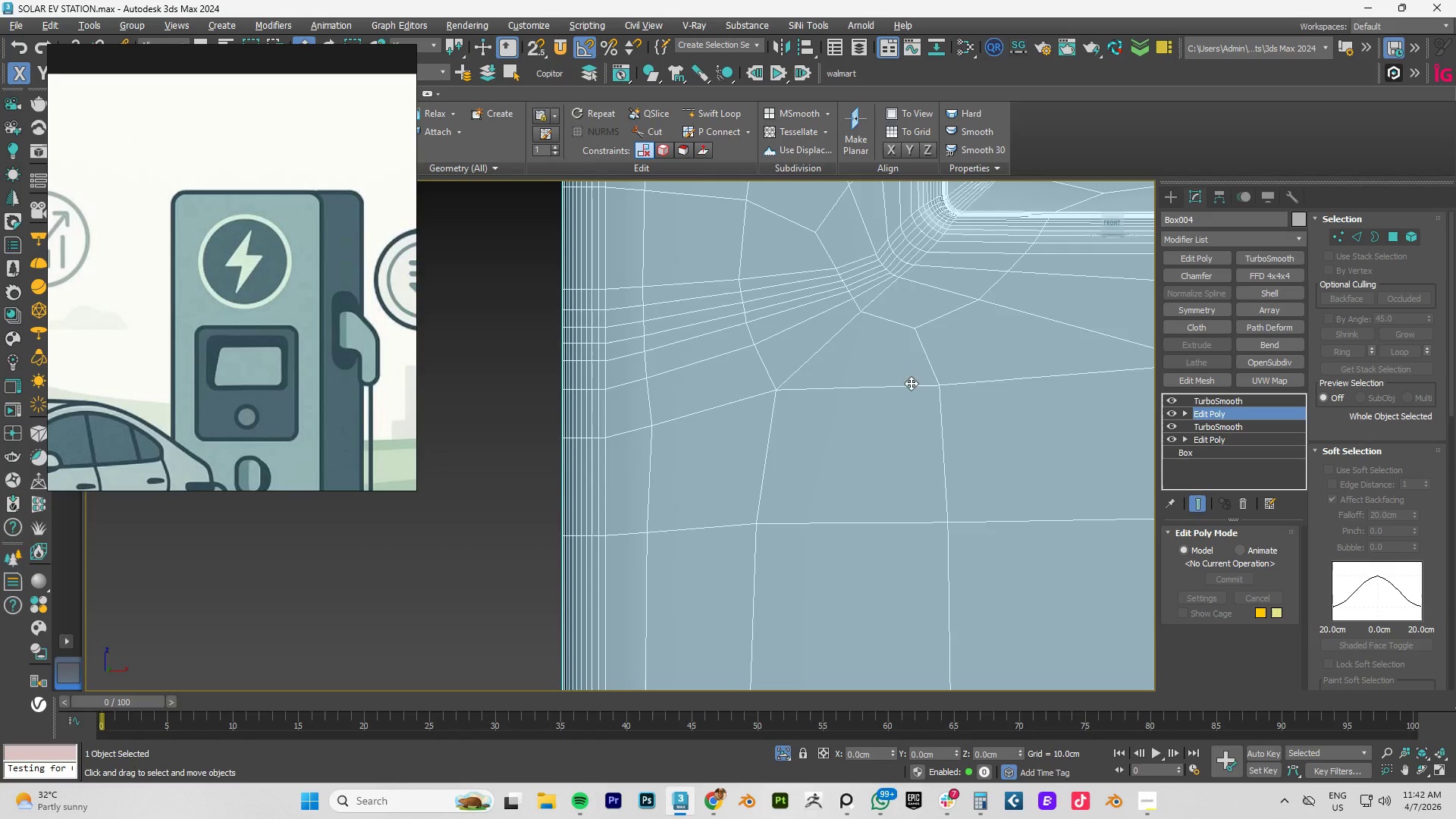 
scroll: coordinate [809, 371], scroll_direction: down, amount: 4.0
 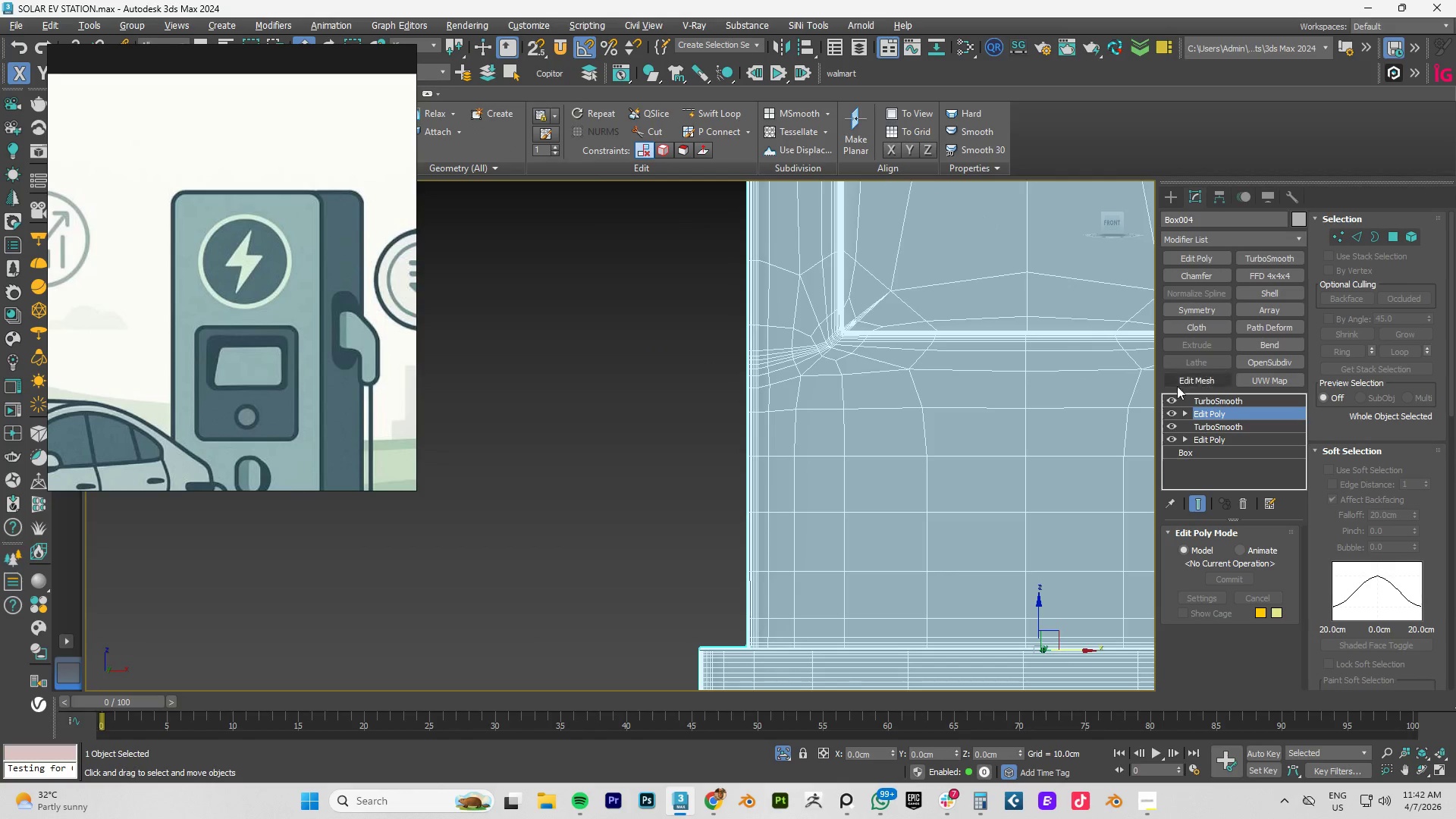 
left_click([1171, 399])
 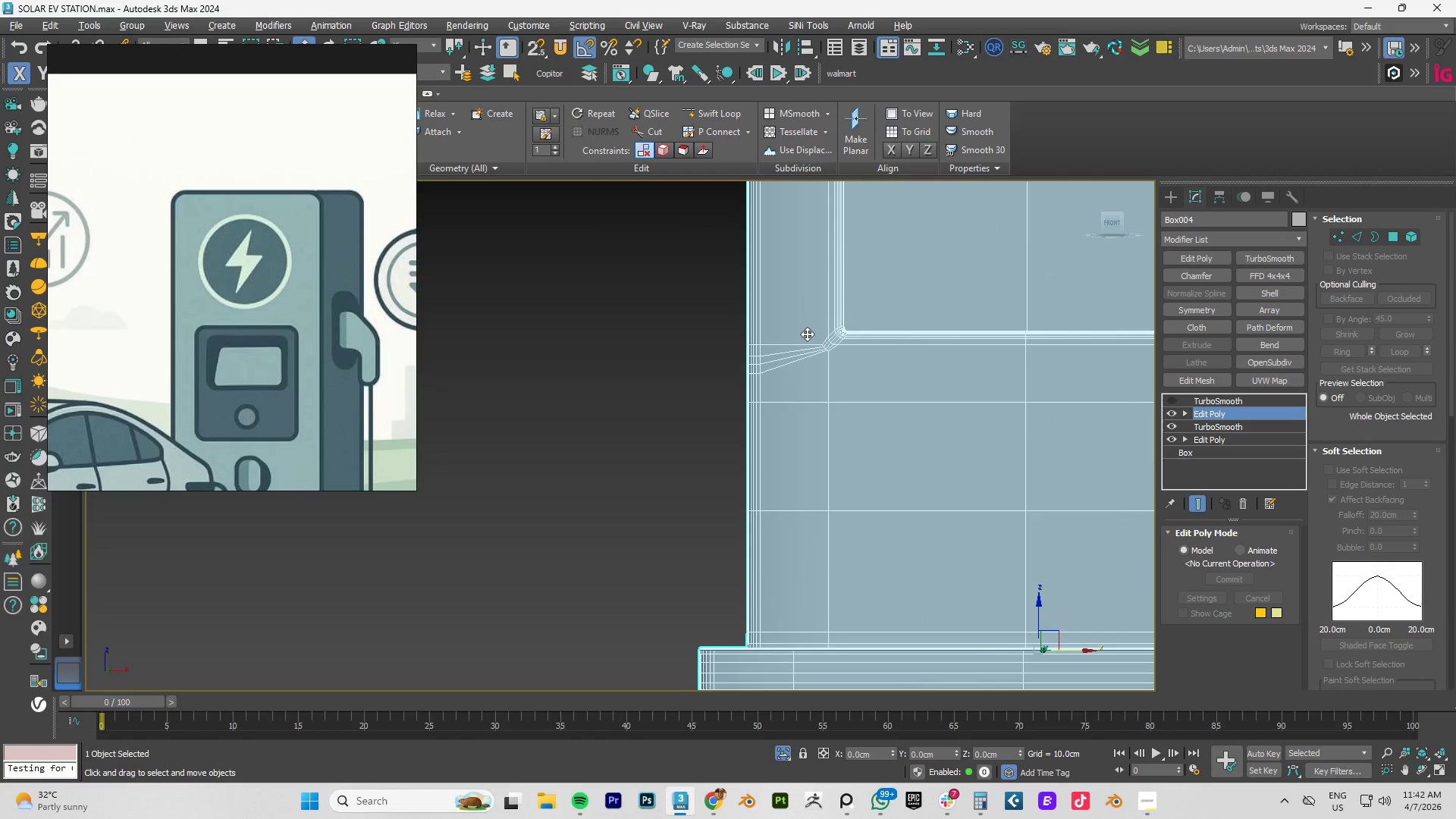 
scroll: coordinate [874, 325], scroll_direction: up, amount: 5.0
 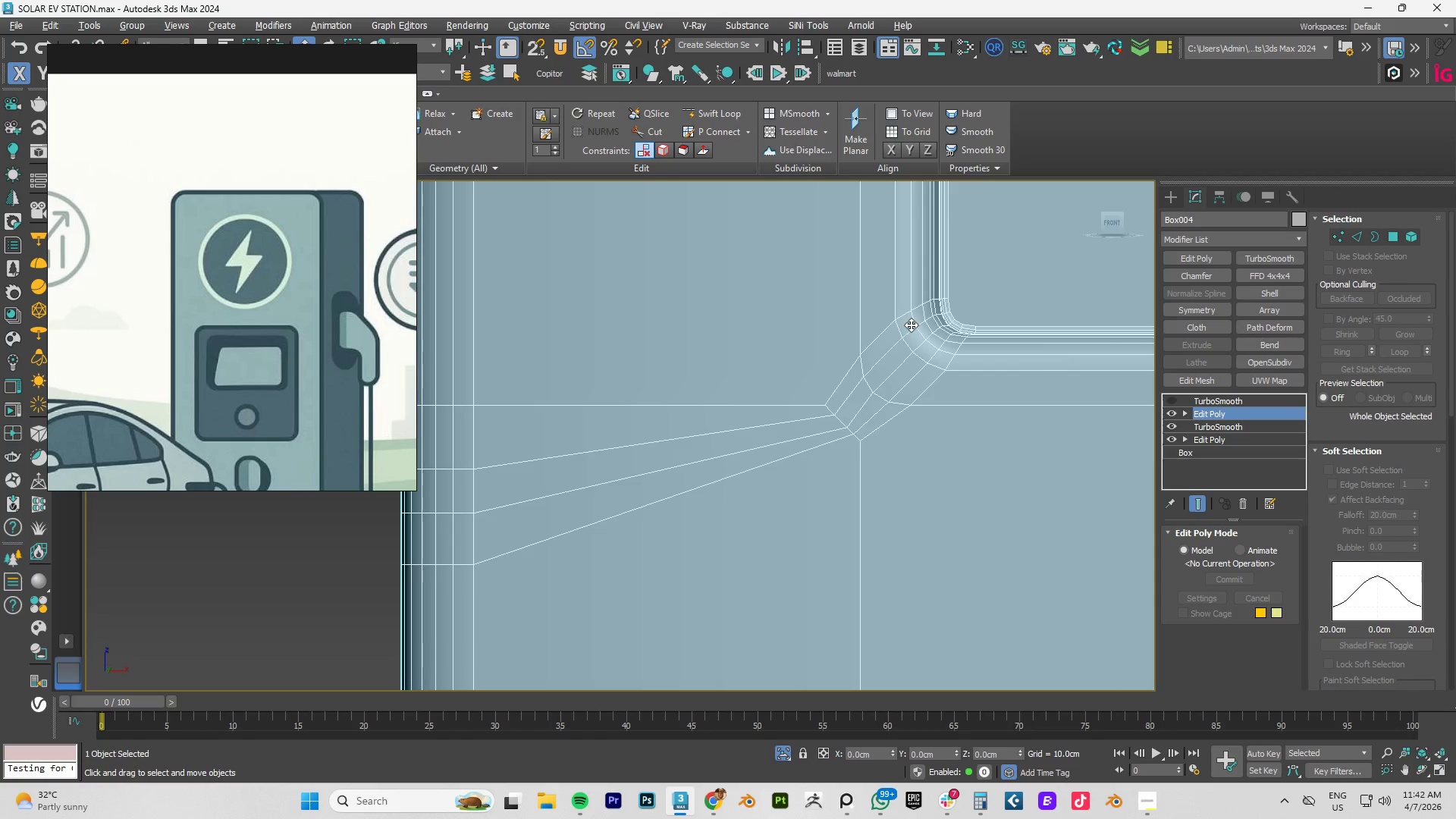 
scroll: coordinate [748, 422], scroll_direction: down, amount: 5.0
 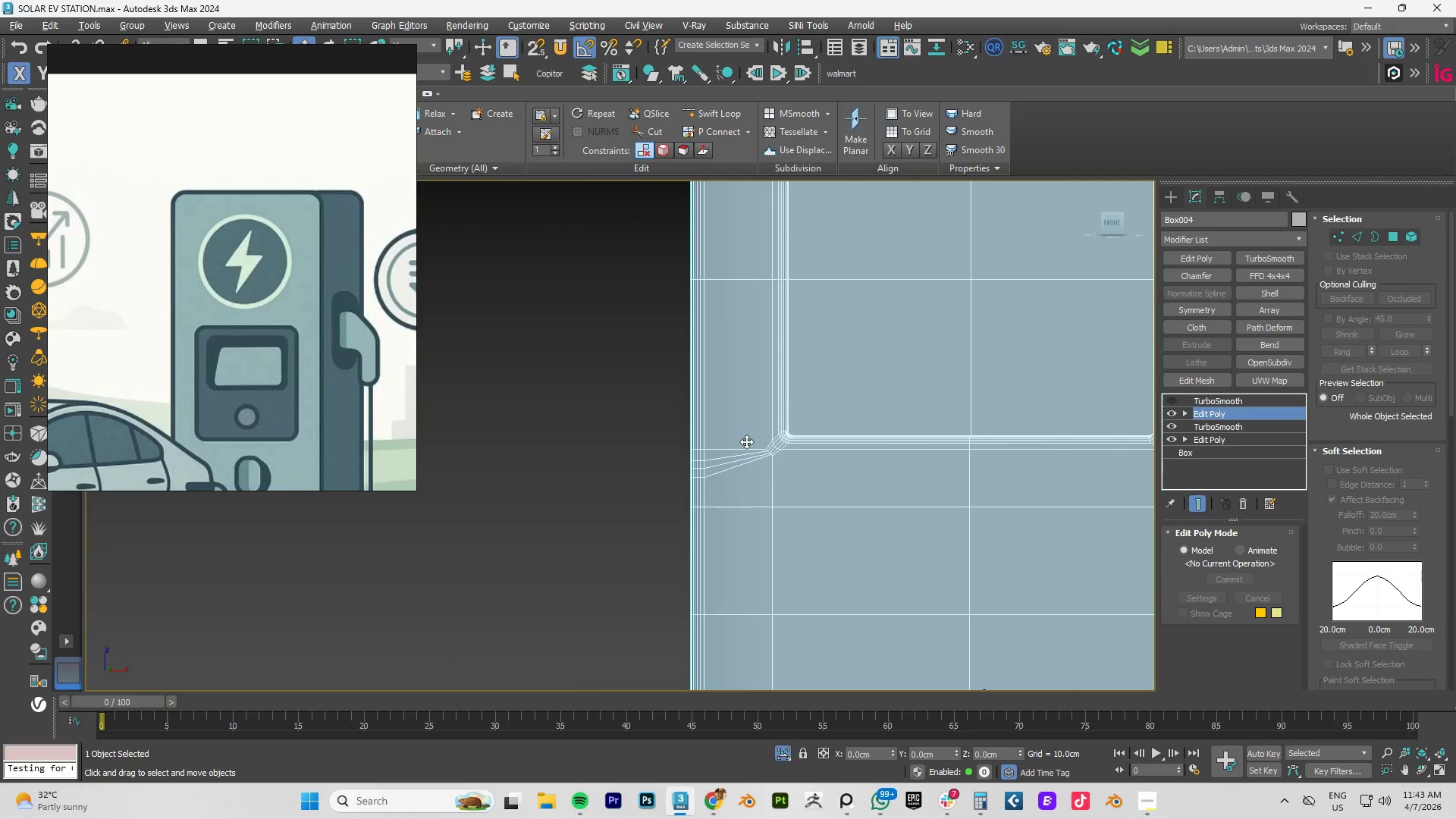 
scroll: coordinate [763, 444], scroll_direction: up, amount: 3.0
 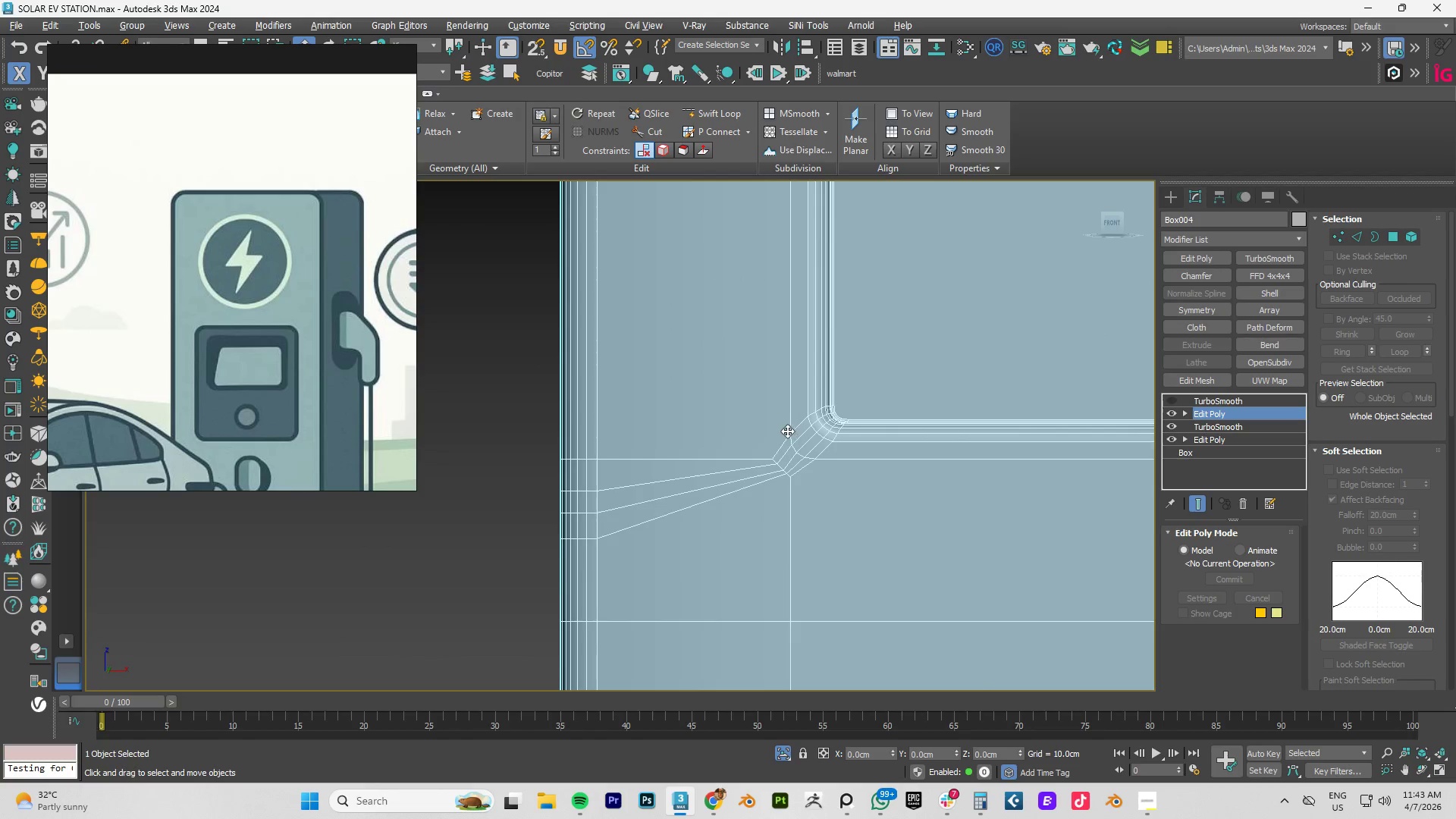 
key(1)
 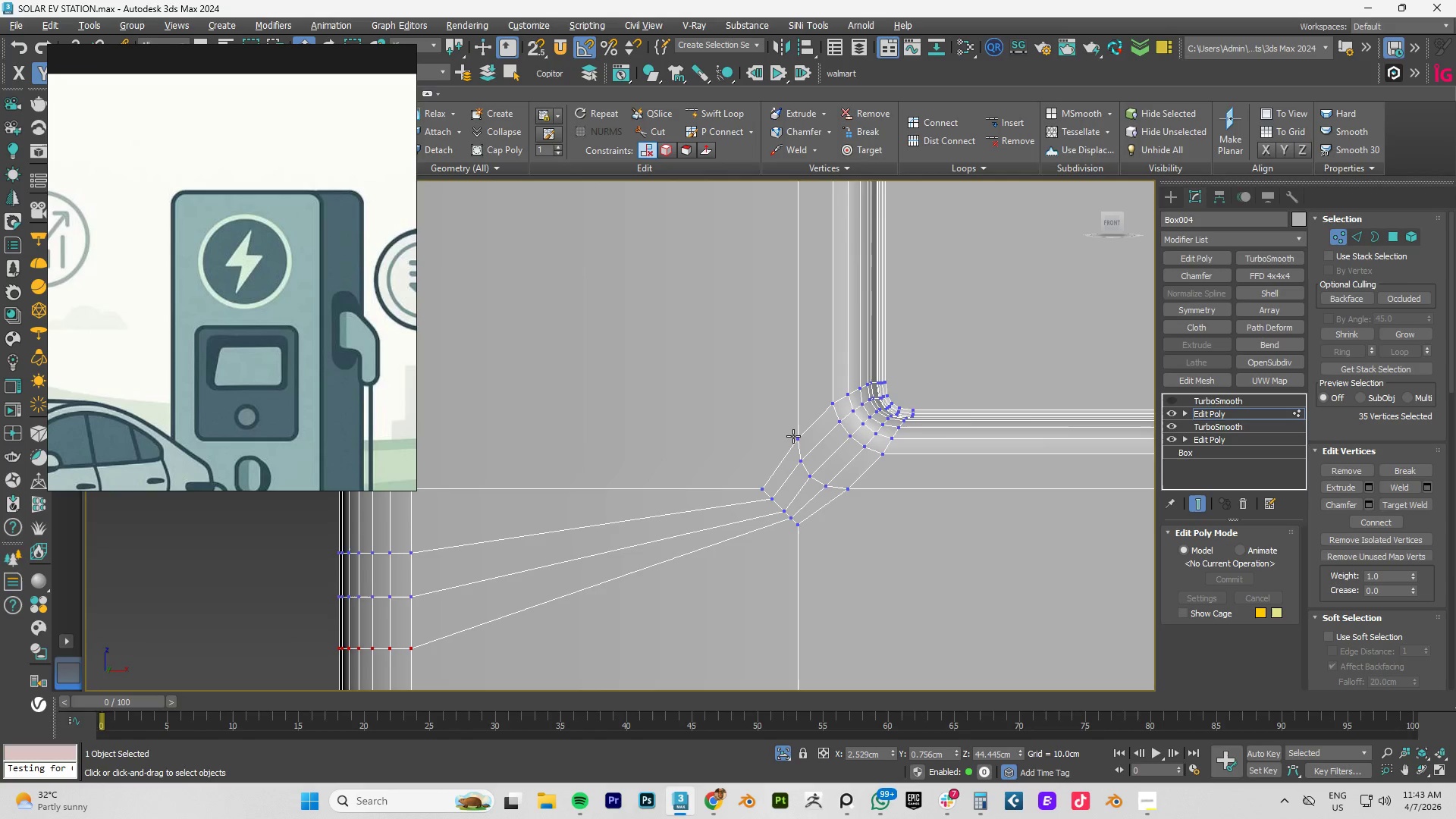 
scroll: coordinate [783, 428], scroll_direction: up, amount: 2.0
 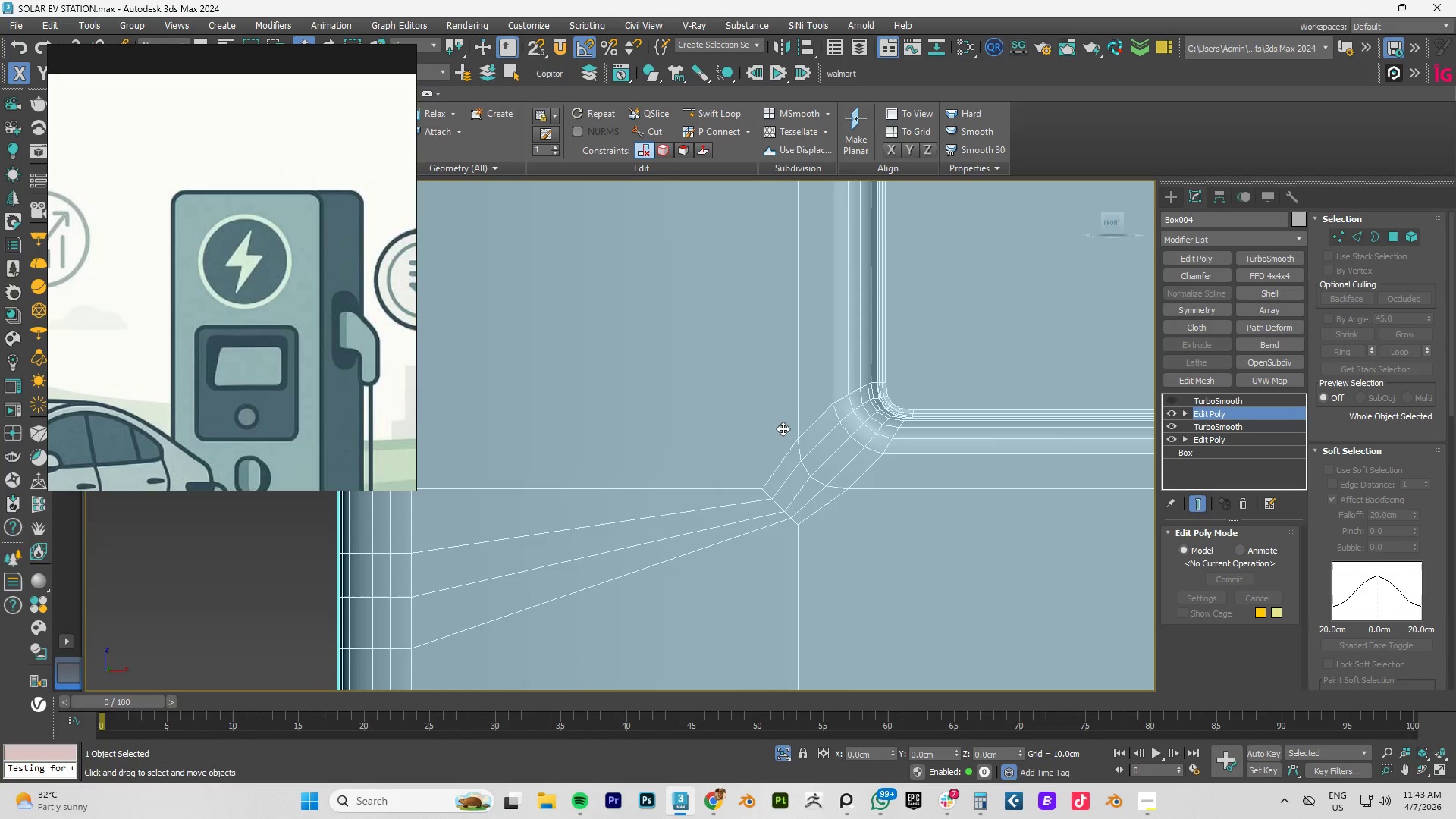 
scroll: coordinate [793, 436], scroll_direction: down, amount: 2.0
 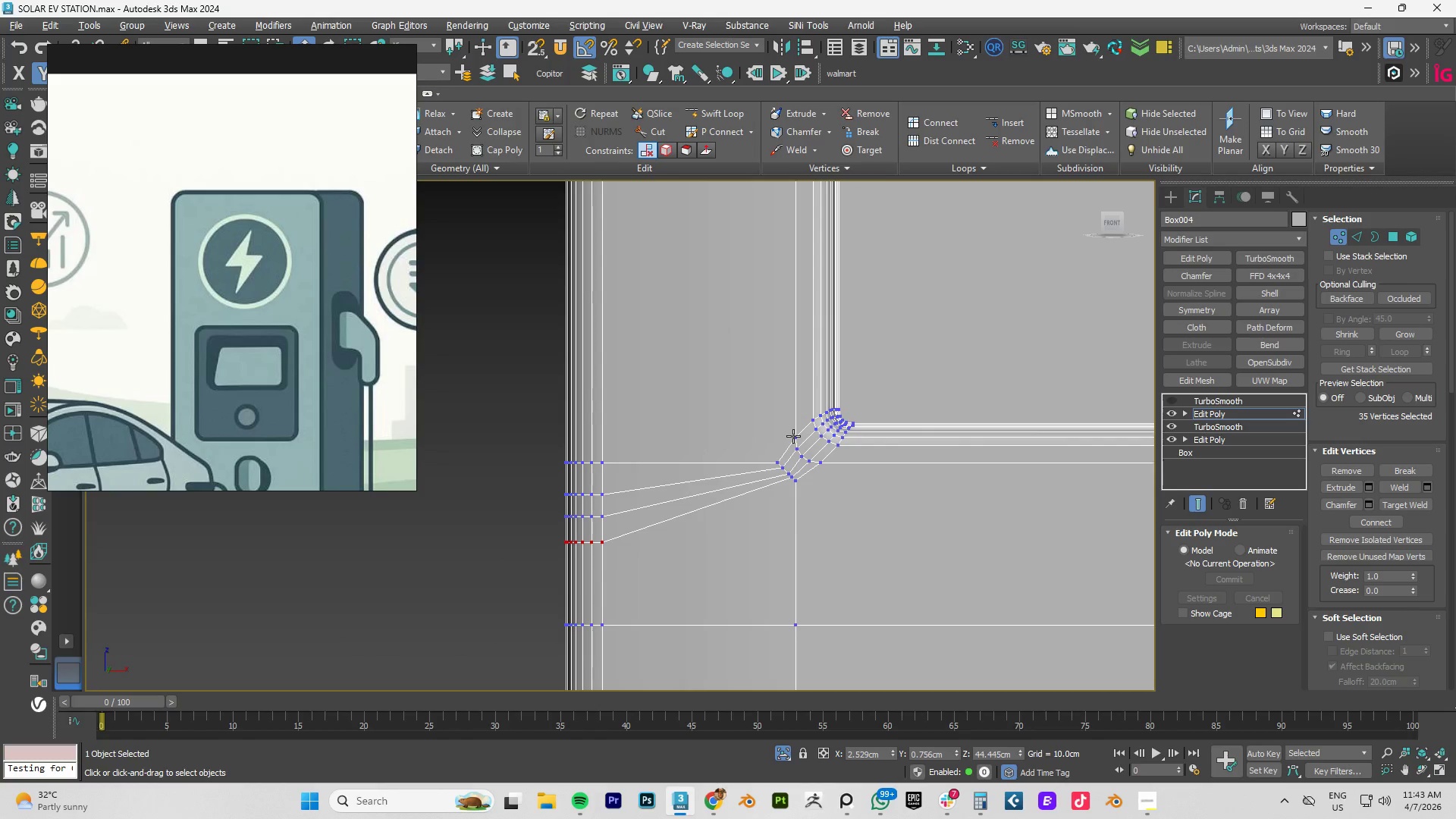 
key(Alt+C)
 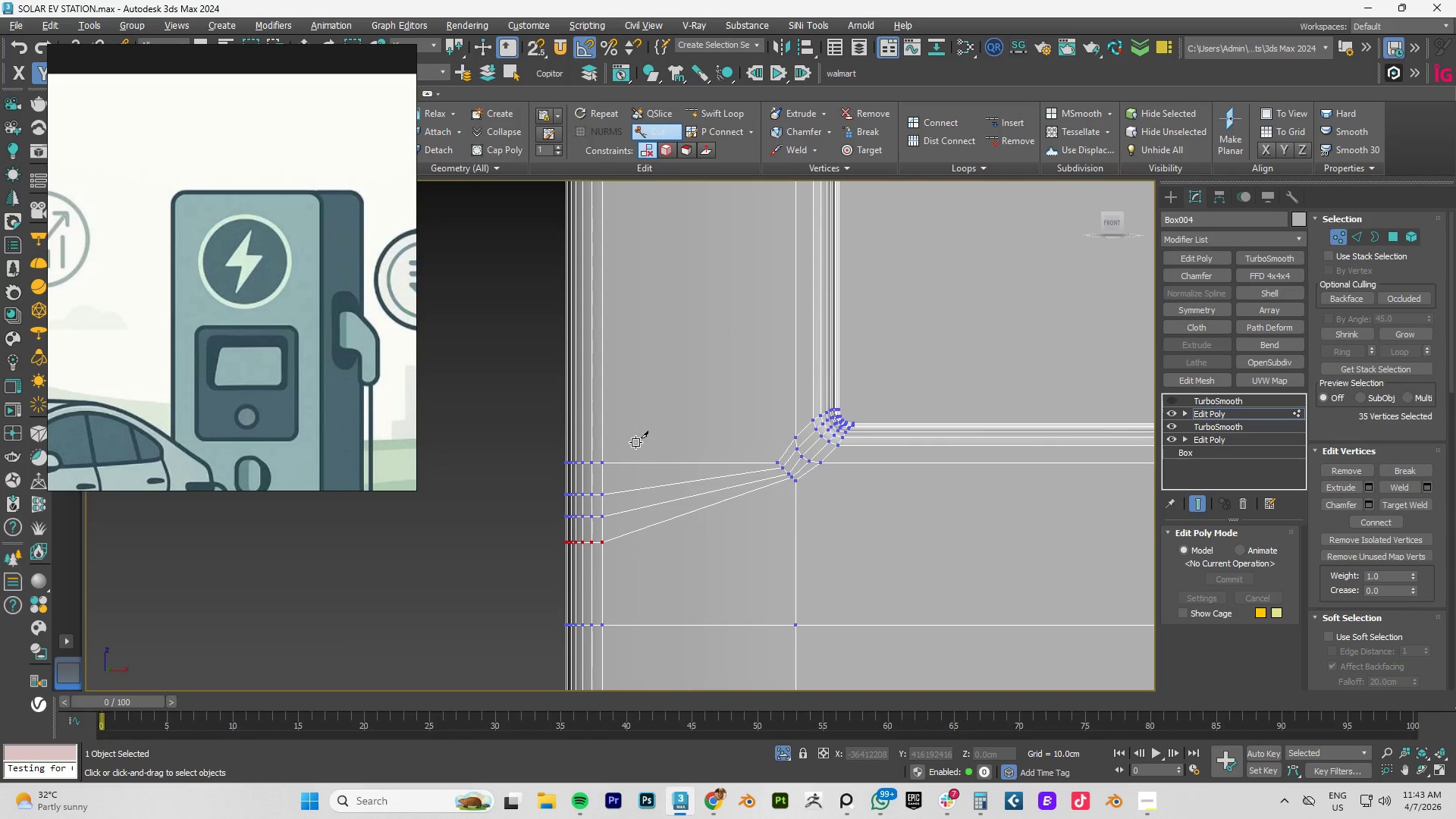 
key(Alt+1)
 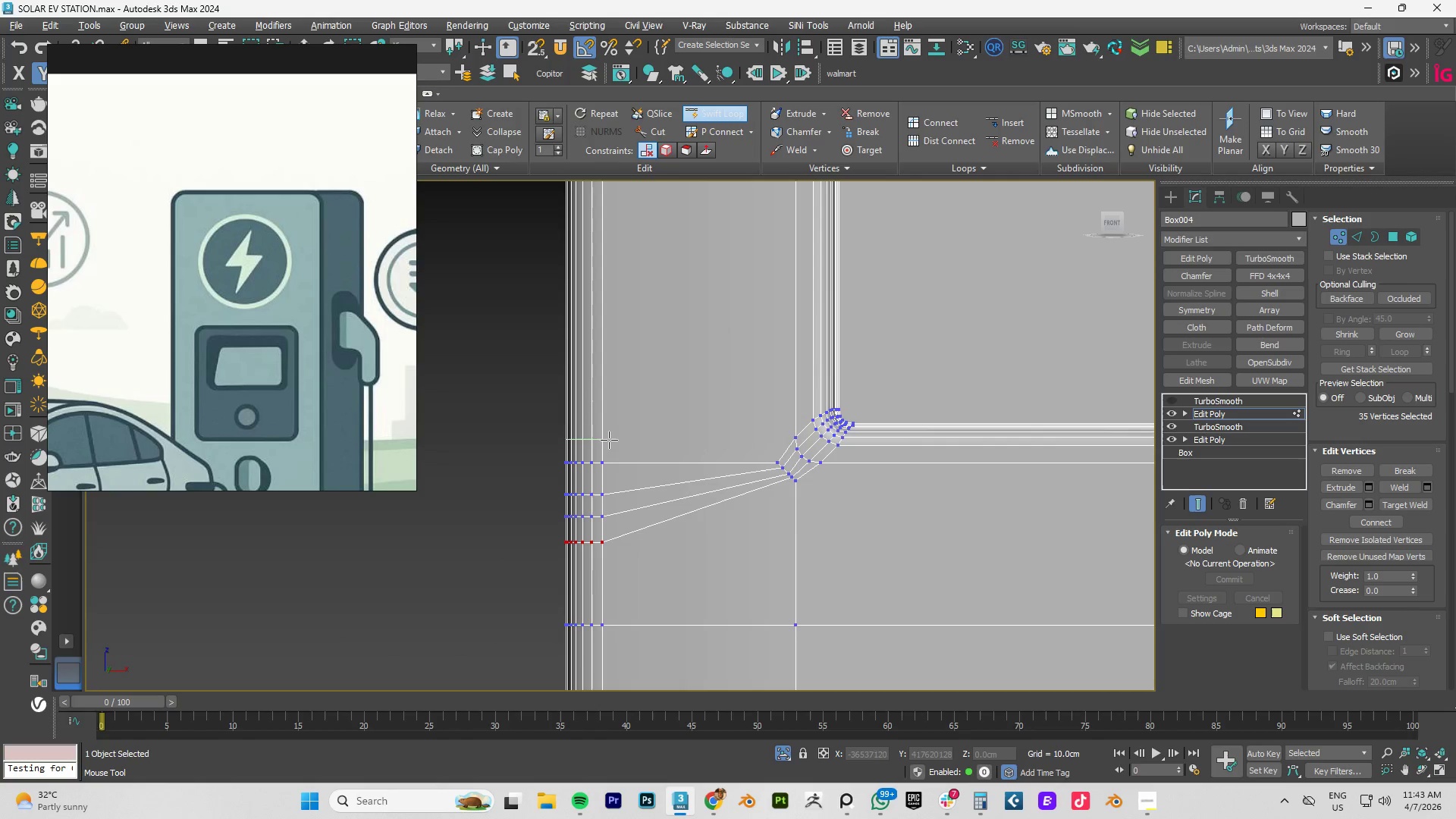 
left_click([609, 438])
 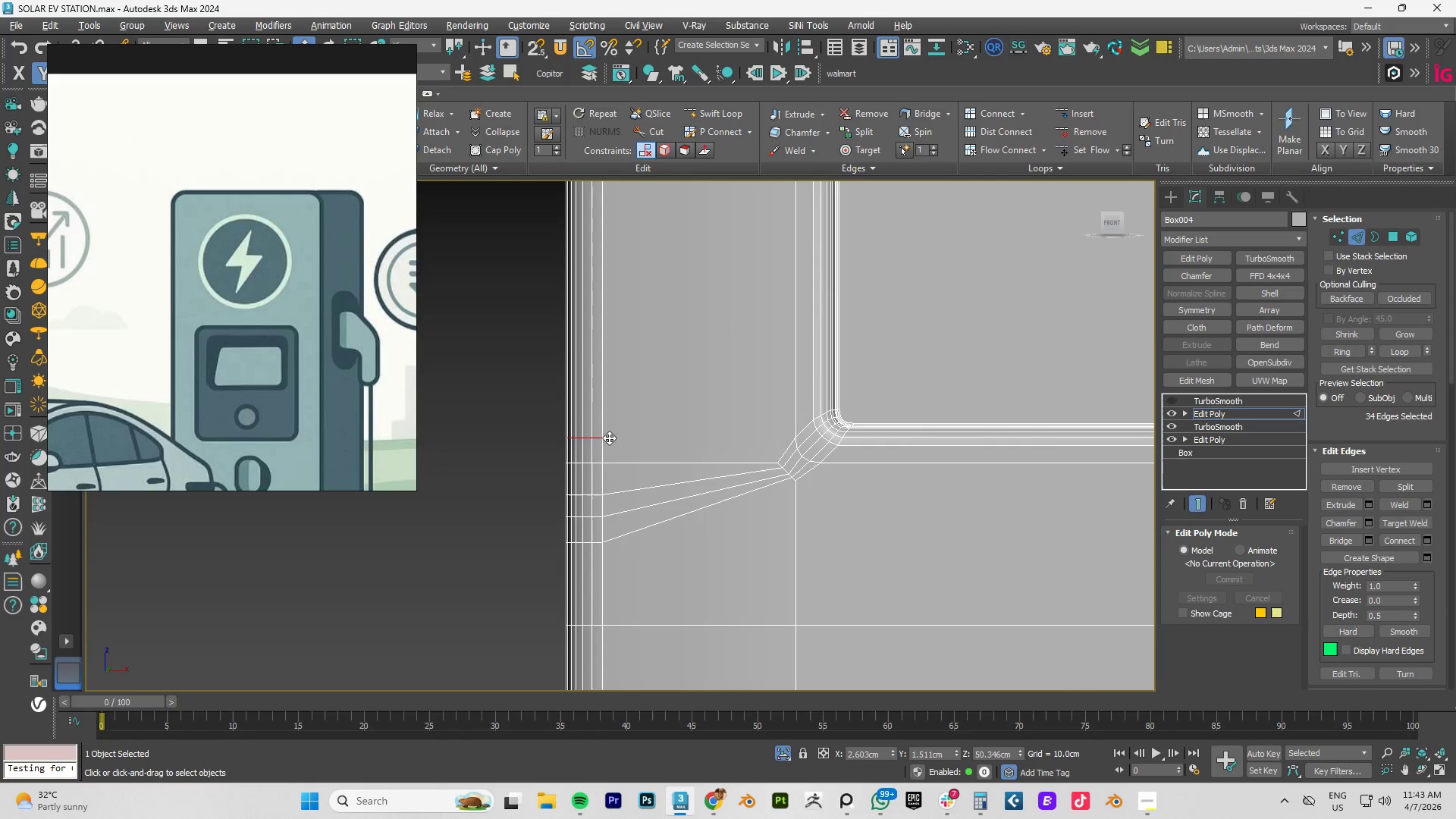 
hold_key(key=AltLeft, duration=0.36)
 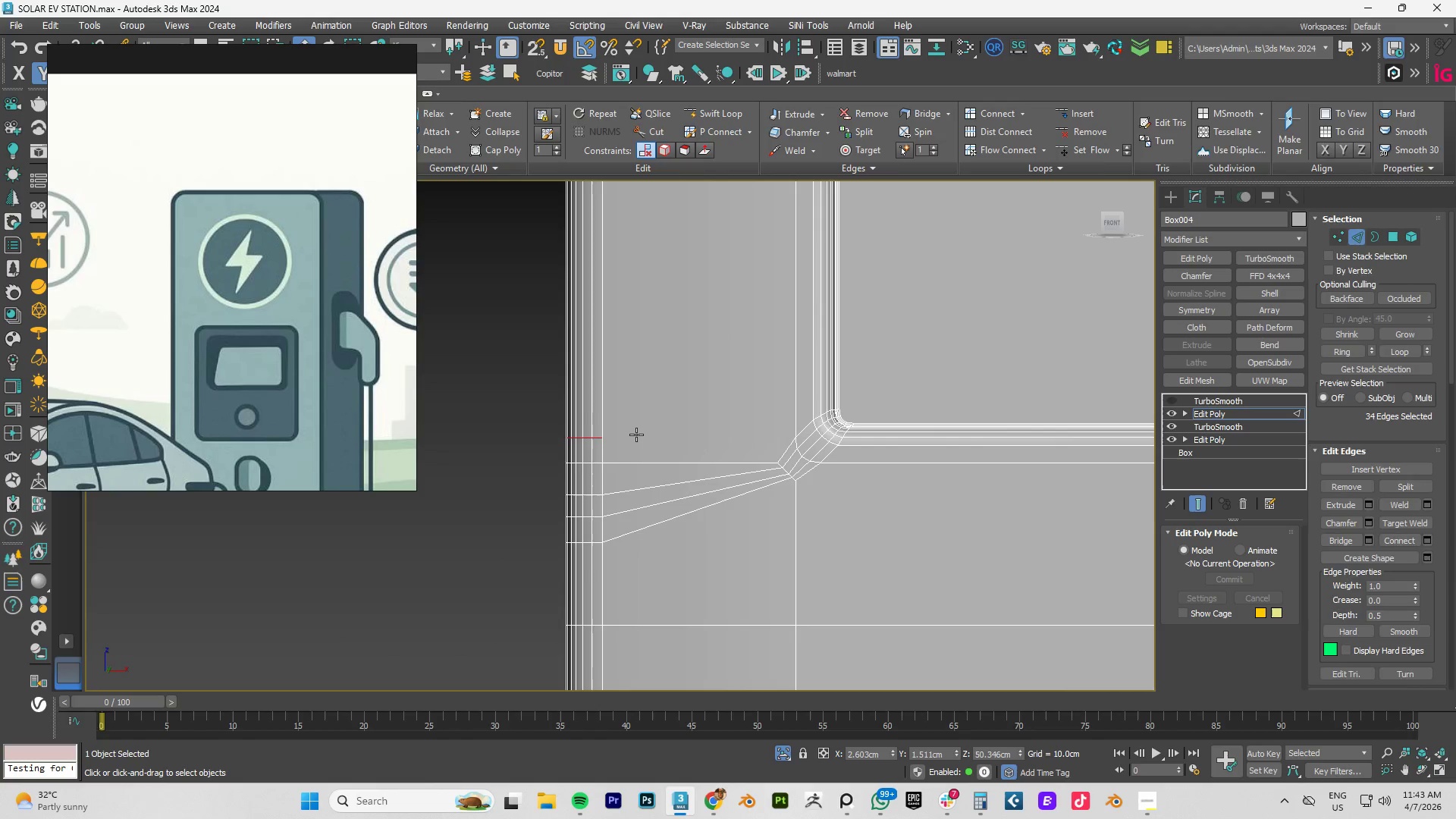 
key(1)
 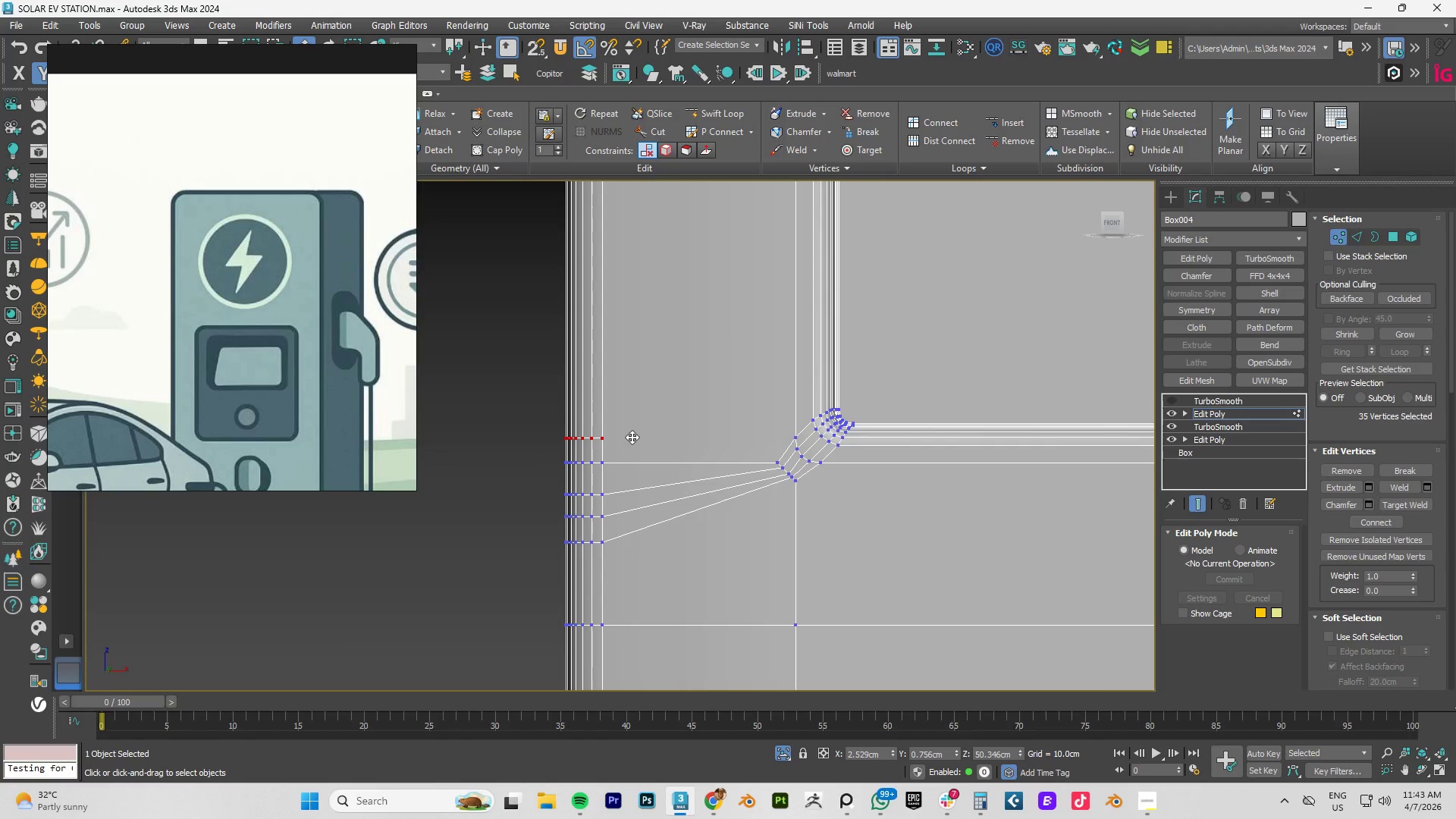 
left_click([632, 437])
 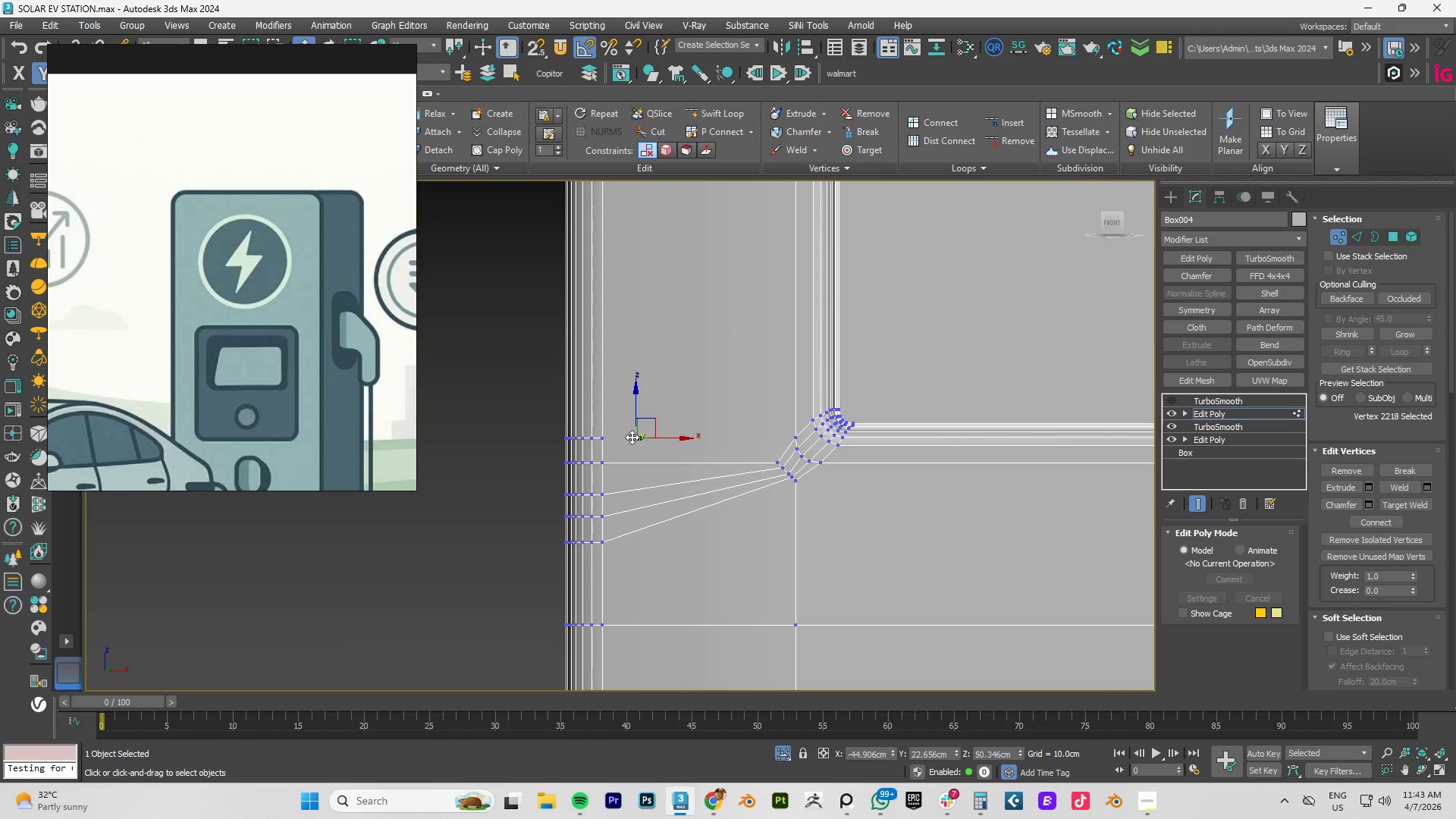 
key(Alt+AltLeft)
 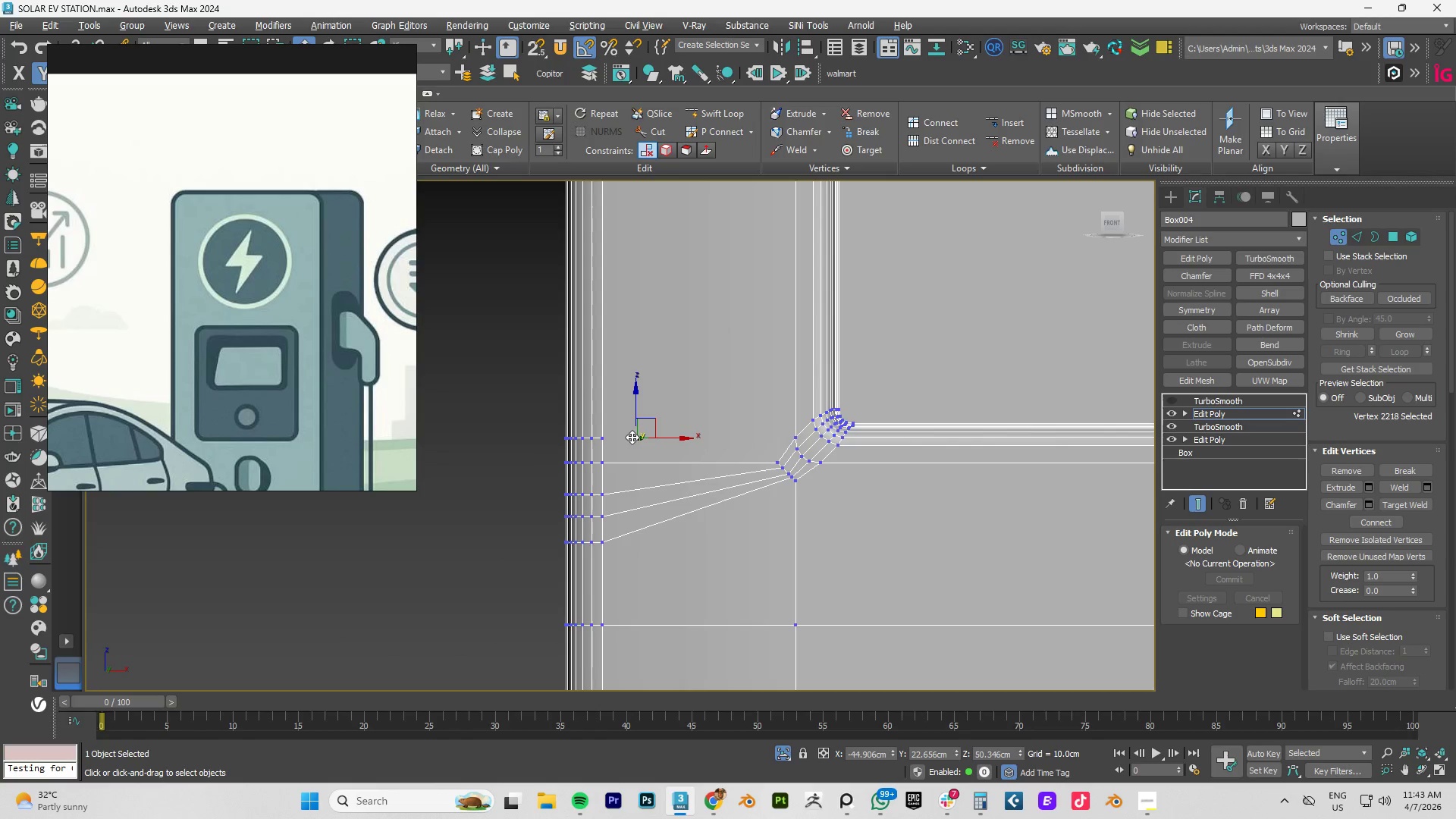 
key(Alt+C)
 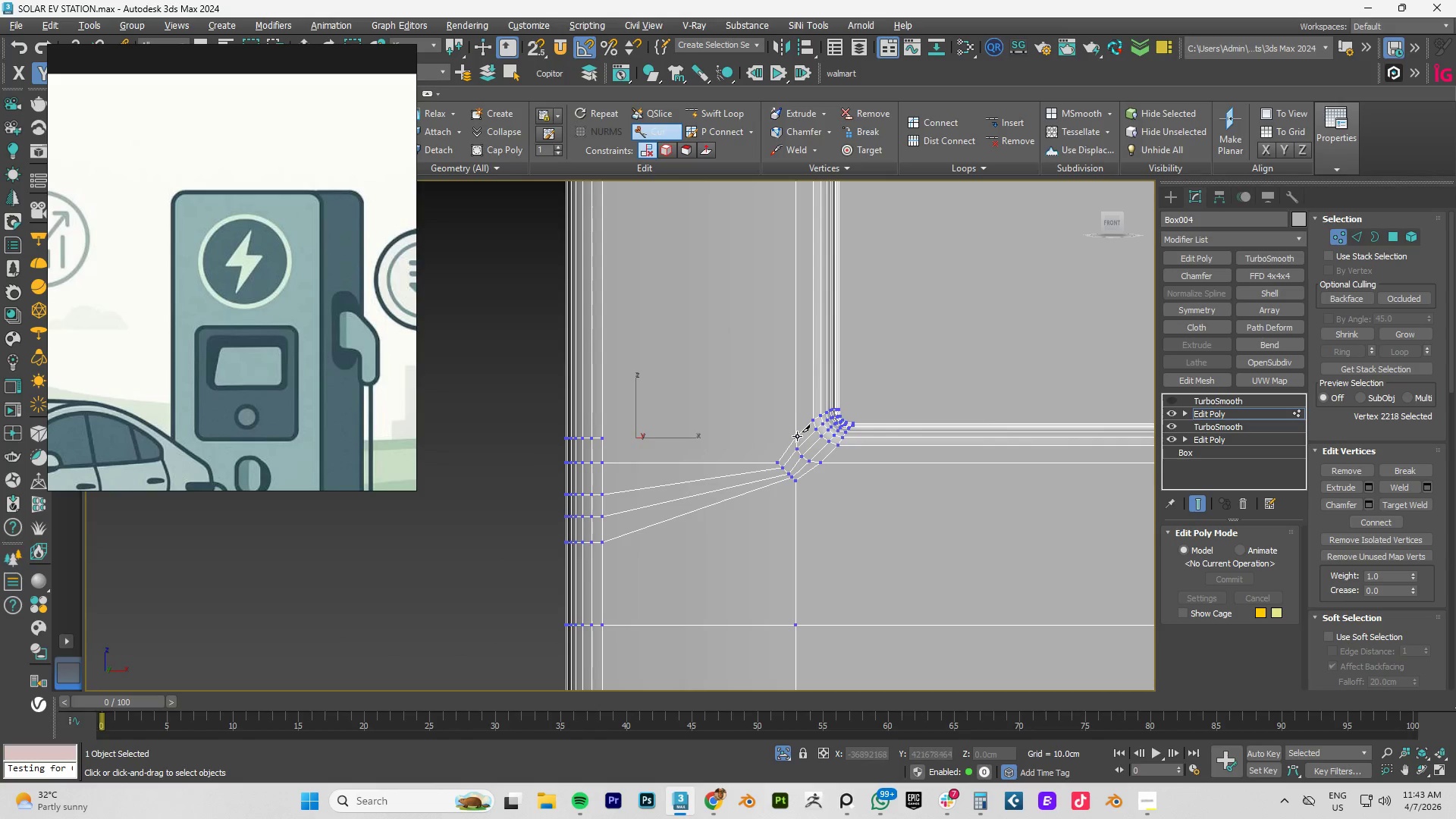 
left_click([797, 438])
 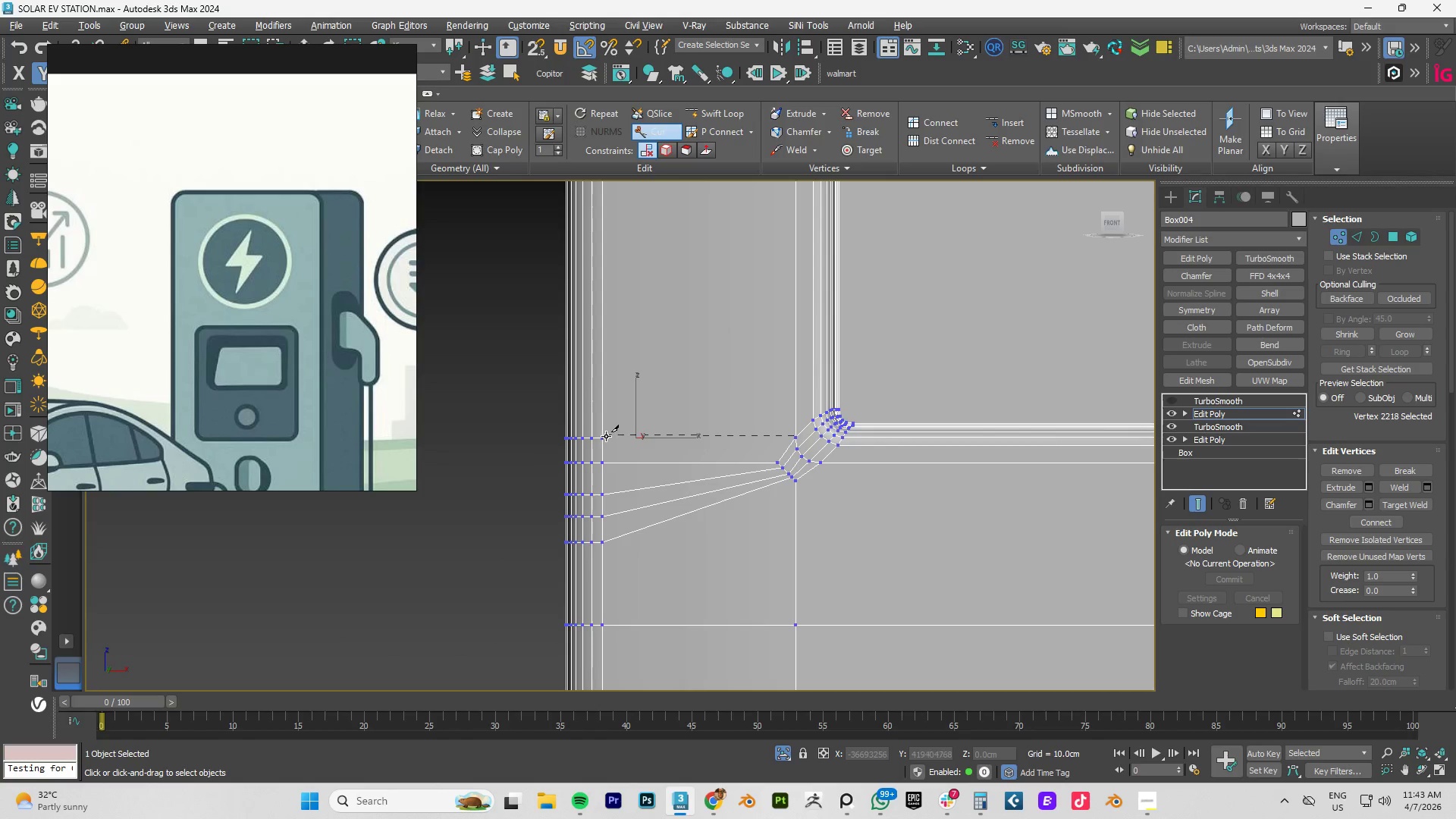 
left_click([604, 438])
 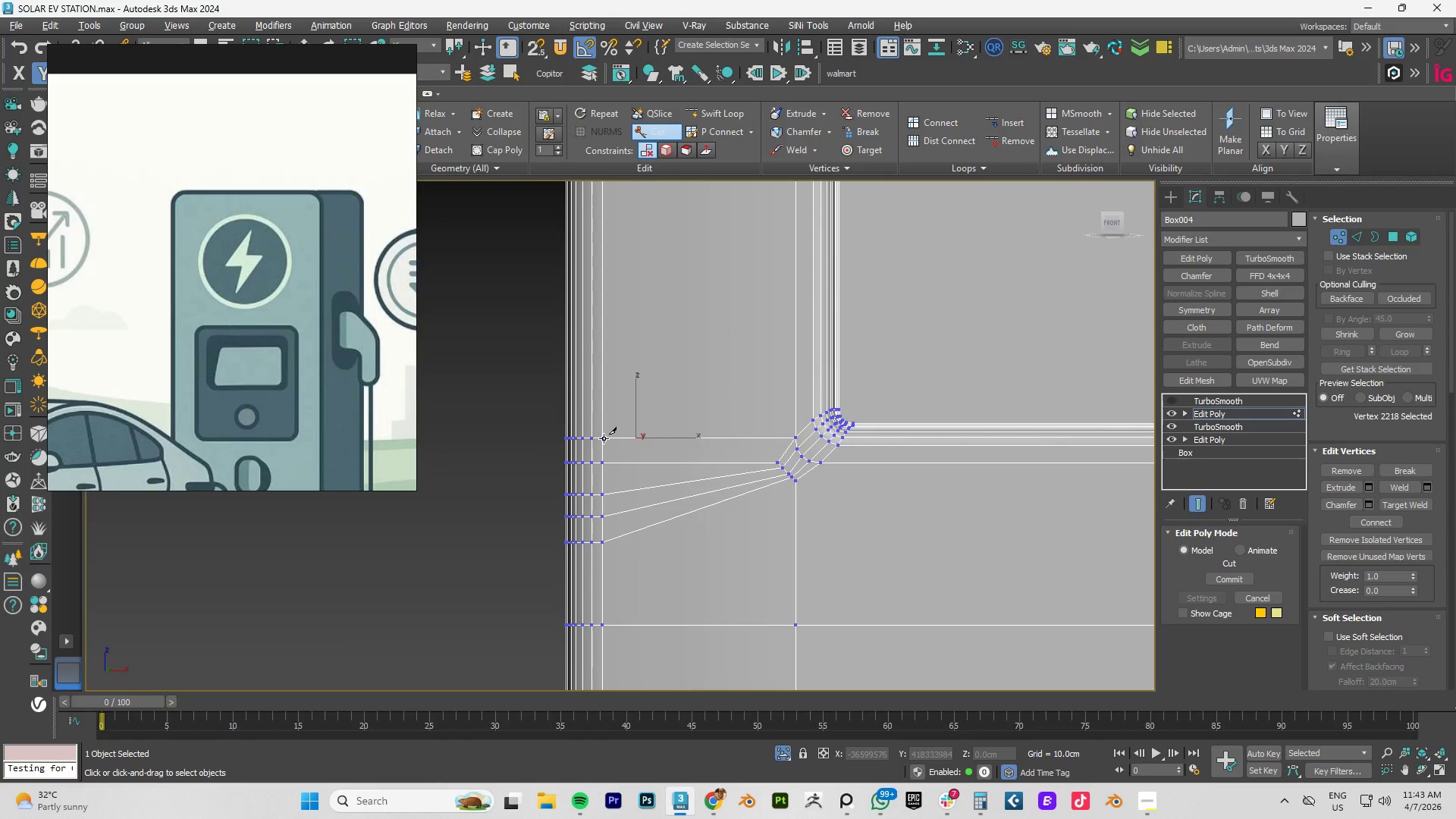 
right_click([604, 438])
 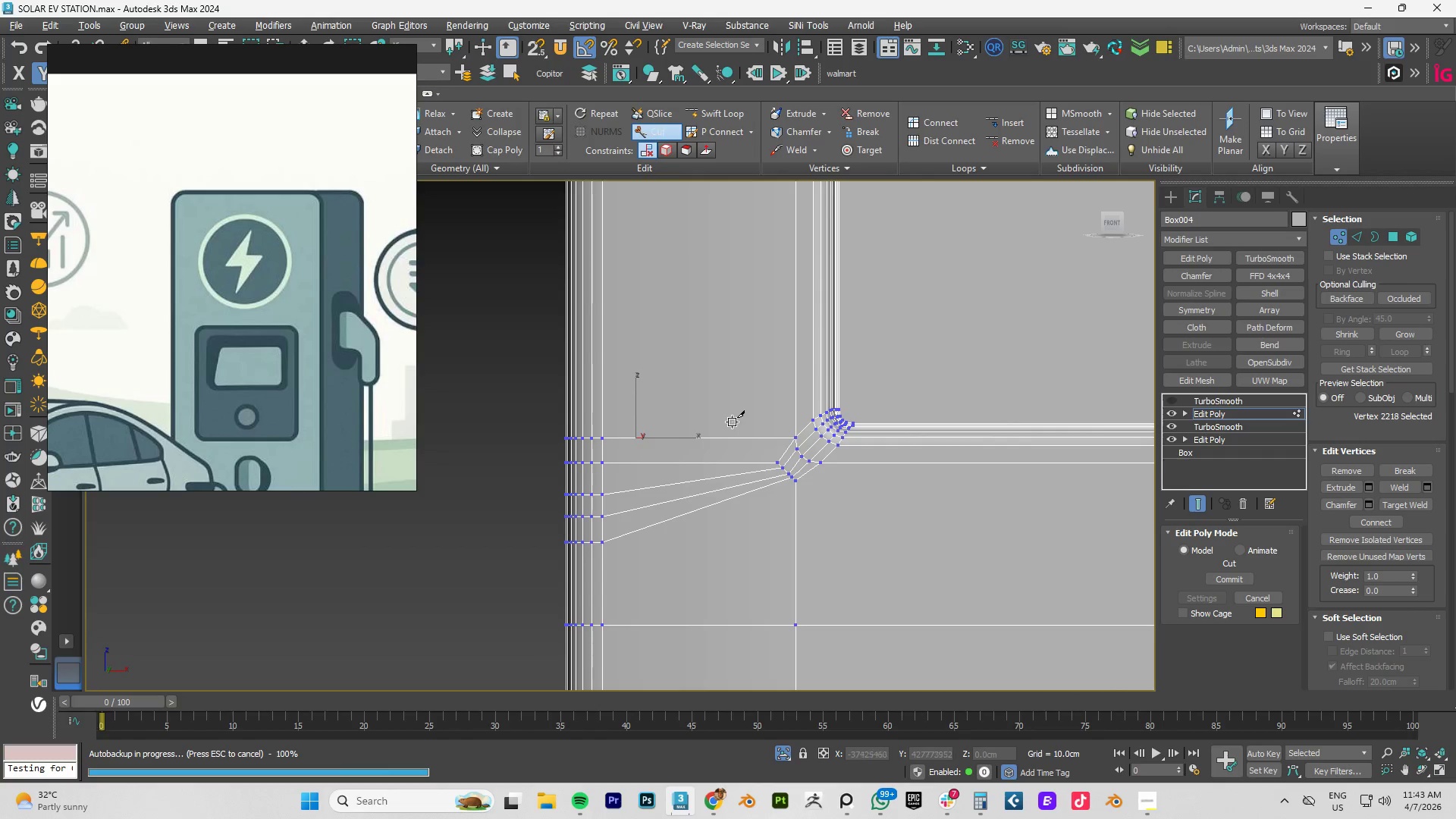 
right_click([732, 422])
 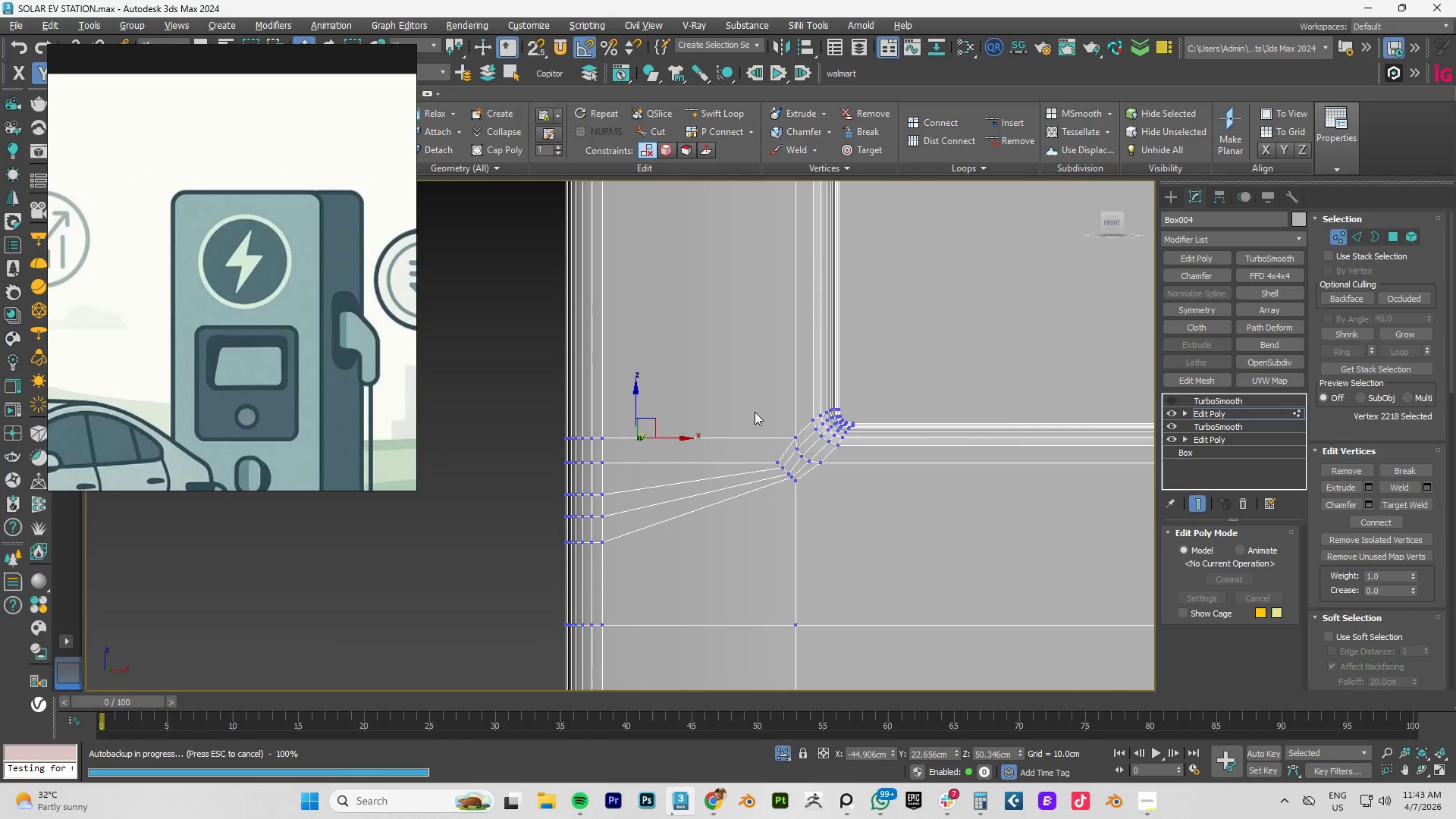 
left_click([748, 413])
 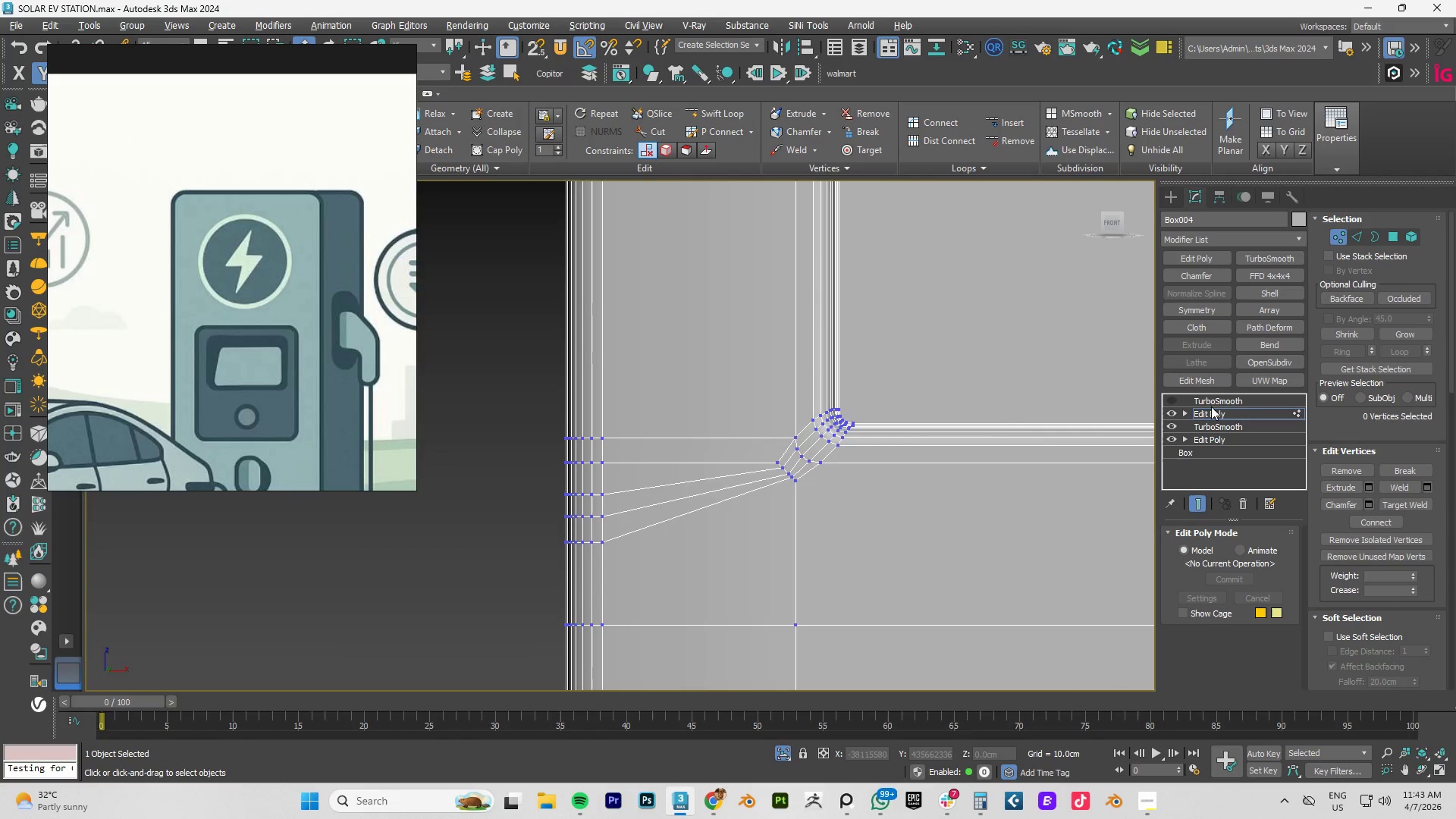 
left_click([1207, 414])
 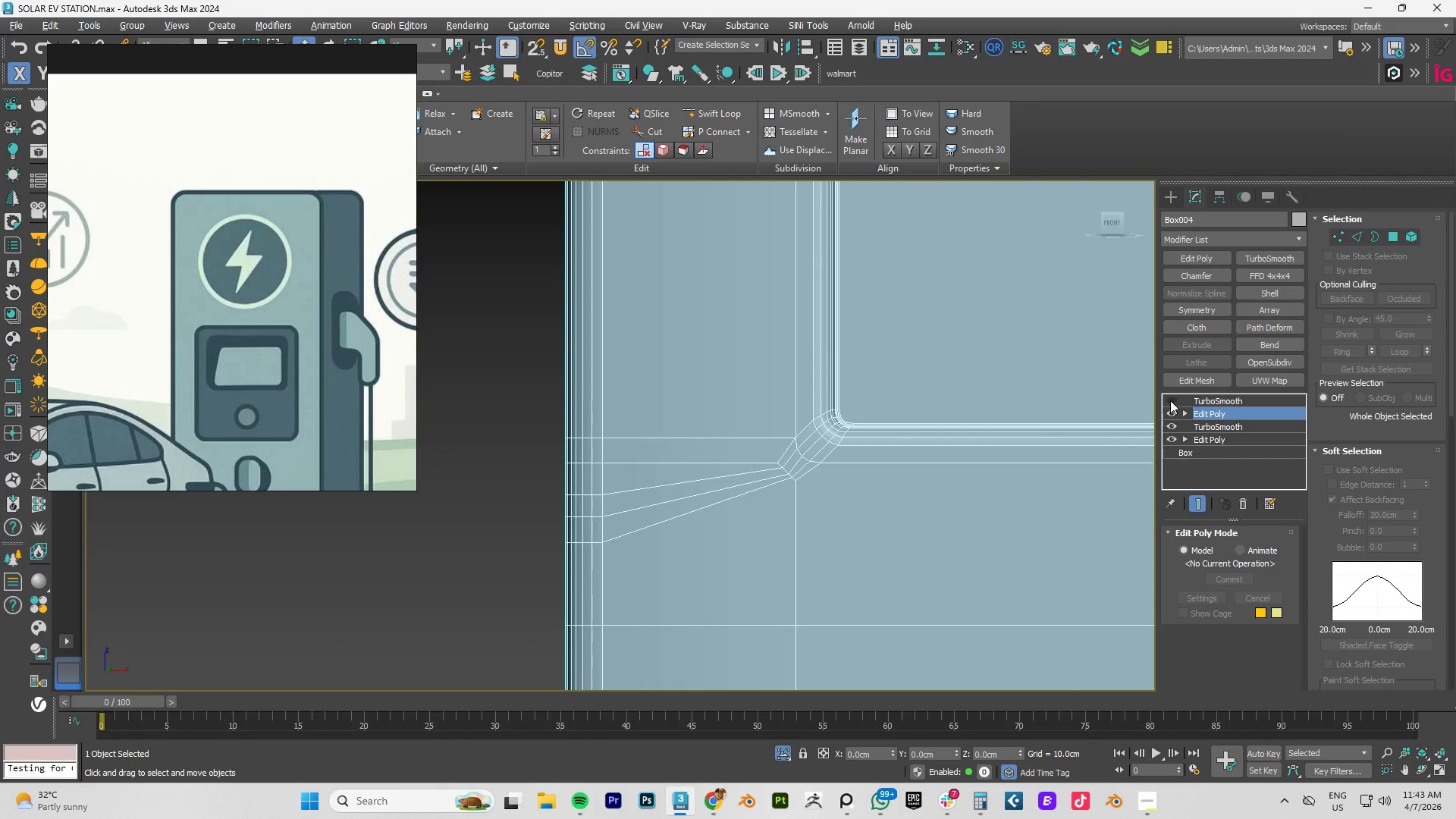 
left_click([1170, 400])
 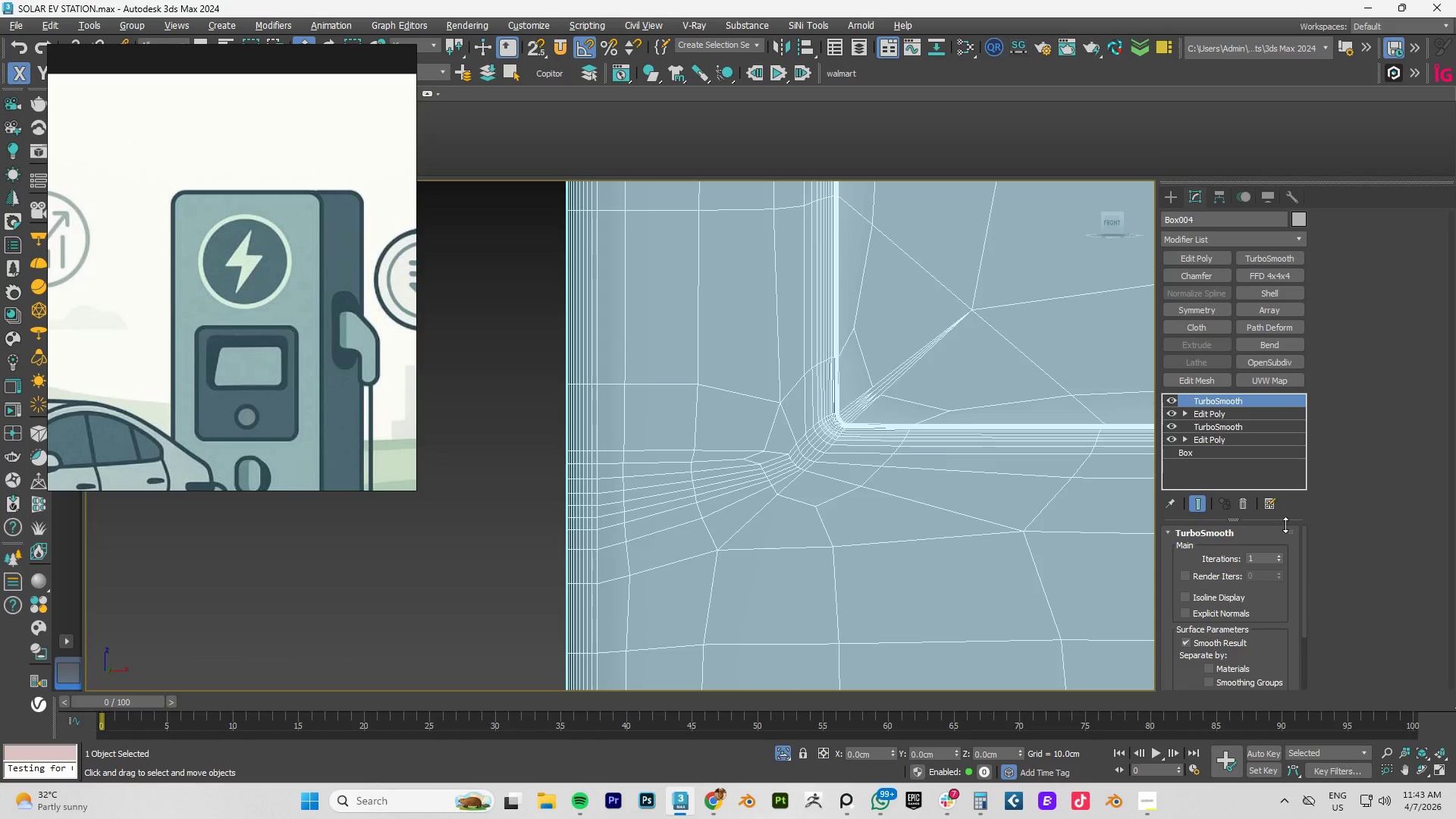 
left_click([1279, 557])
 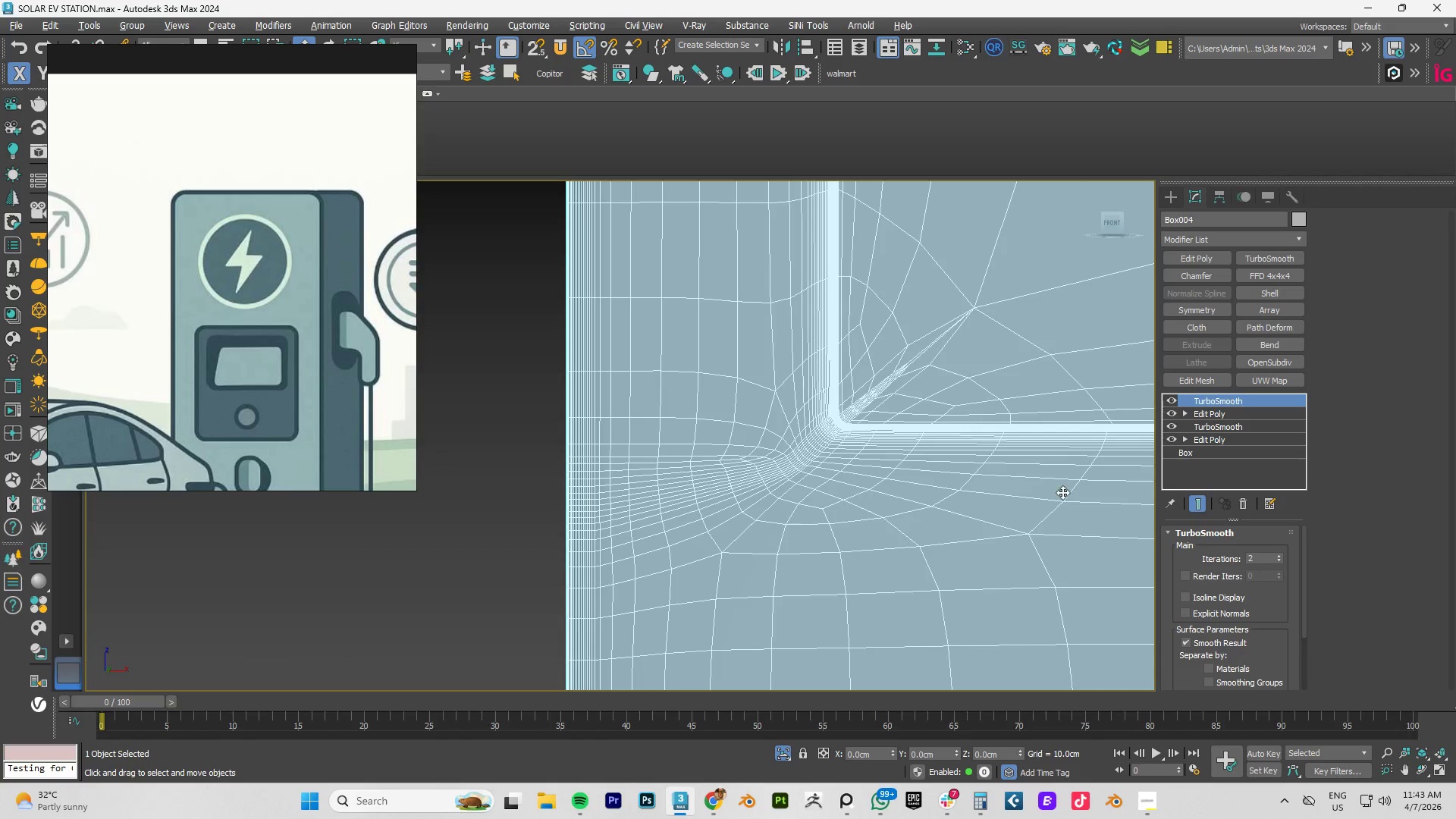 
scroll: coordinate [736, 372], scroll_direction: down, amount: 3.0
 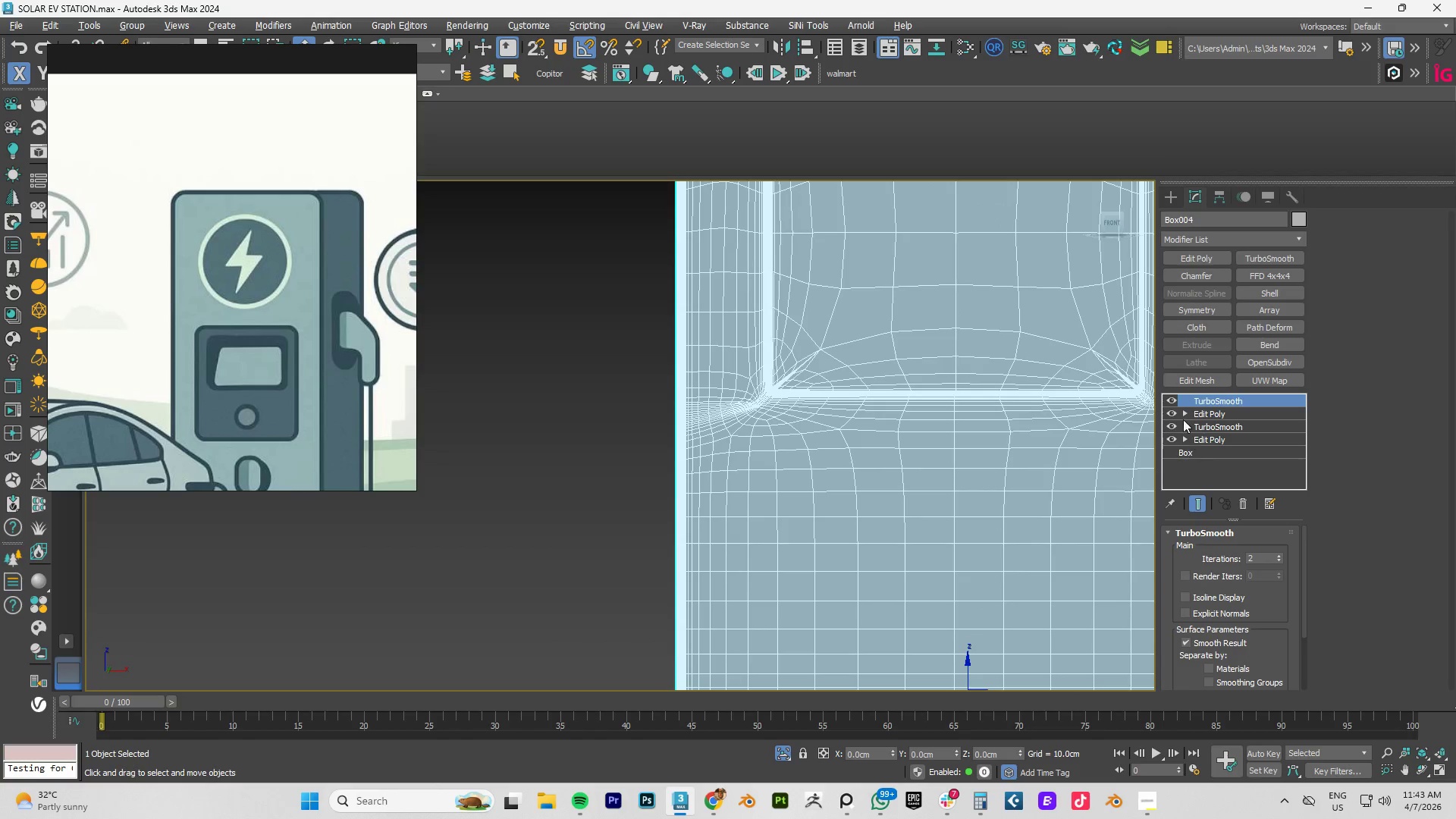 
left_click([1170, 399])
 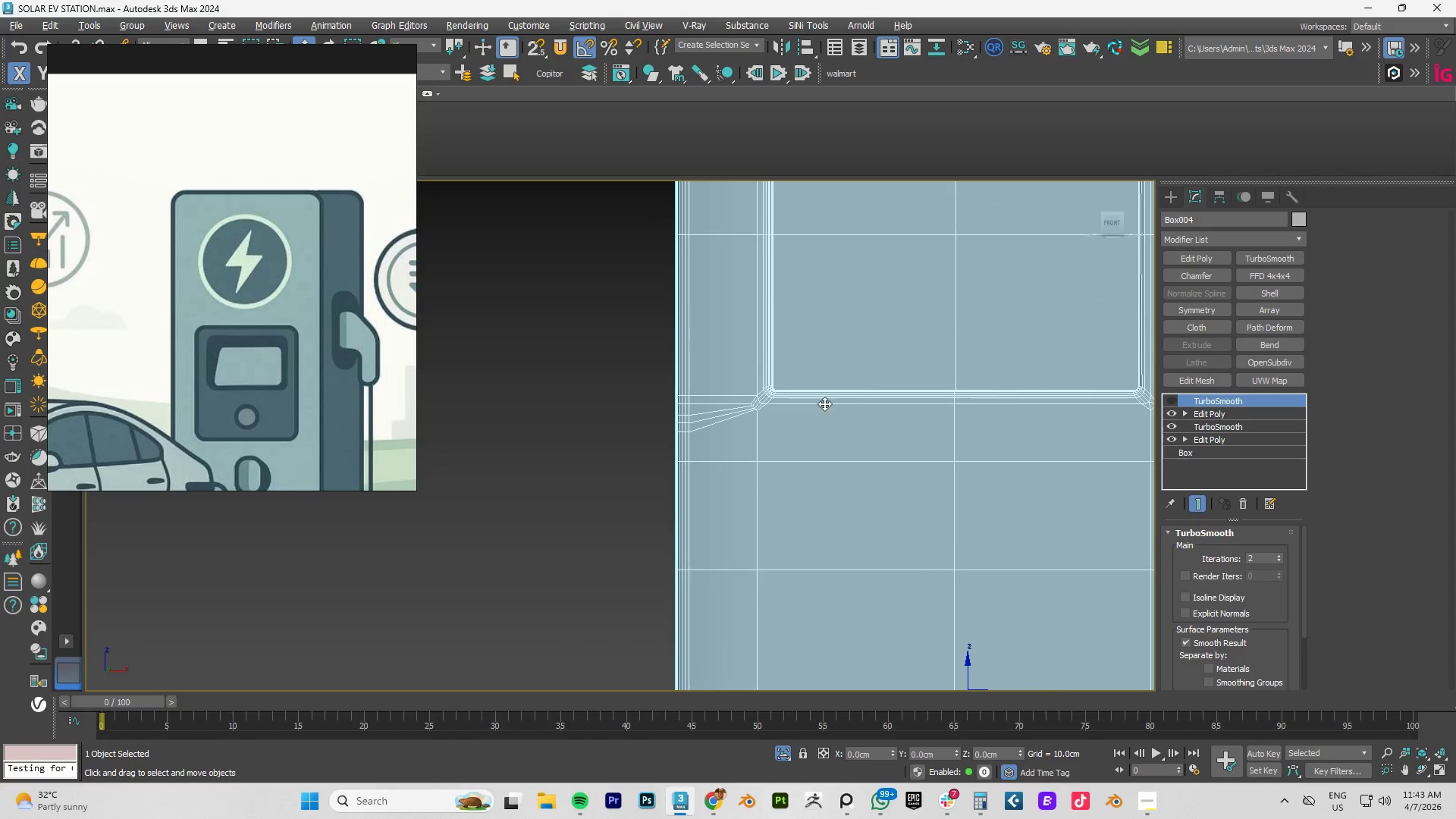 
scroll: coordinate [820, 405], scroll_direction: up, amount: 4.0
 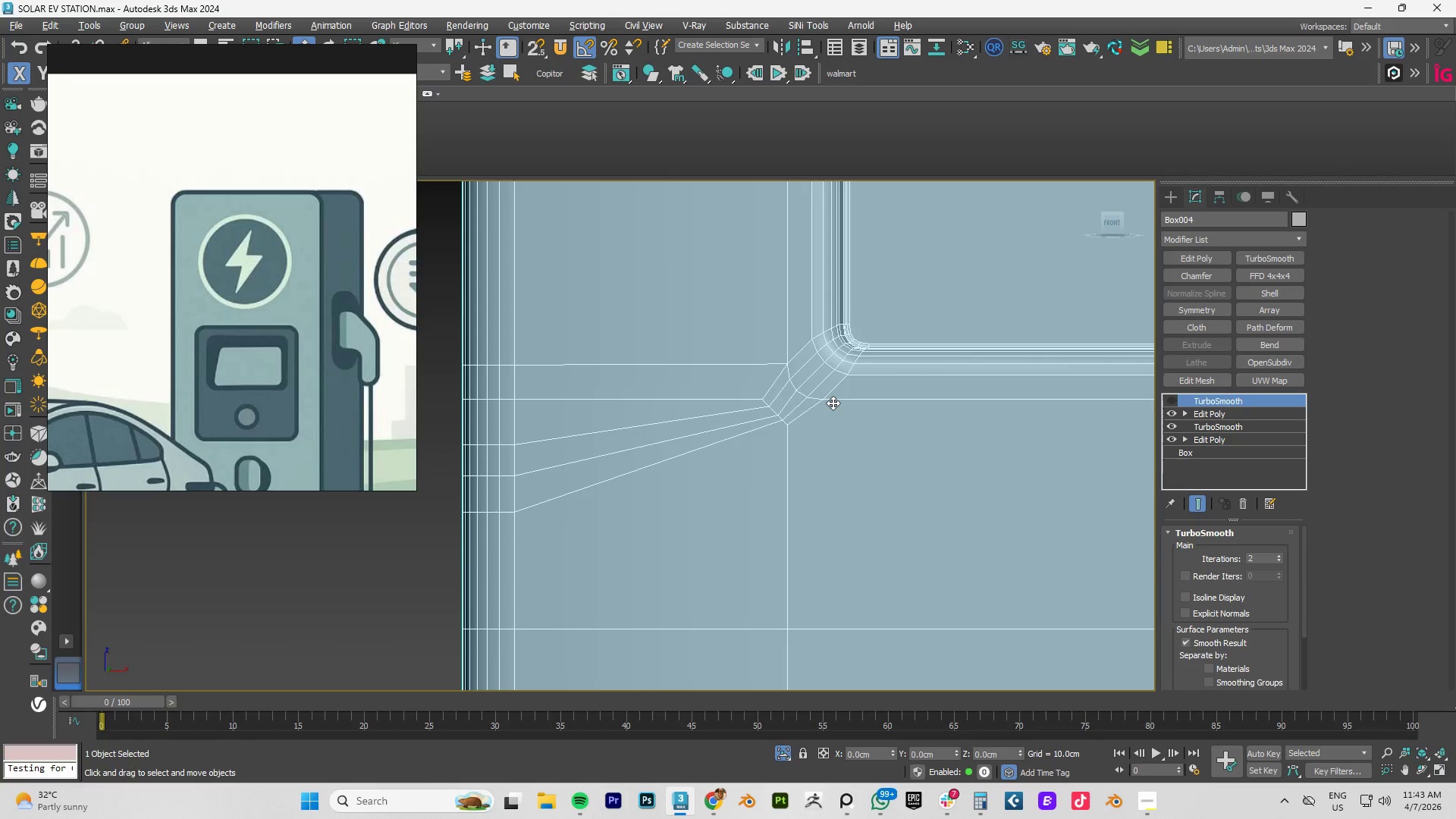 
key(2)
 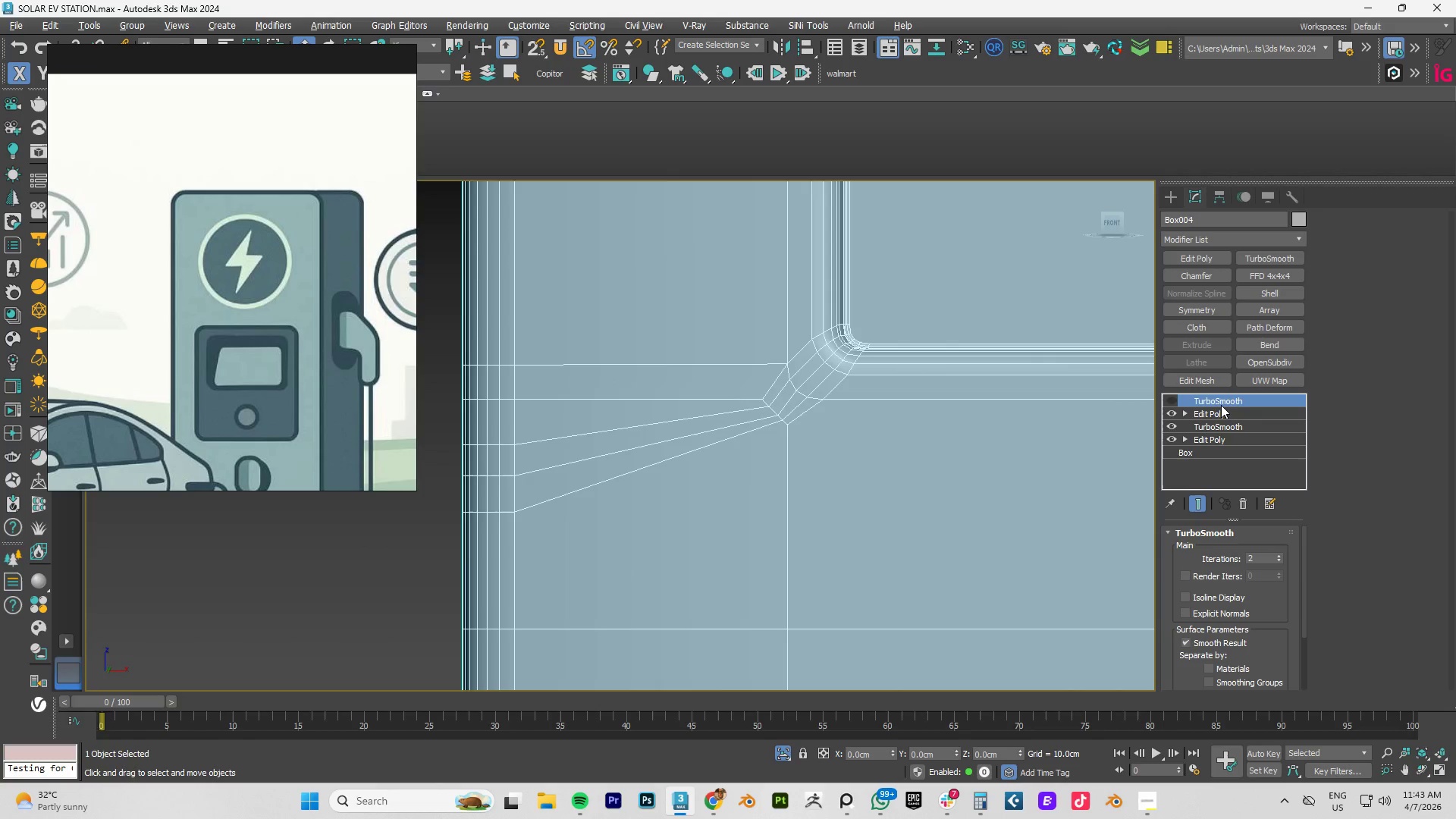 
left_click([1208, 413])
 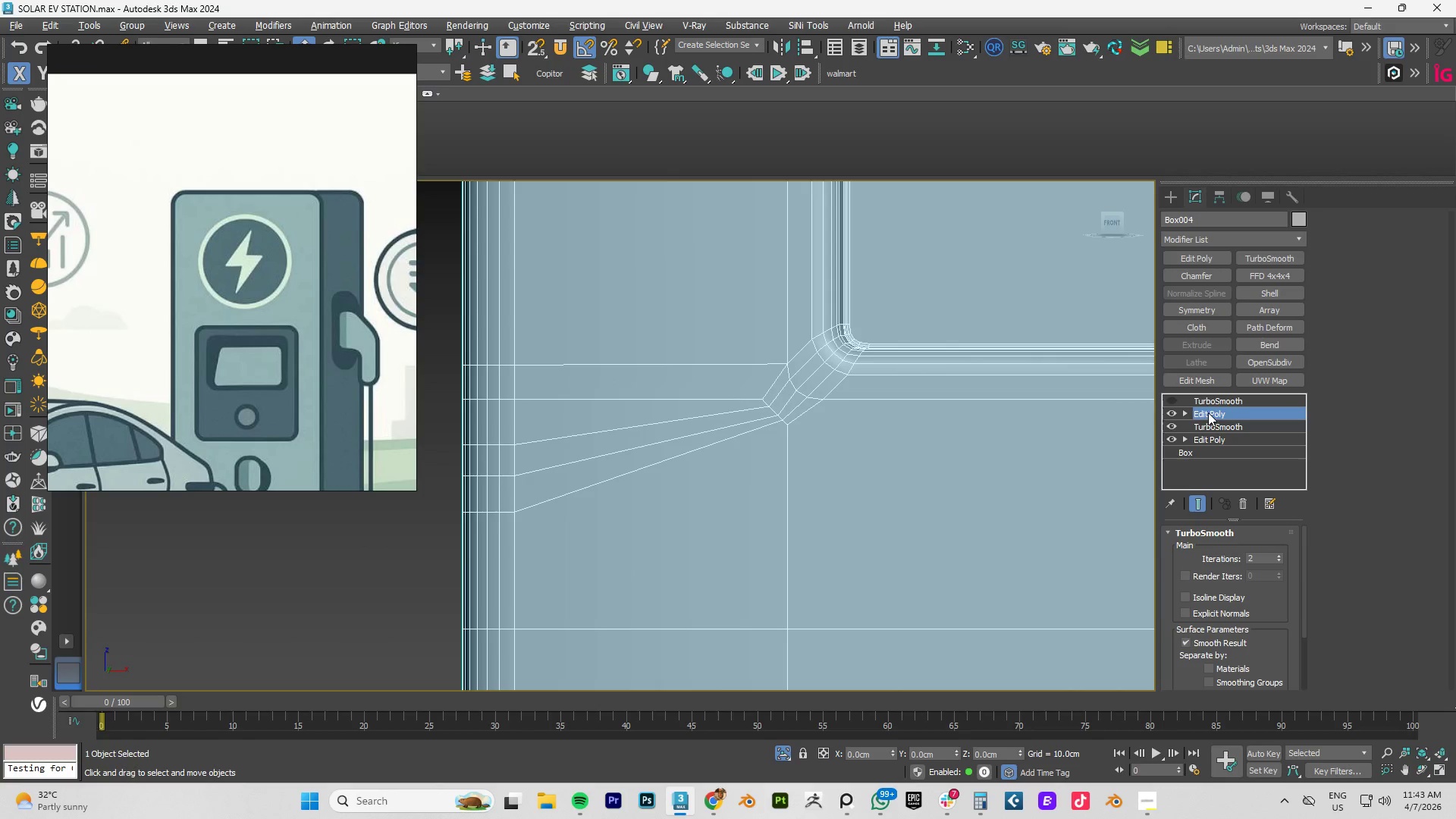 
key(2)
 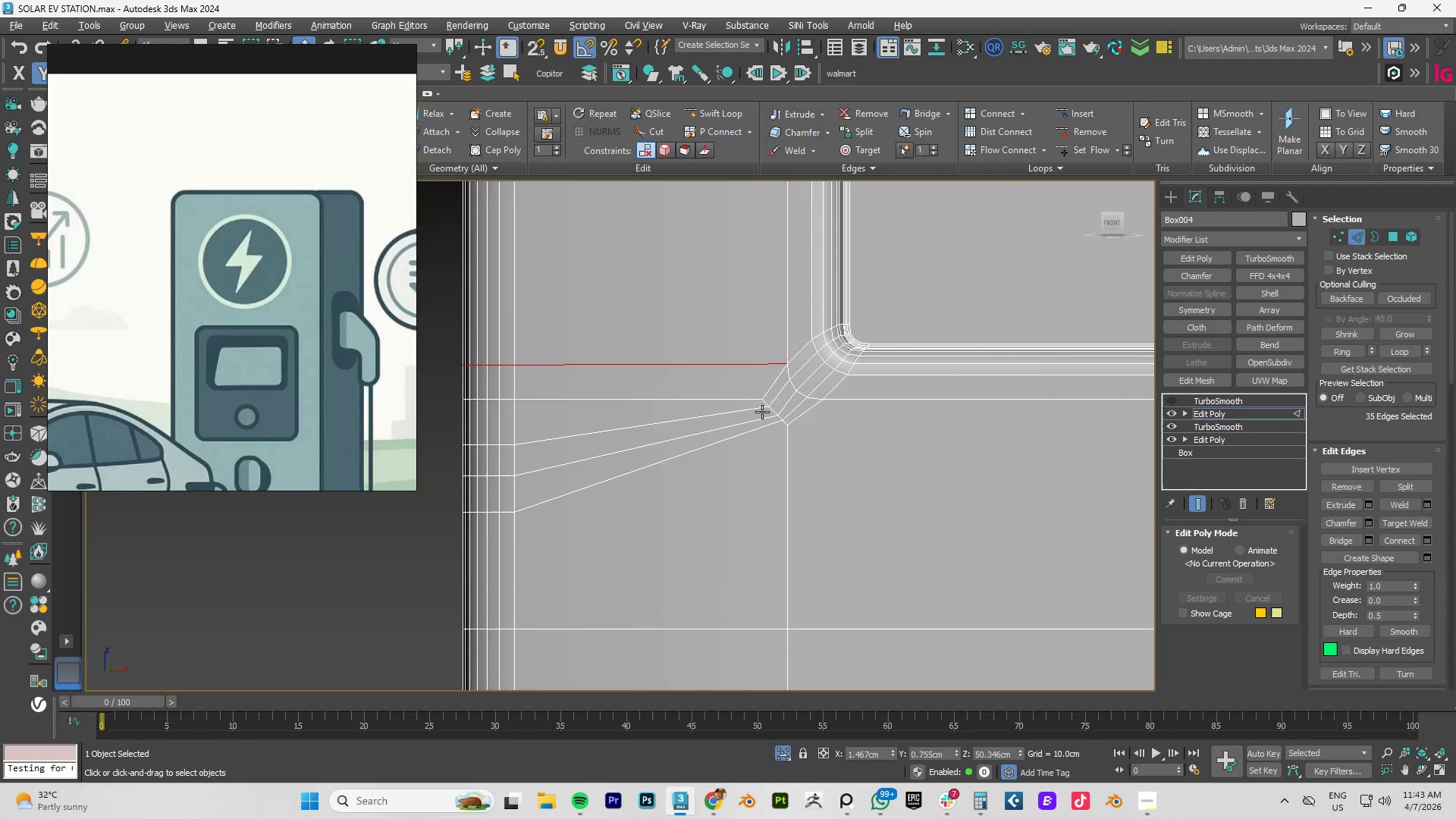 
scroll: coordinate [759, 408], scroll_direction: up, amount: 4.0
 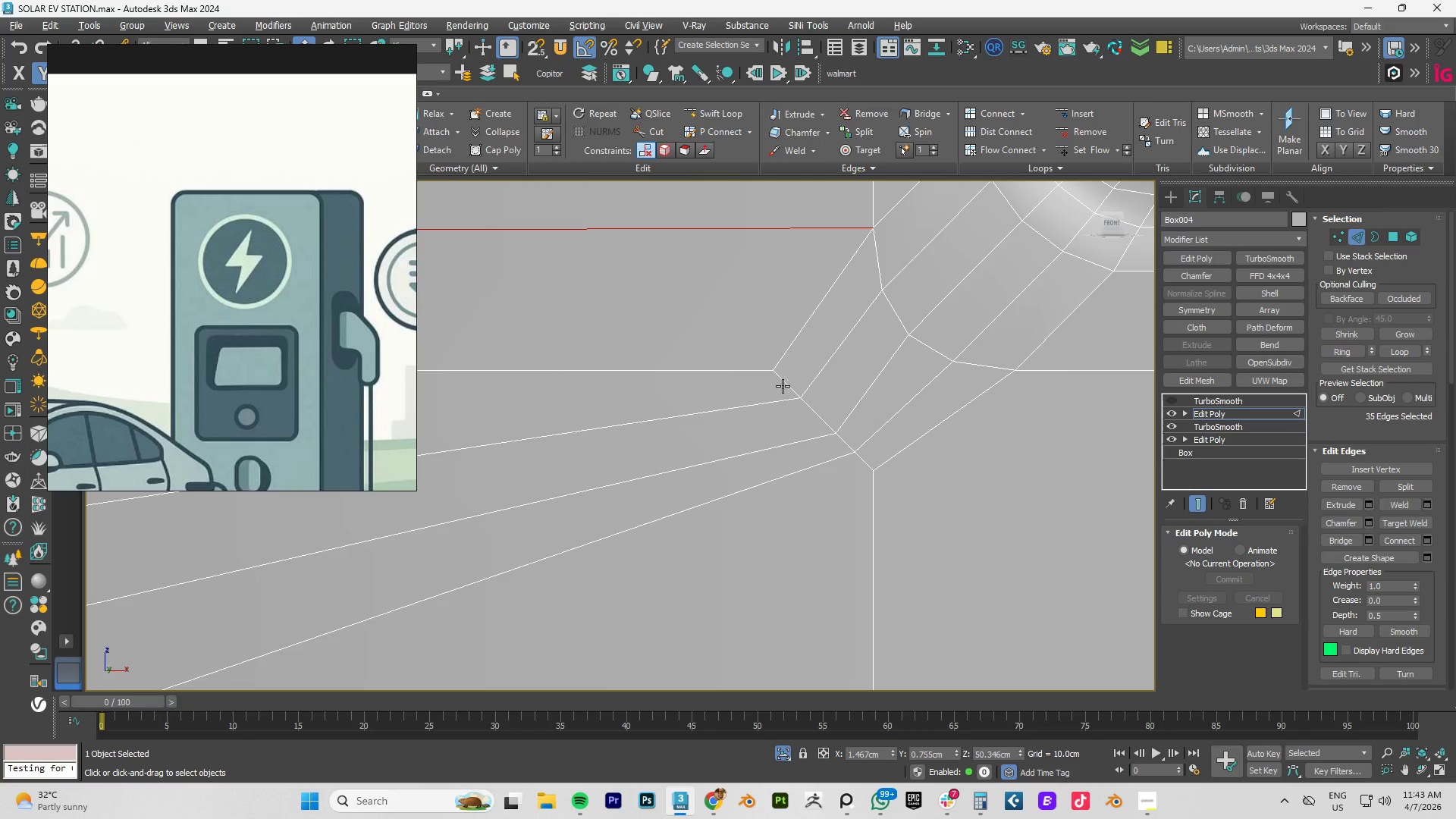 
left_click([783, 386])
 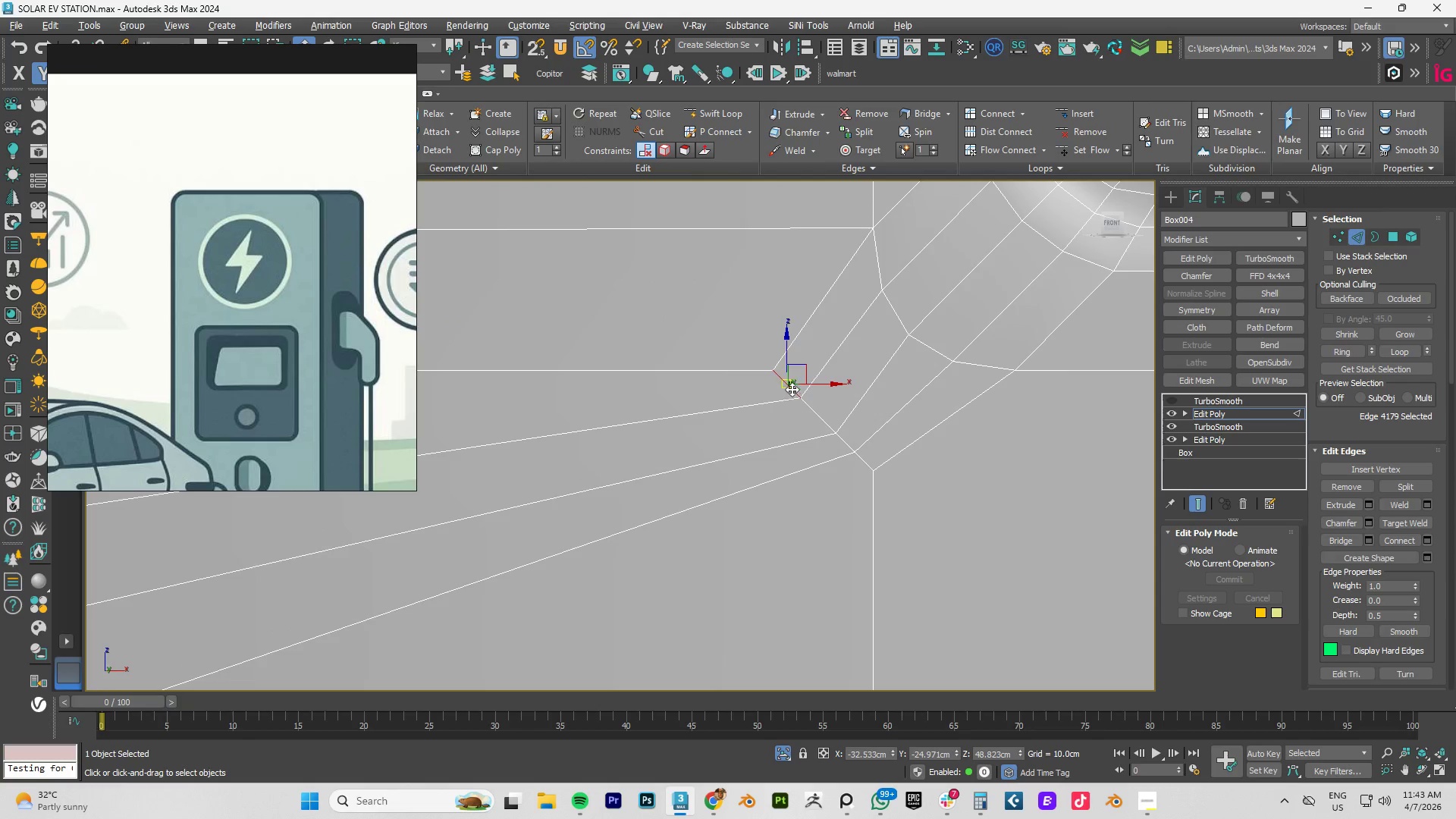 
hold_key(key=ControlLeft, duration=1.5)
left_click([817, 412])
 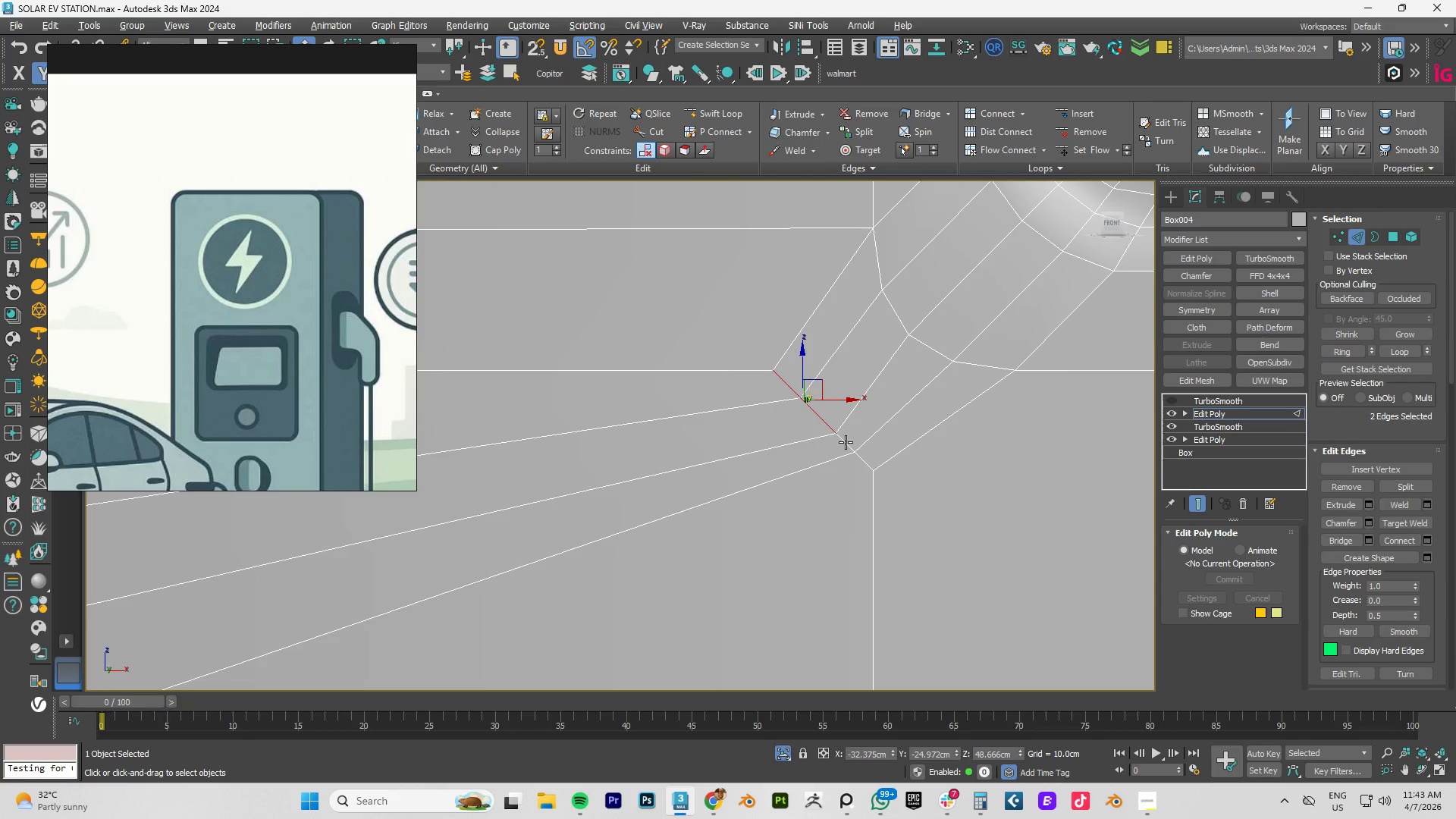 
left_click([846, 442])
 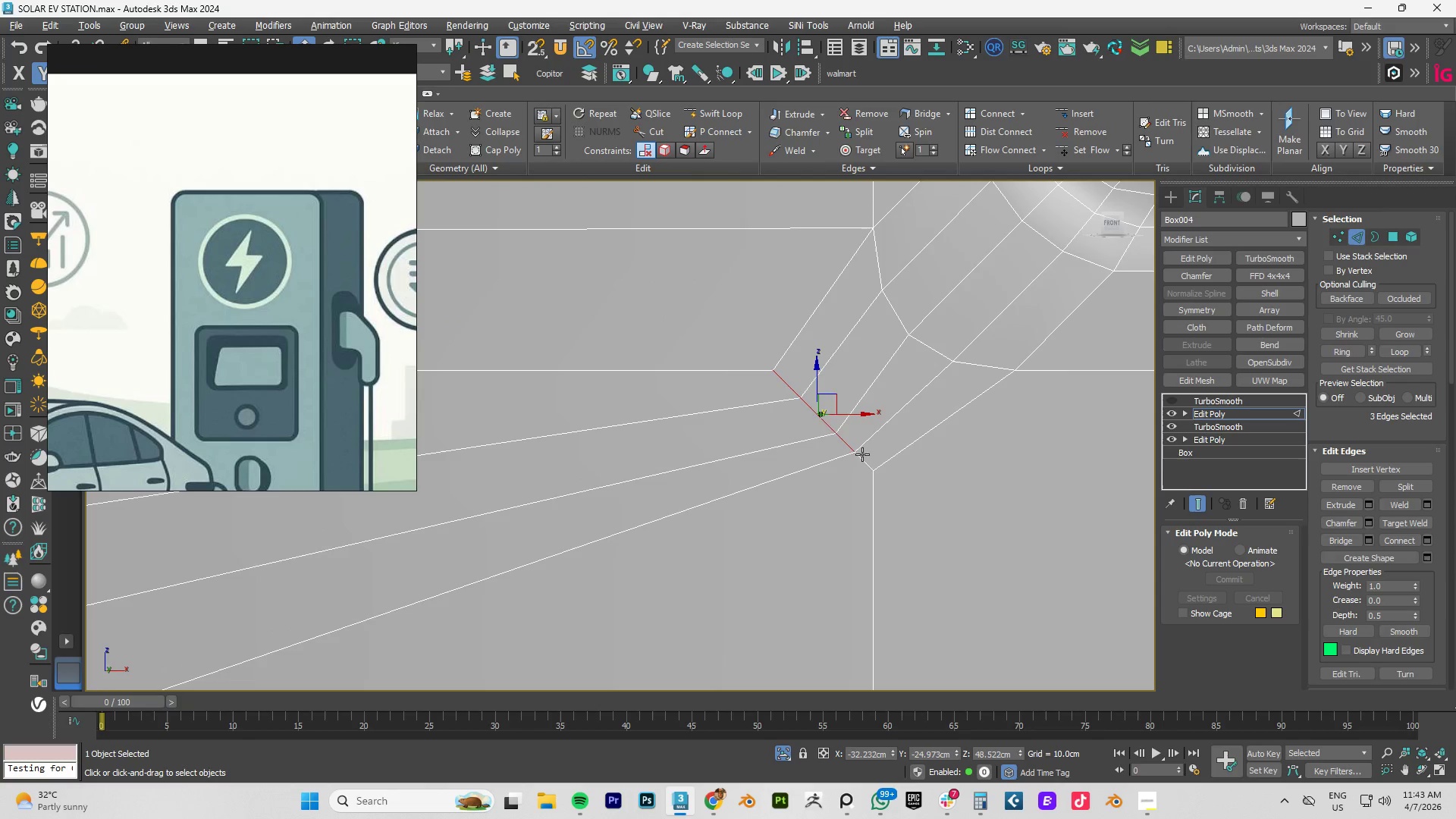 
double_click([862, 456])
 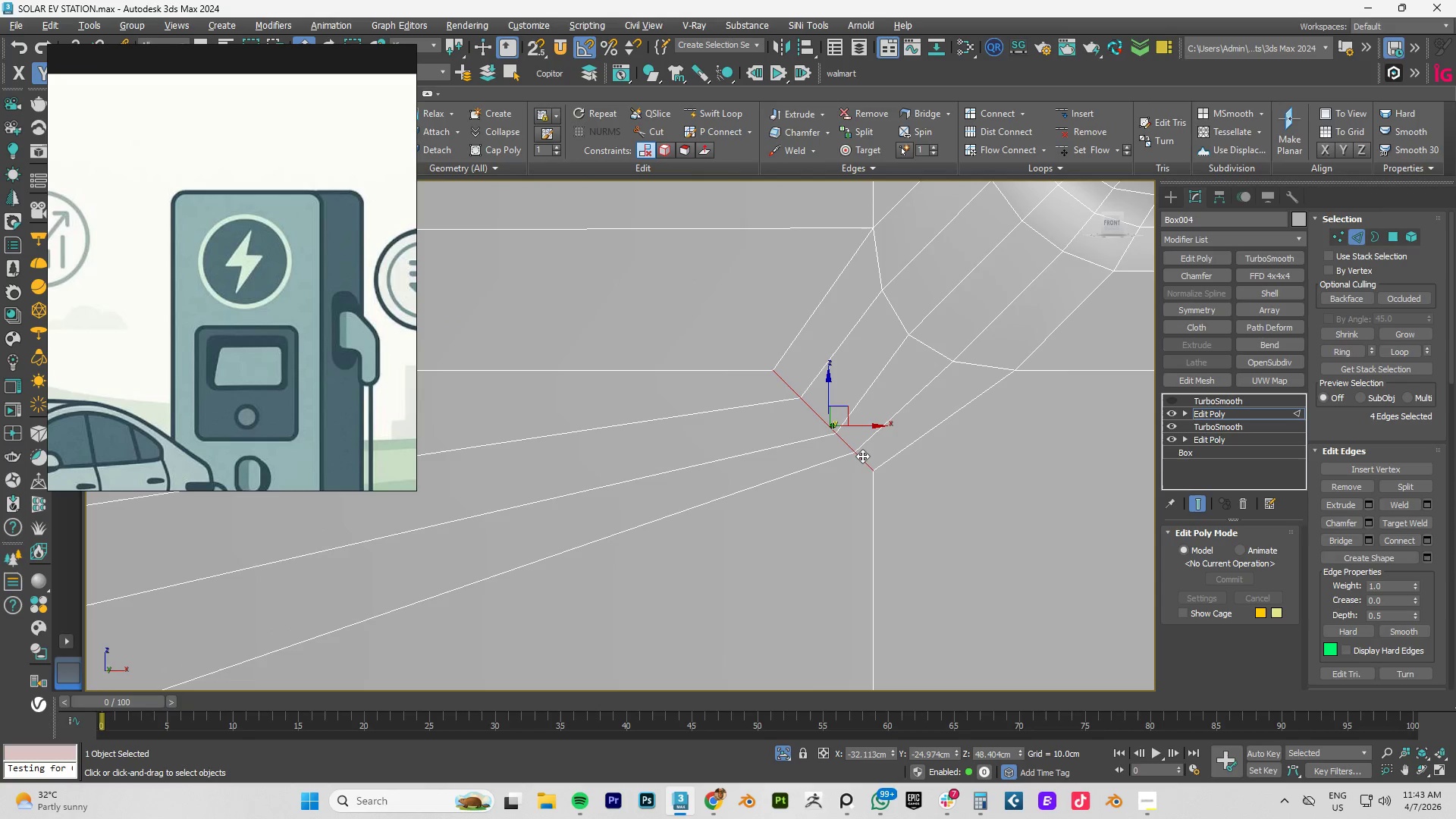 
key(Control+ControlLeft)
 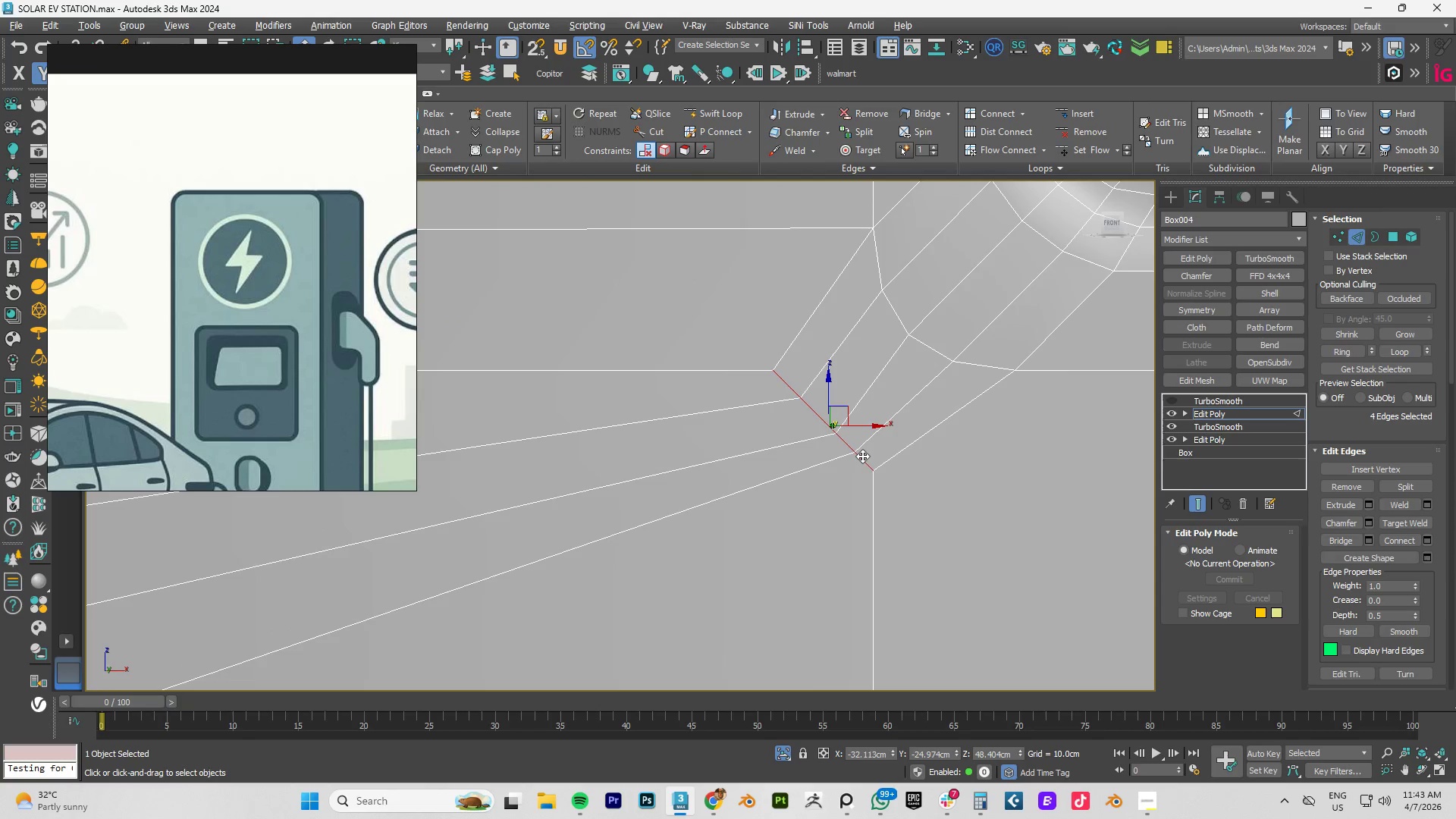 
key(Control+ControlLeft)
 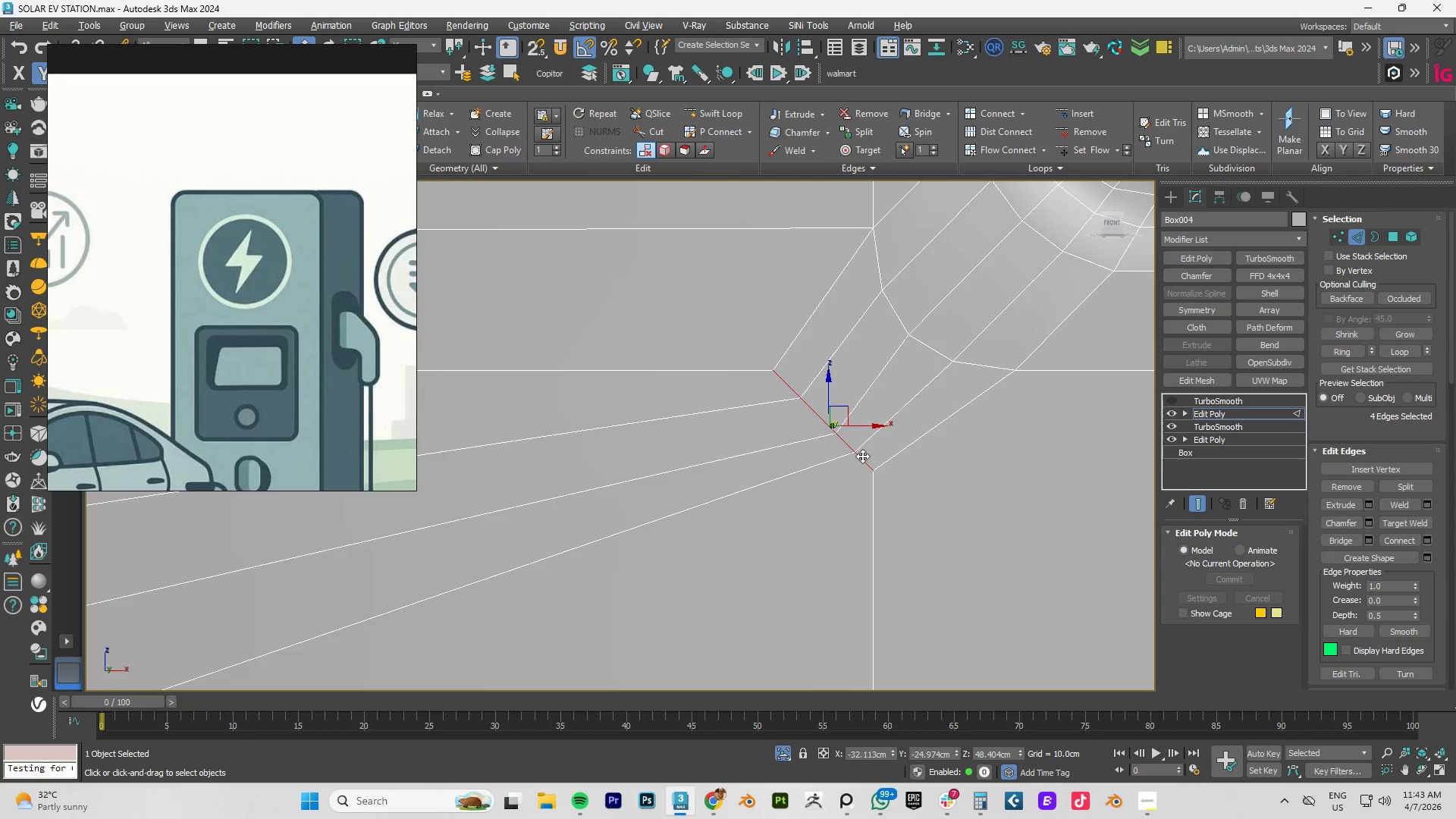 
key(Control+ControlLeft)
 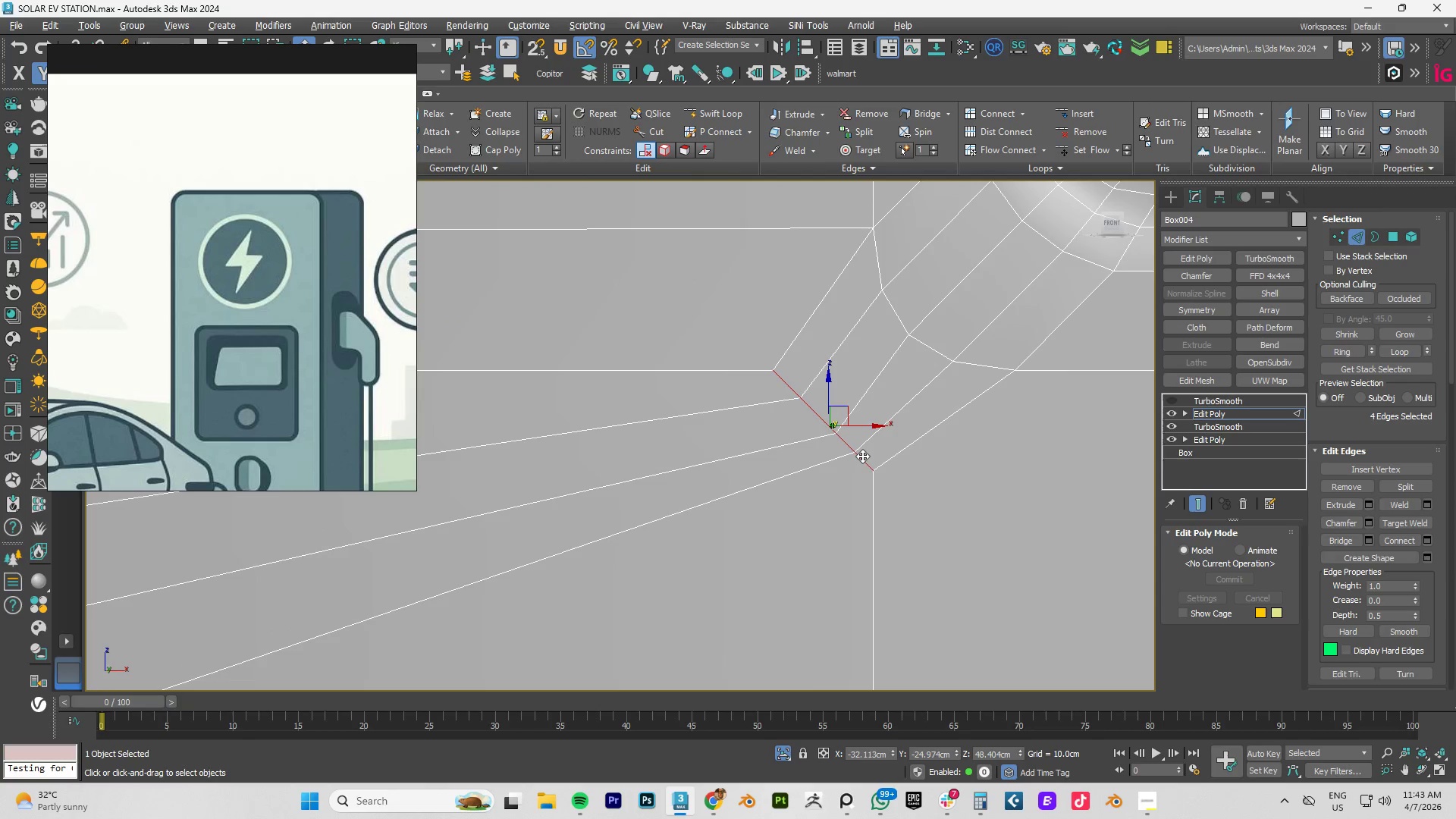 
key(Control+ControlLeft)
 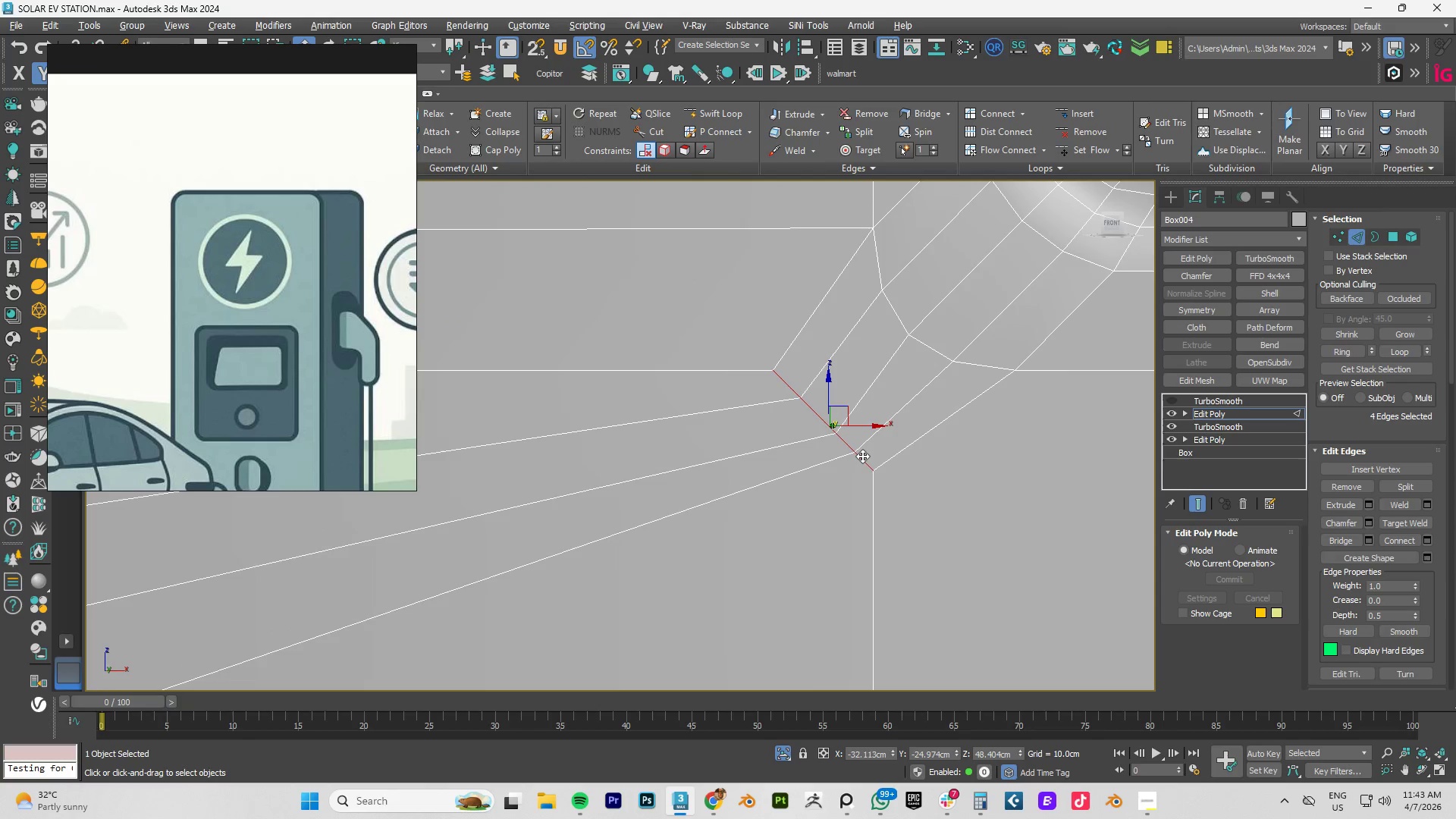 
key(Control+ControlLeft)
 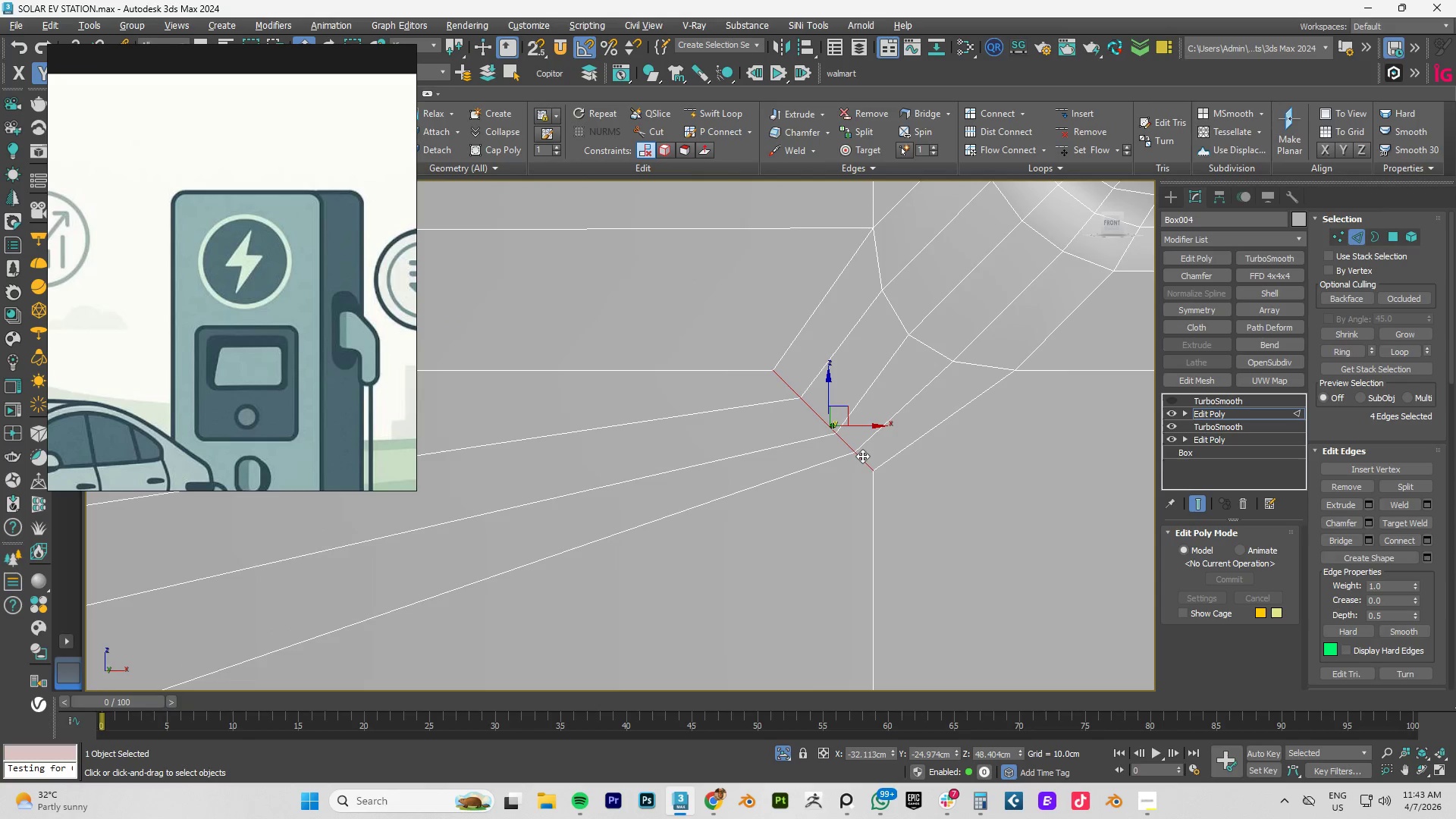 
key(Control+ControlLeft)
 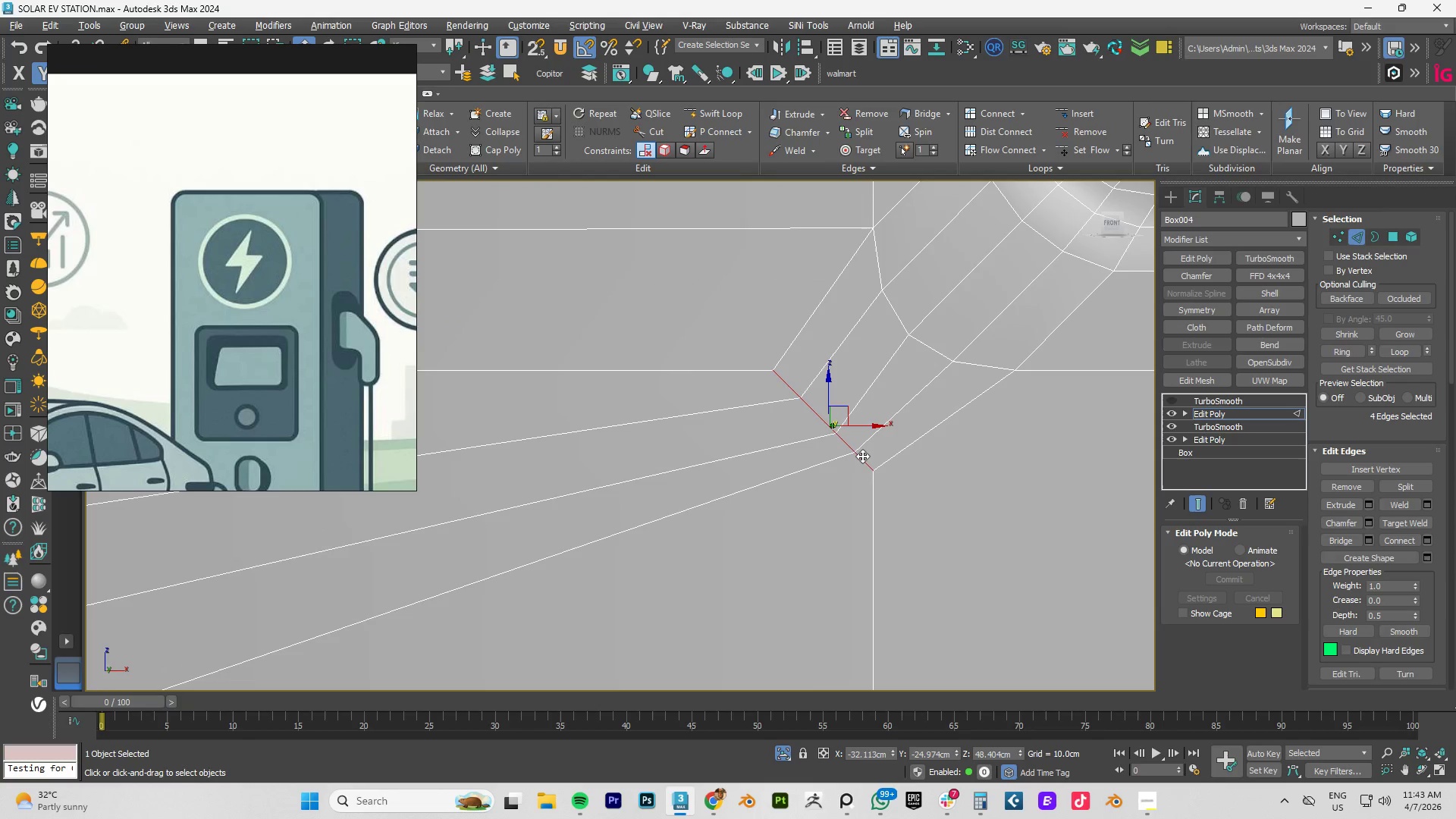 
key(Control+ControlLeft)
 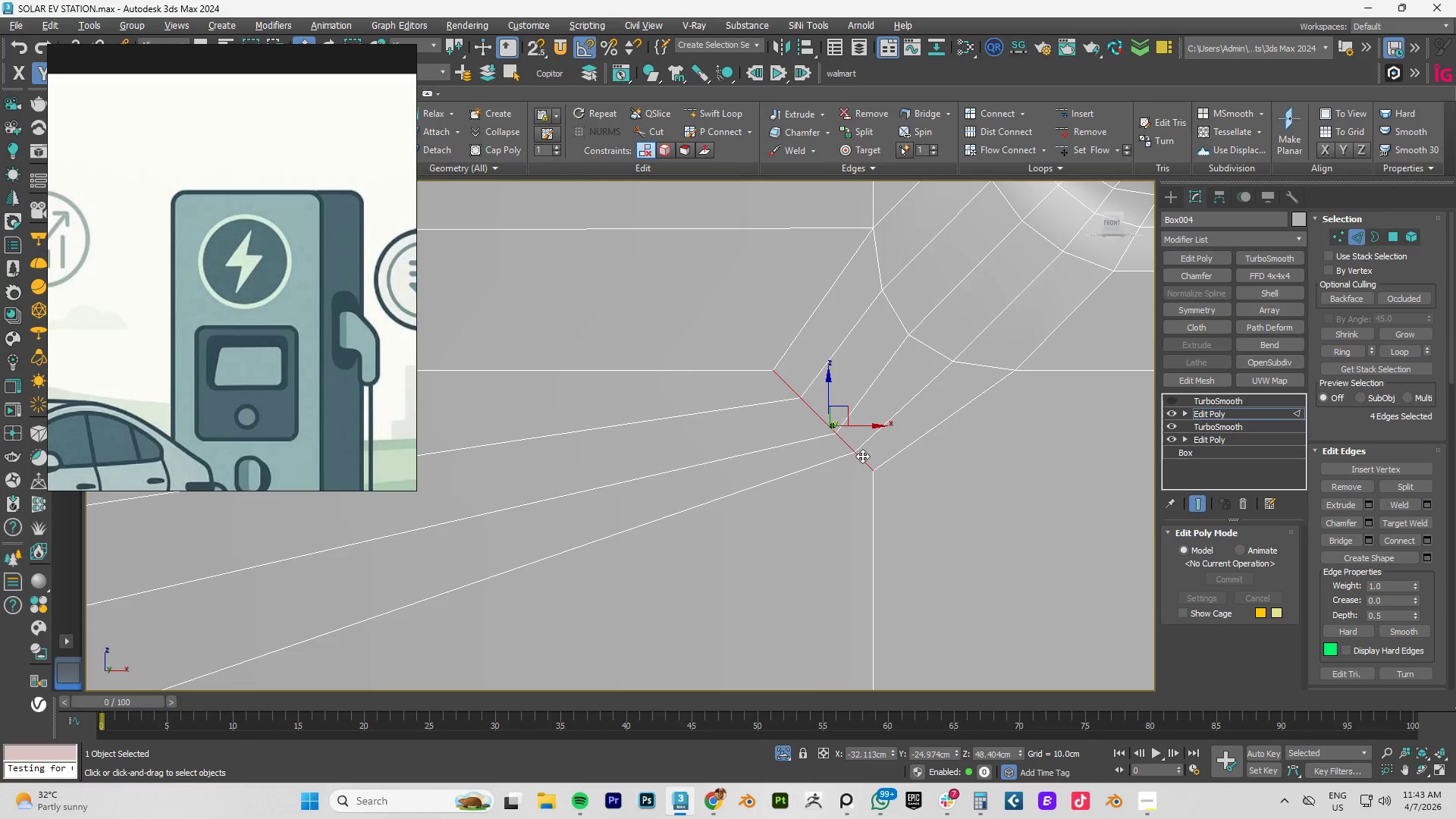 
key(Control+ControlLeft)
 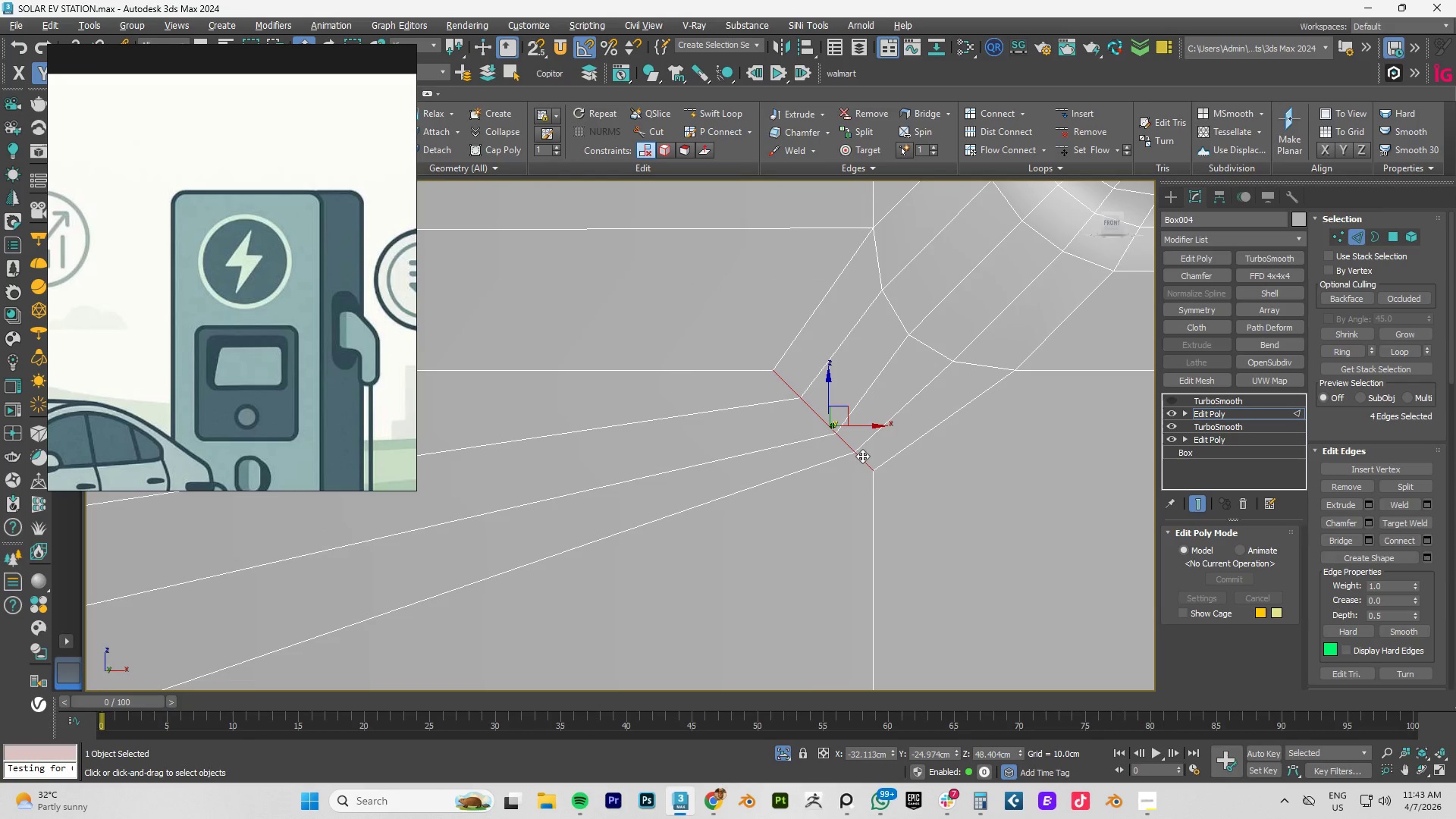 
hold_key(key=ControlLeft, duration=0.67)
 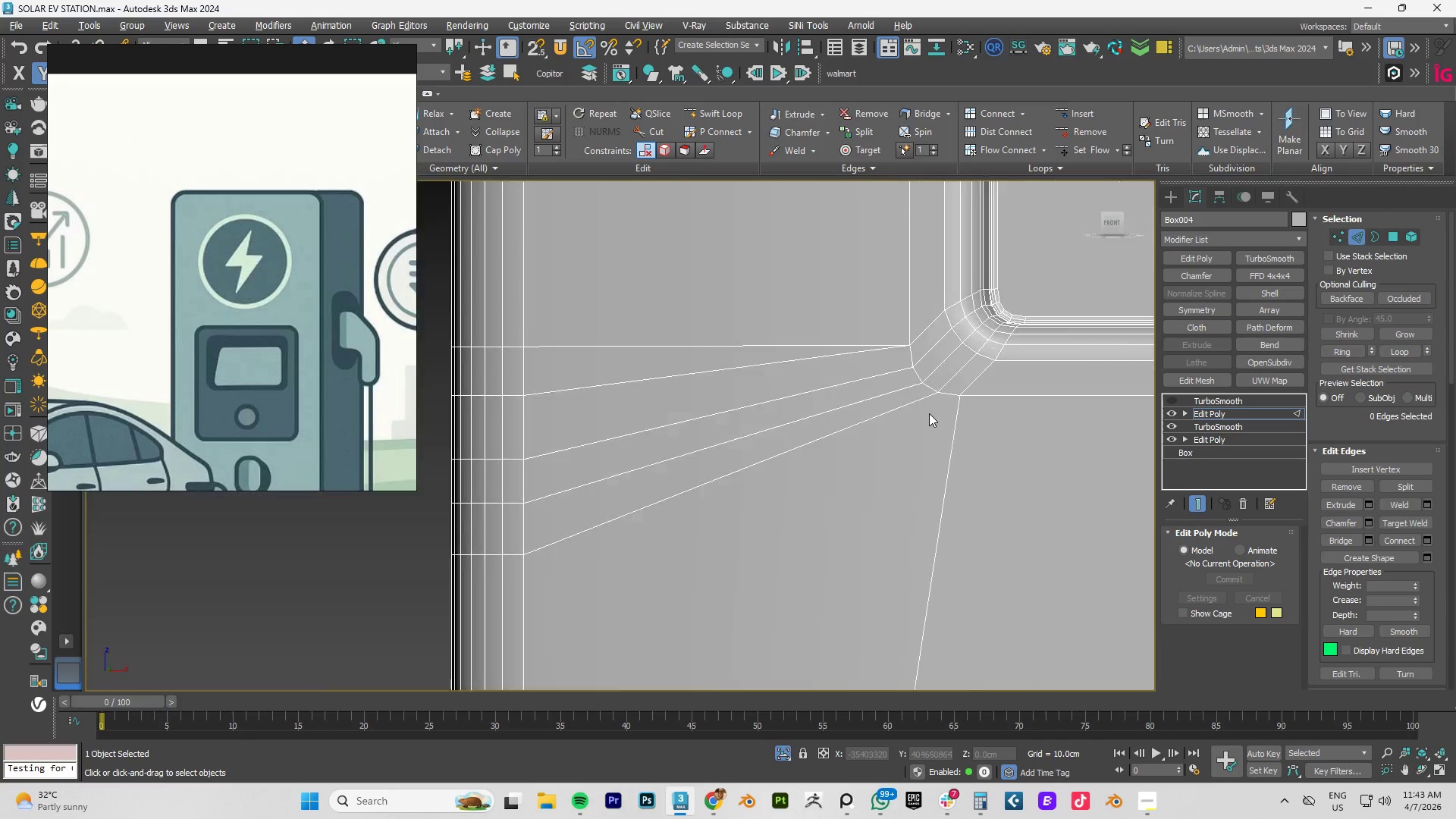 
key(Backspace)
 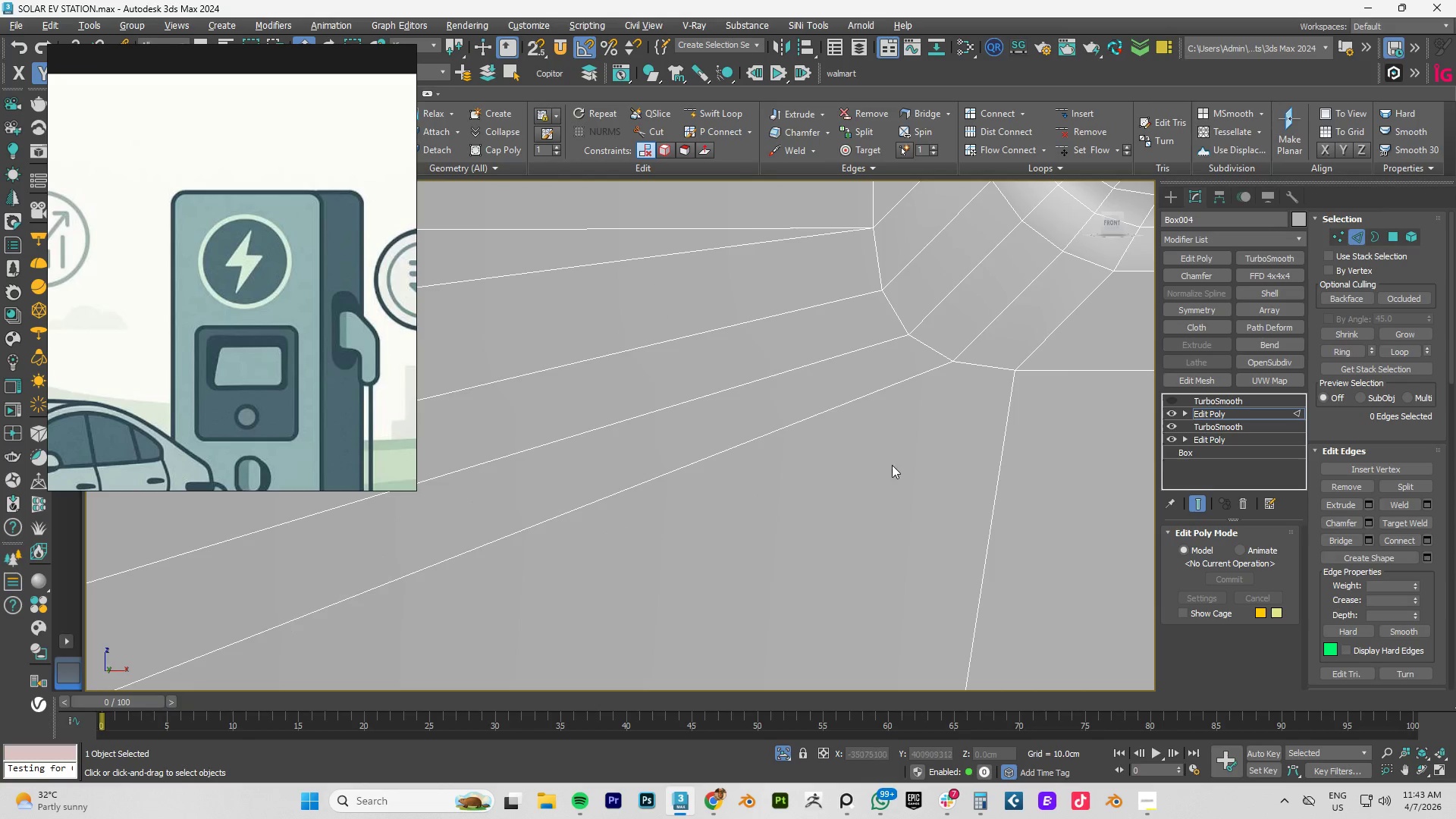 
scroll: coordinate [928, 415], scroll_direction: down, amount: 5.0
 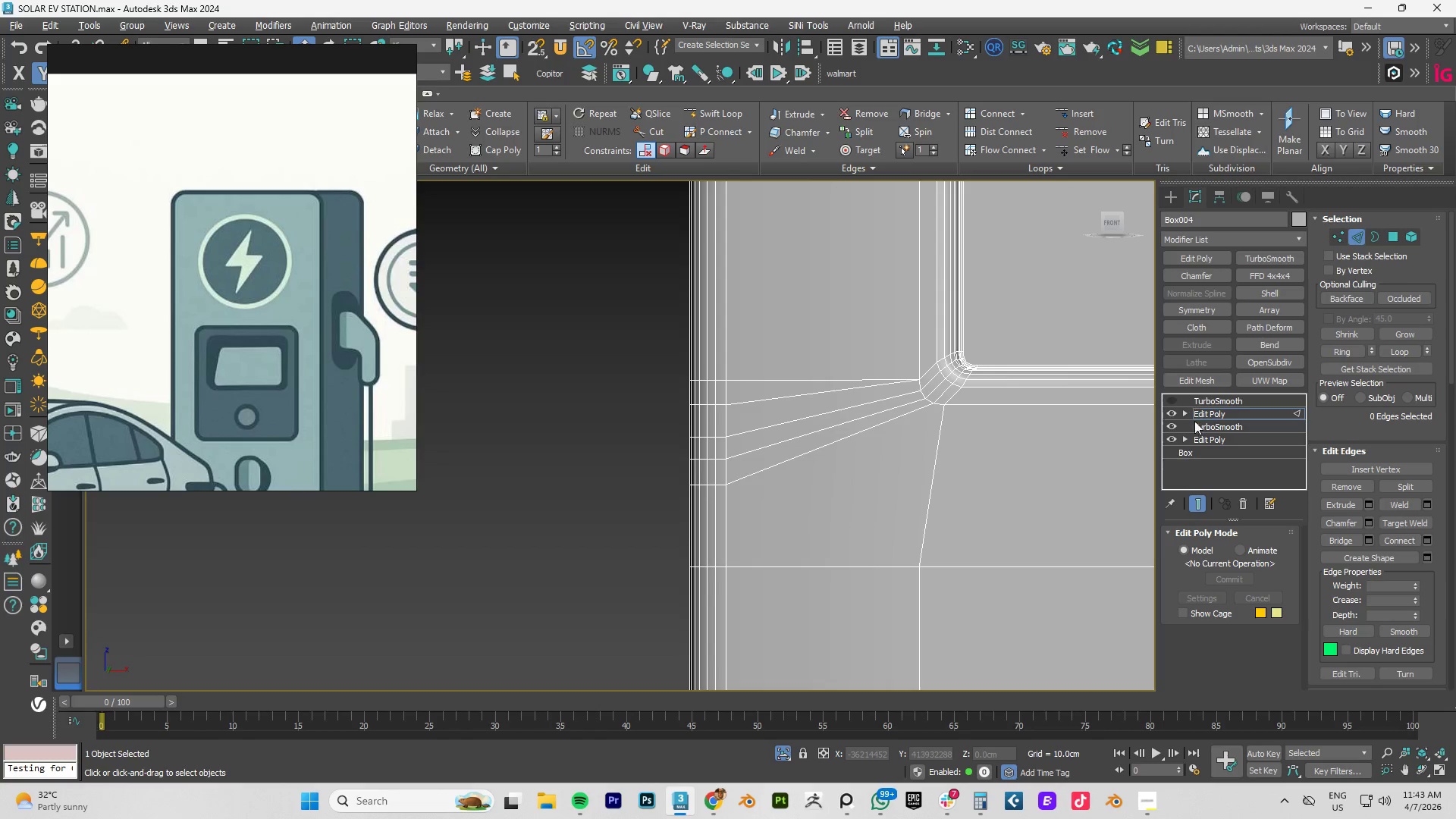 
left_click([1207, 414])
 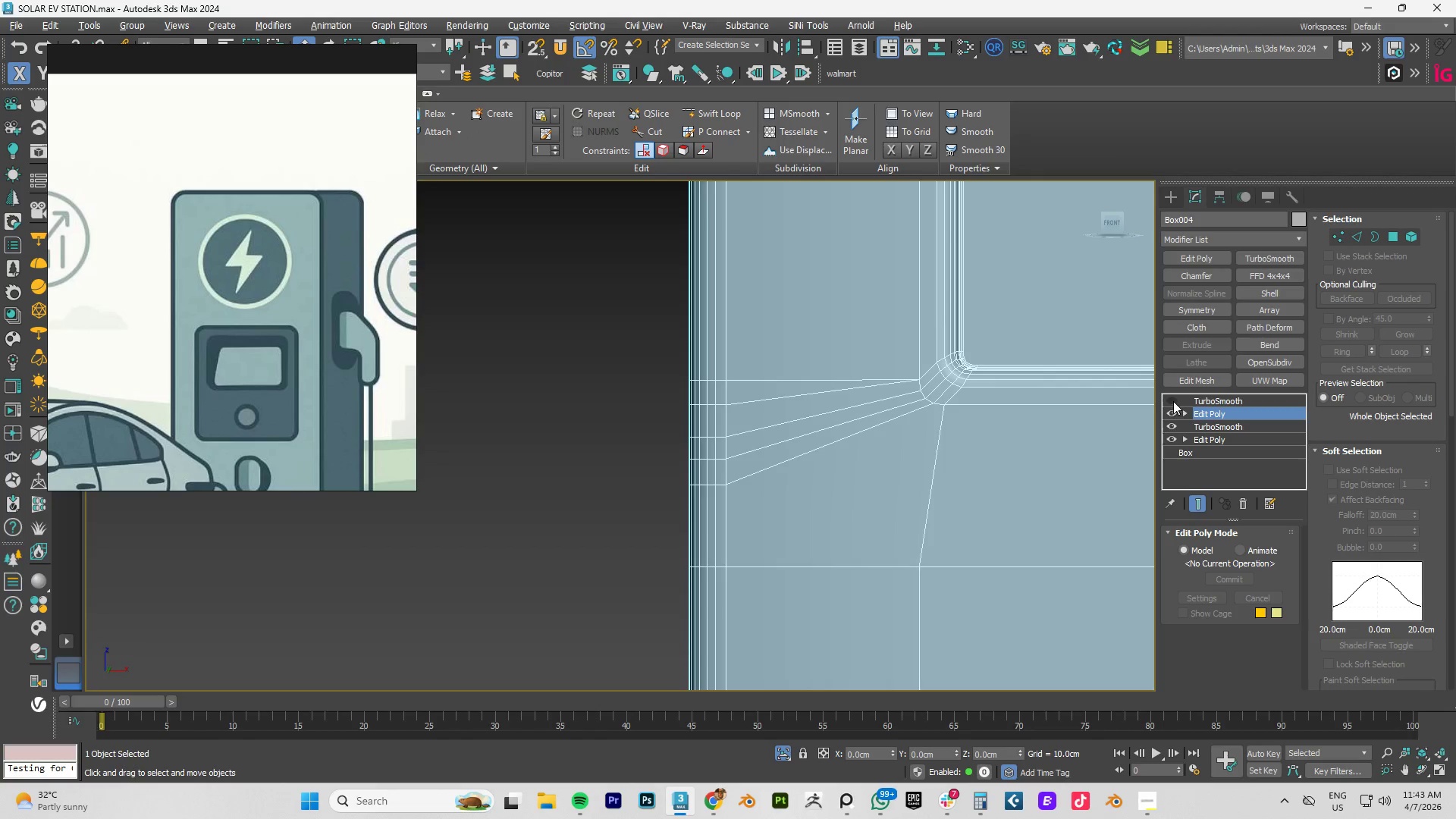 
left_click([1172, 400])
 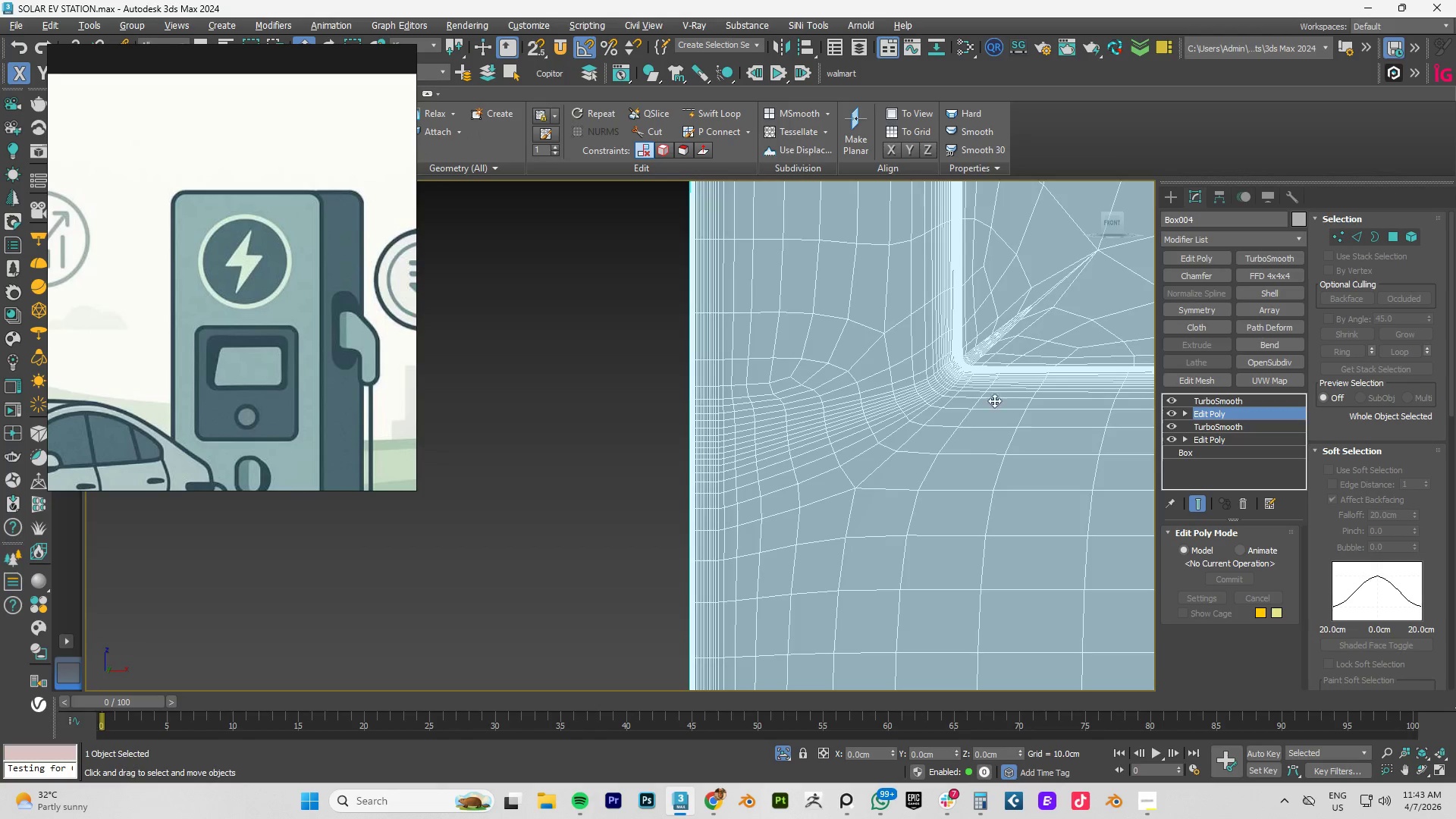 
scroll: coordinate [855, 378], scroll_direction: down, amount: 3.0
 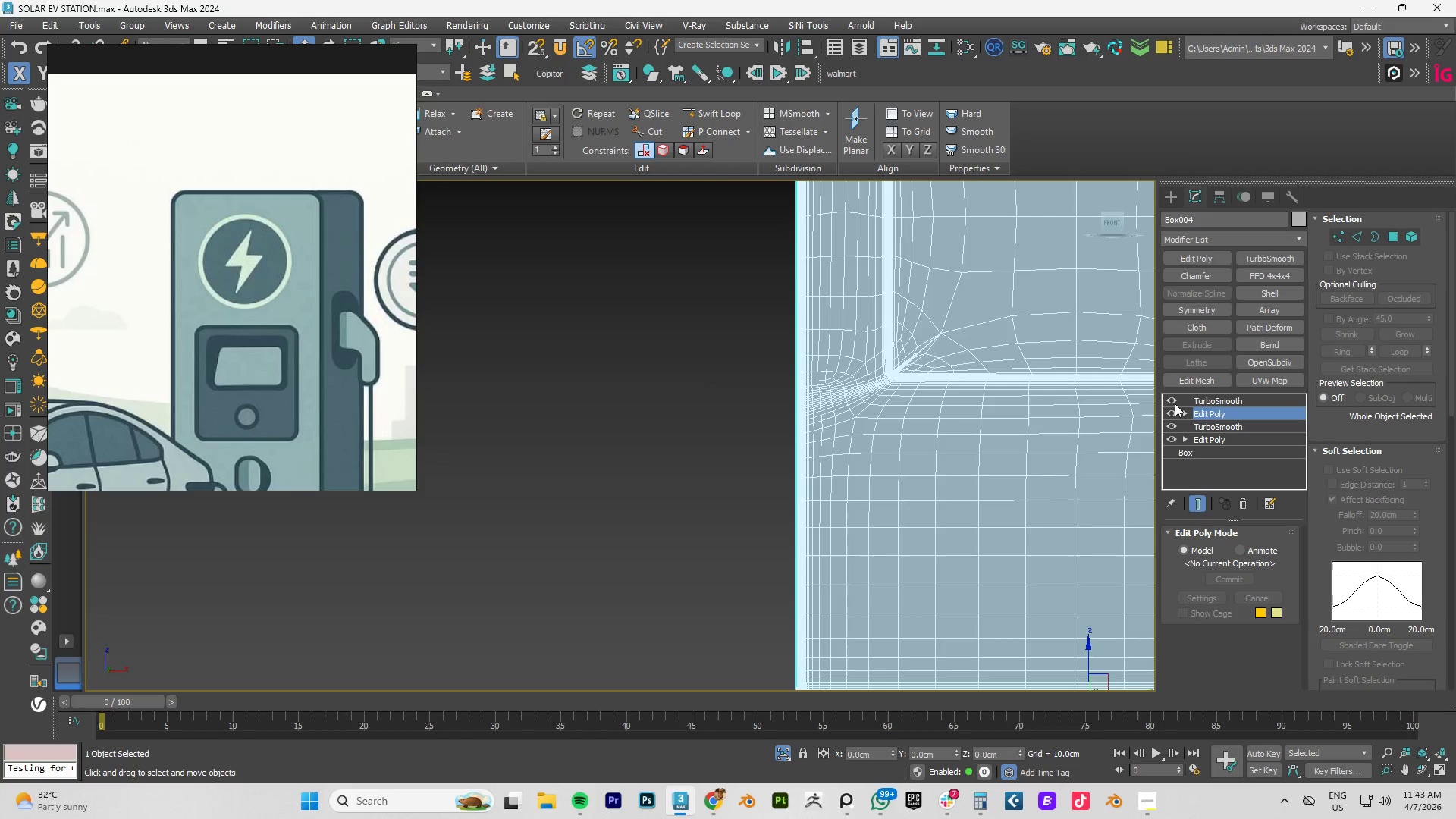 
left_click([1175, 400])
 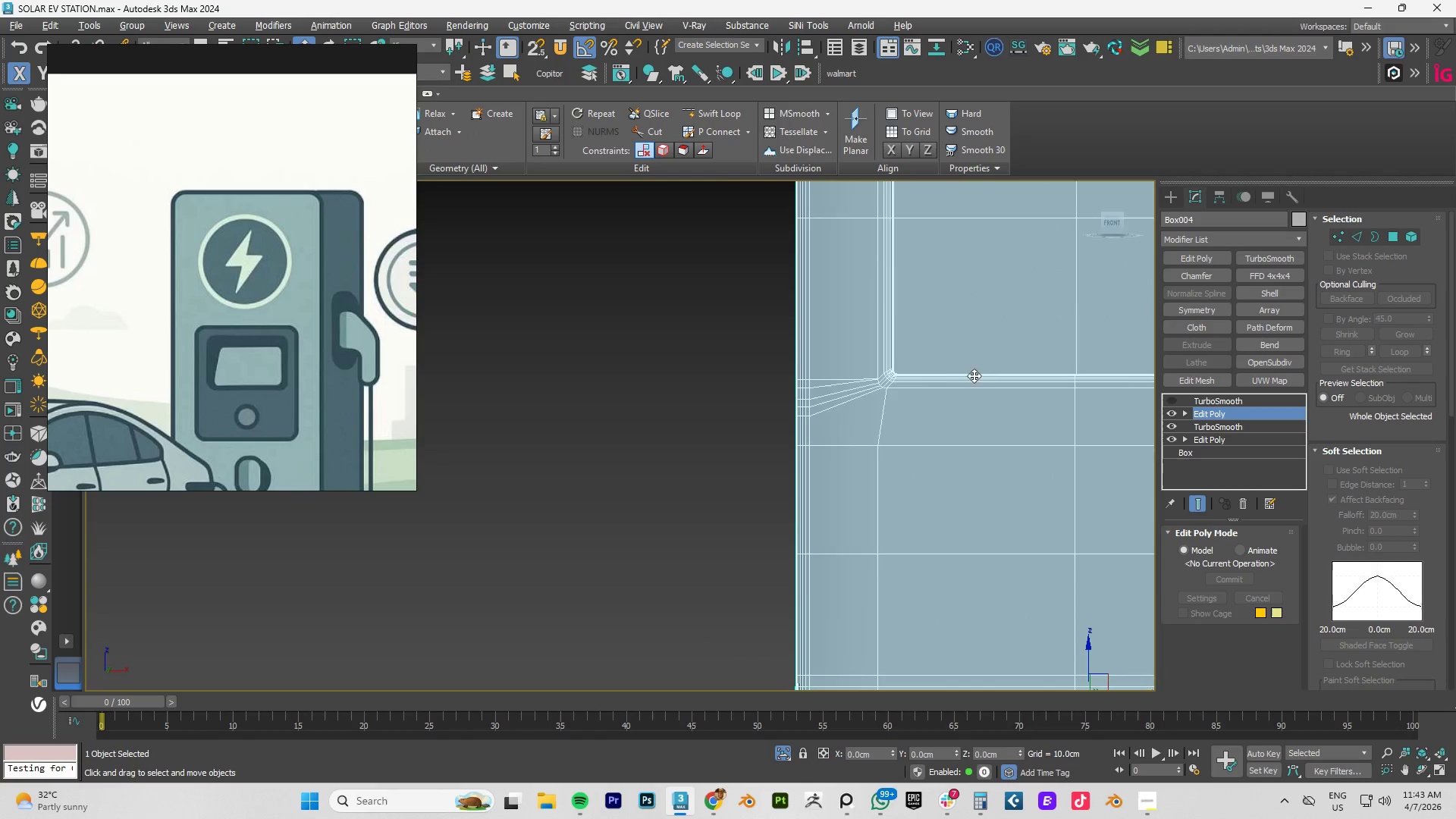 
hold_key(key=AltLeft, duration=1.19)
 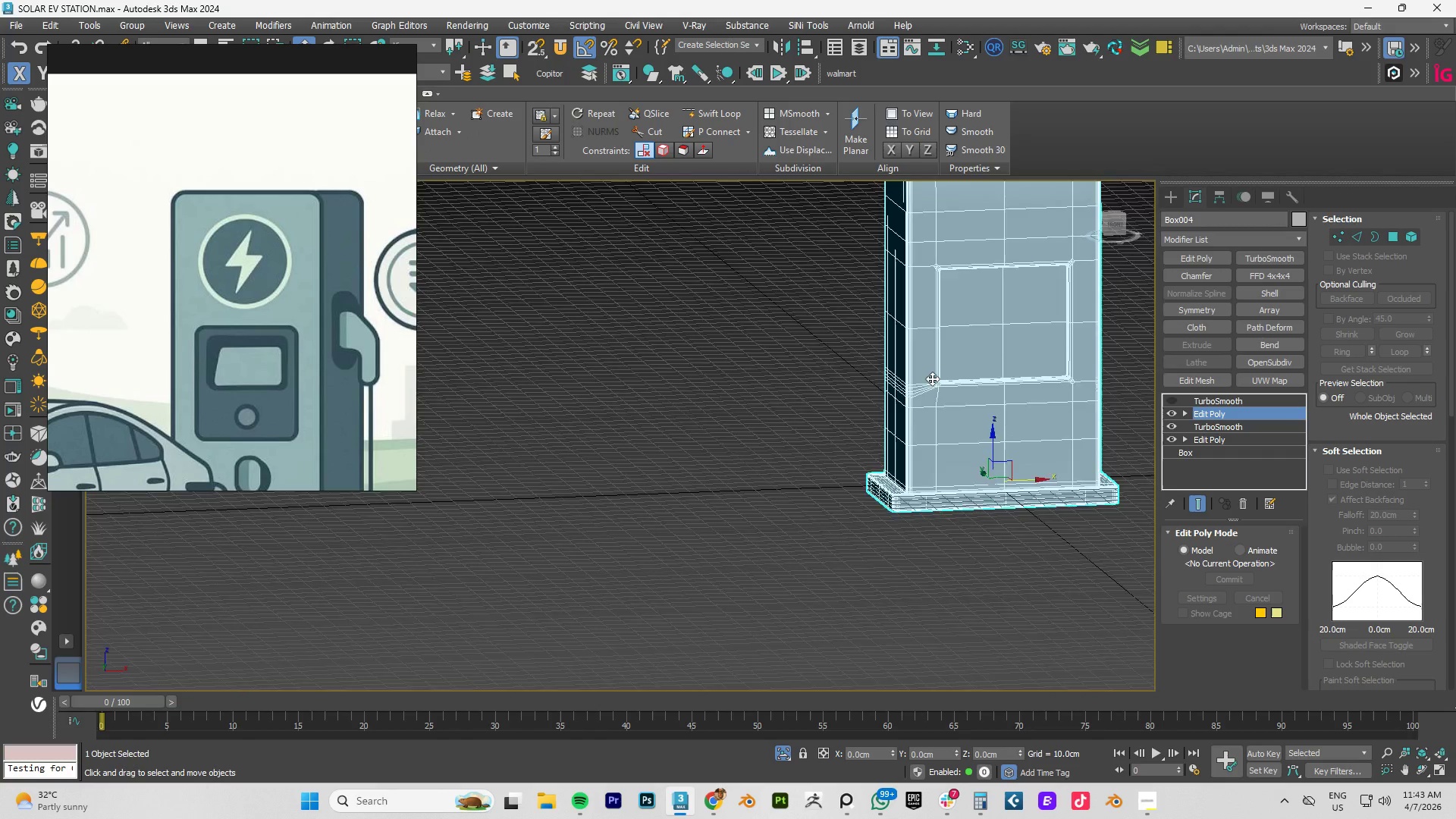 
scroll: coordinate [940, 369], scroll_direction: down, amount: 3.0
 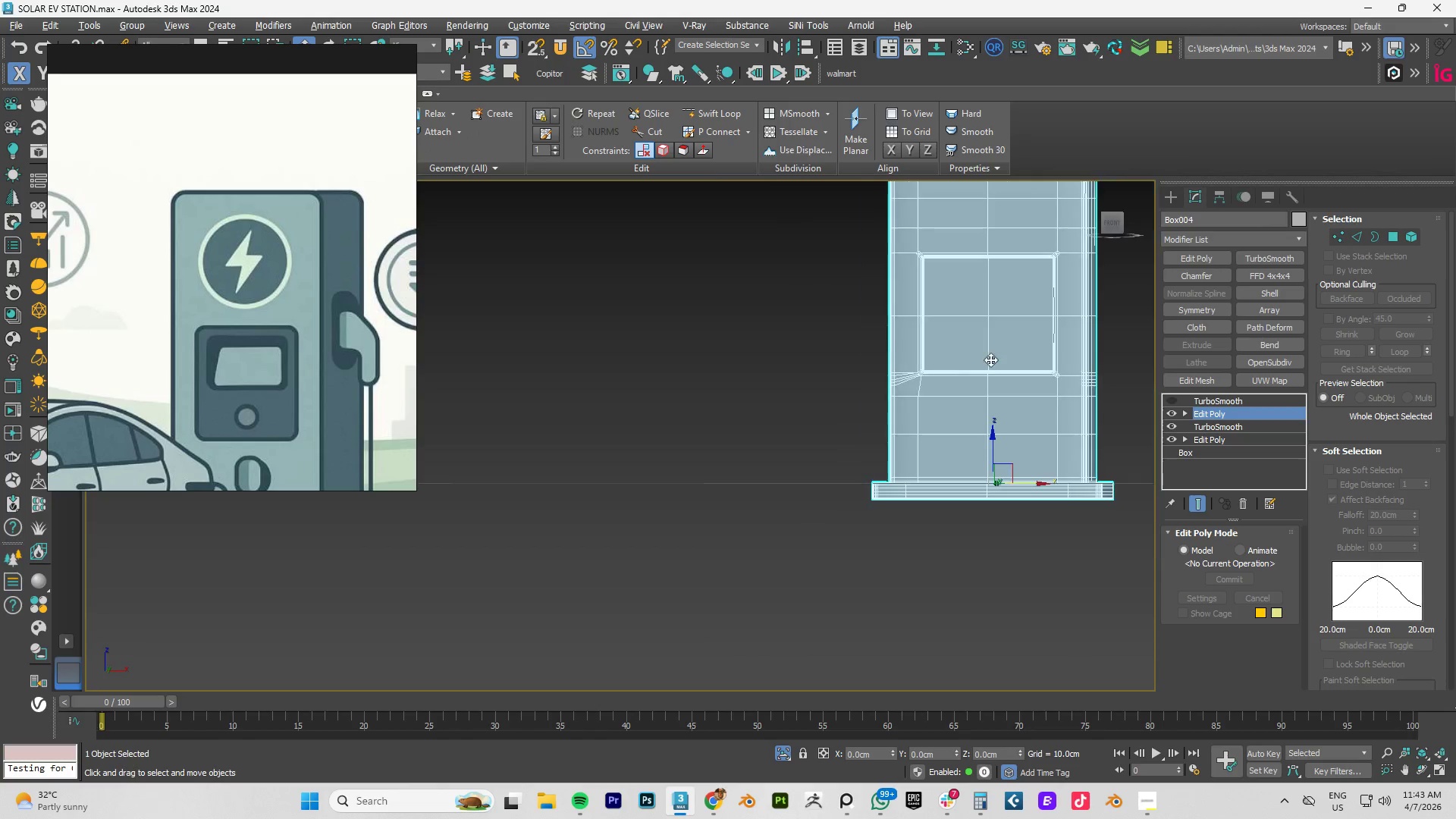 
scroll: coordinate [932, 378], scroll_direction: up, amount: 3.0
 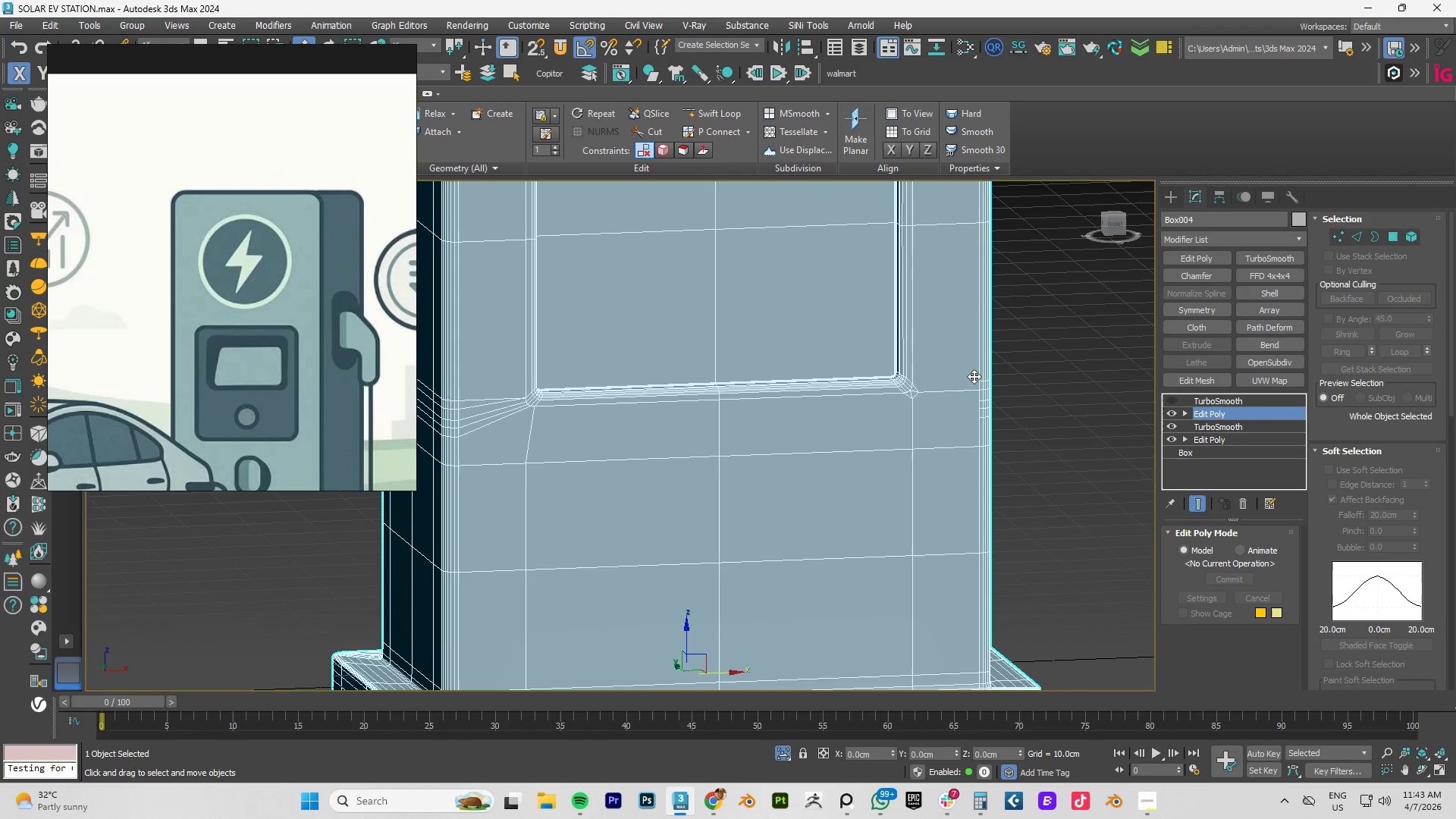 
hold_key(key=AltLeft, duration=0.69)
 